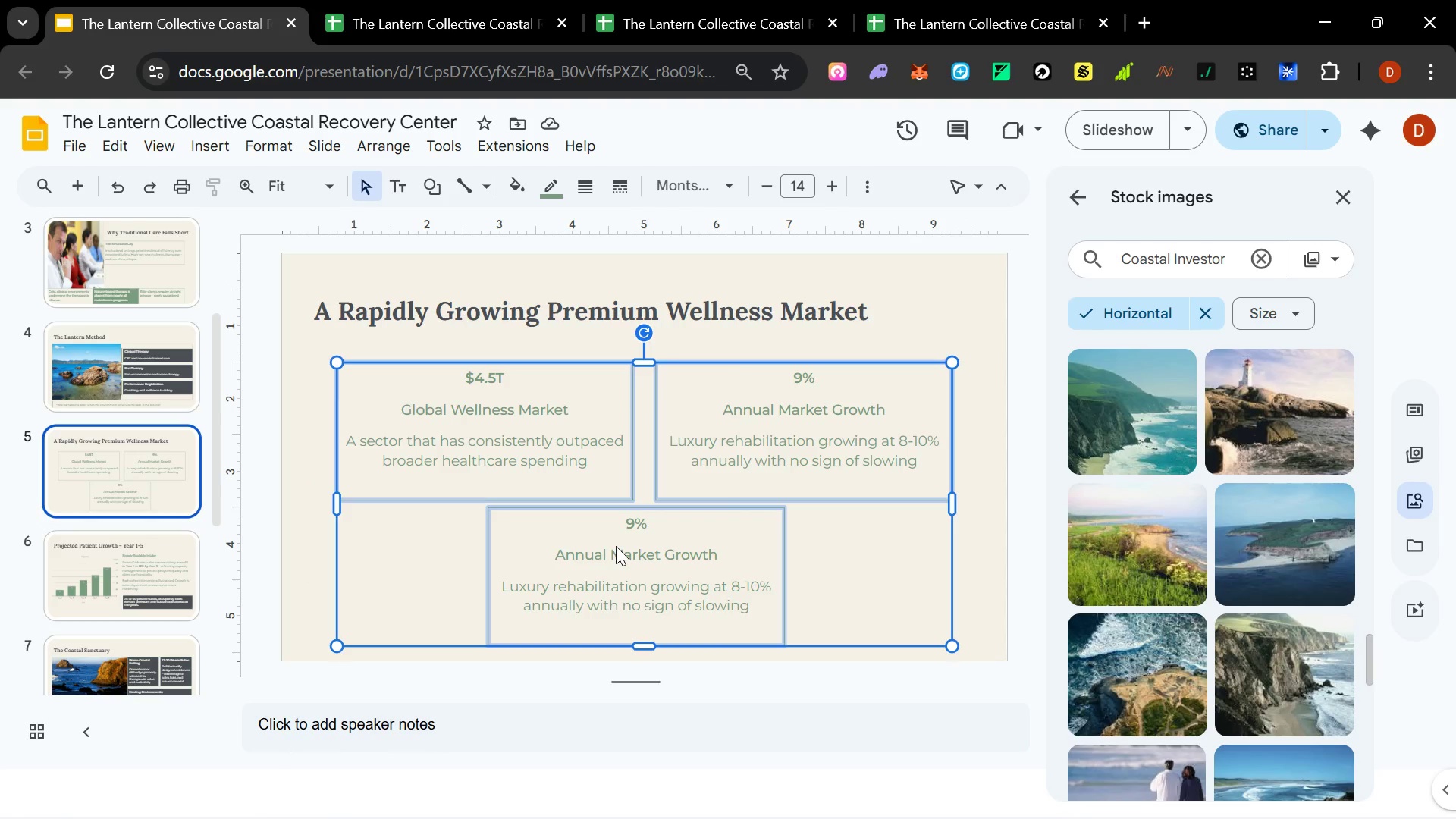 
key(Shift+ShiftLeft)
 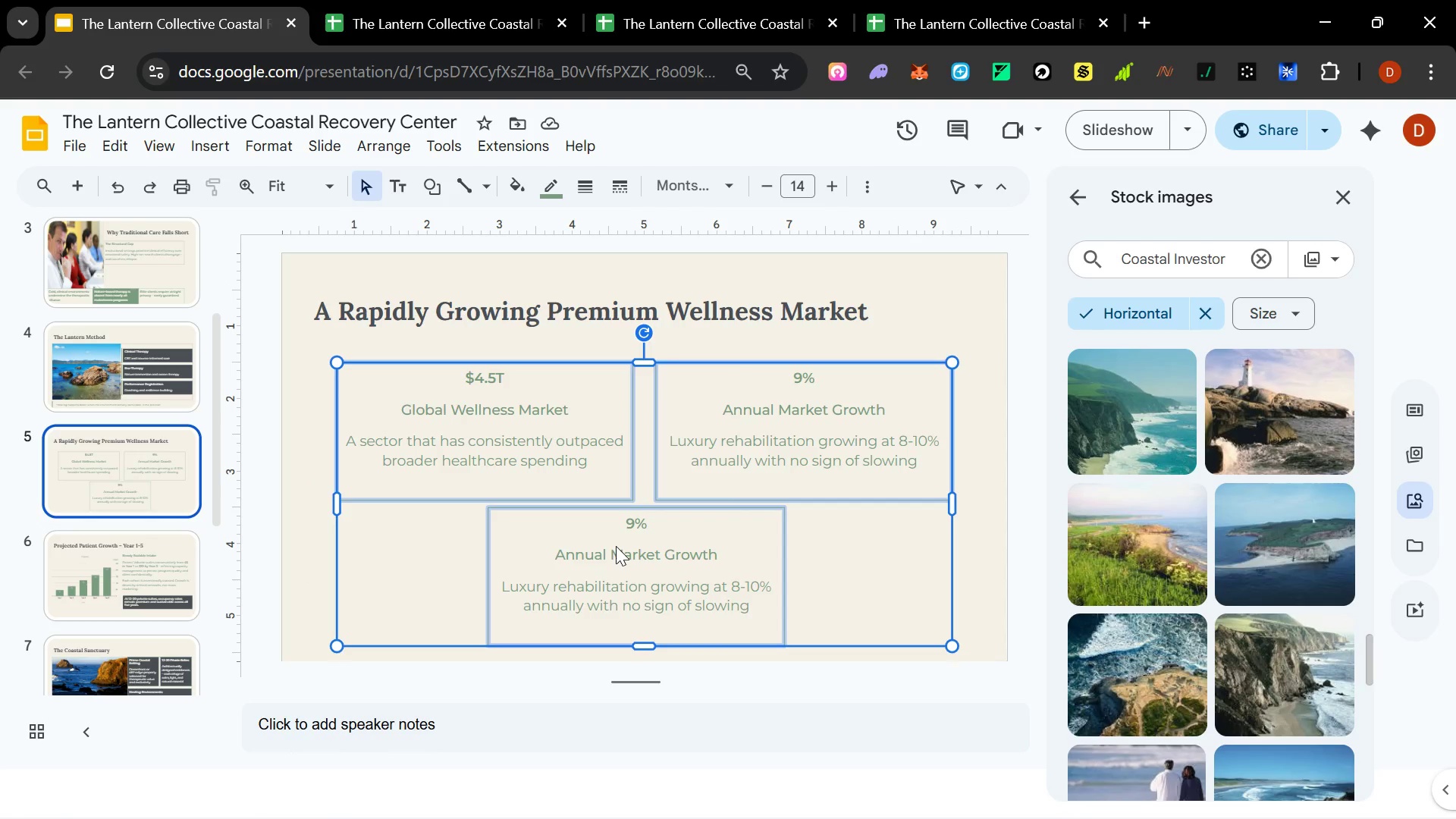 
key(Shift+ShiftLeft)
 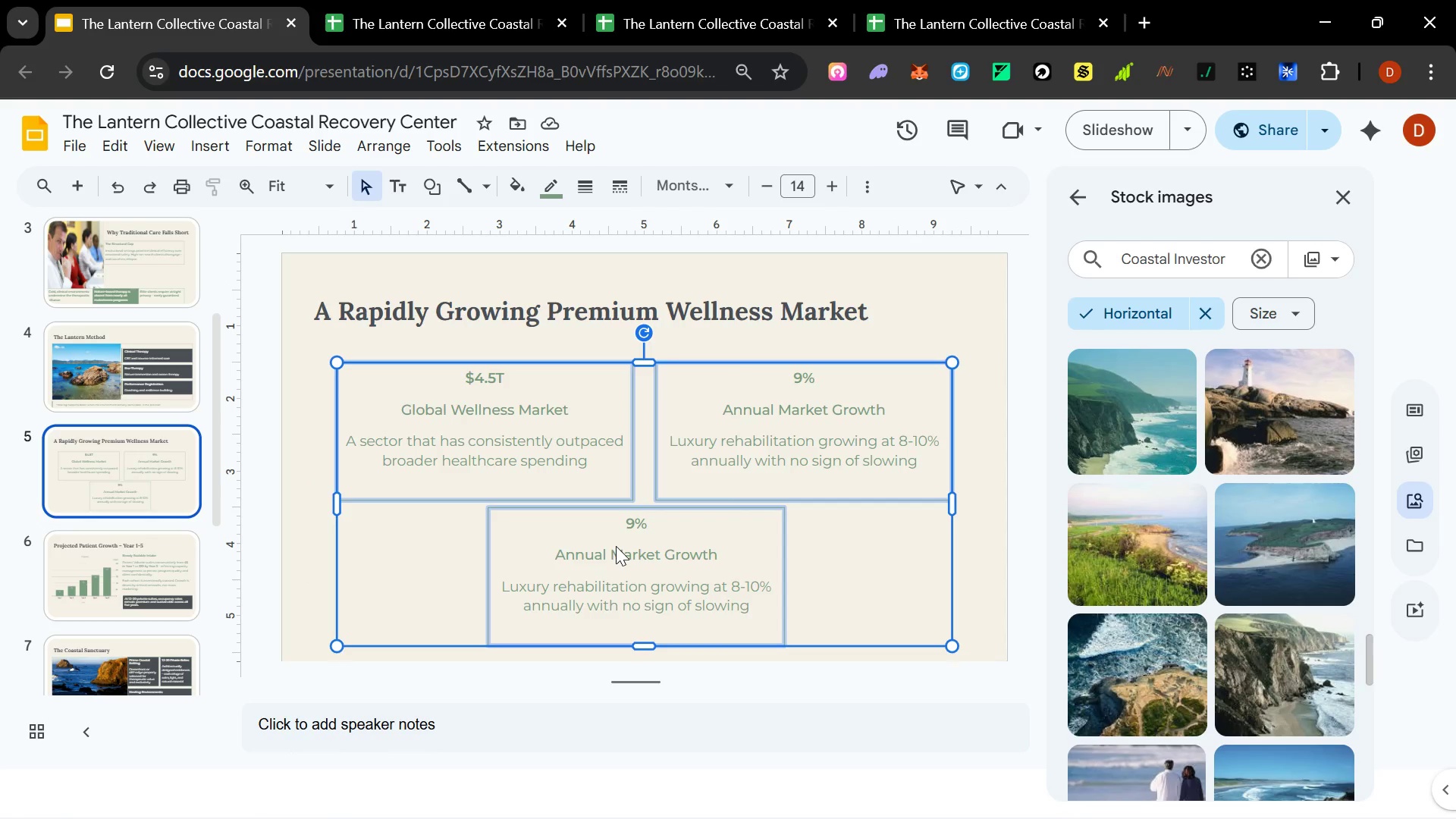 
key(Control+C)
 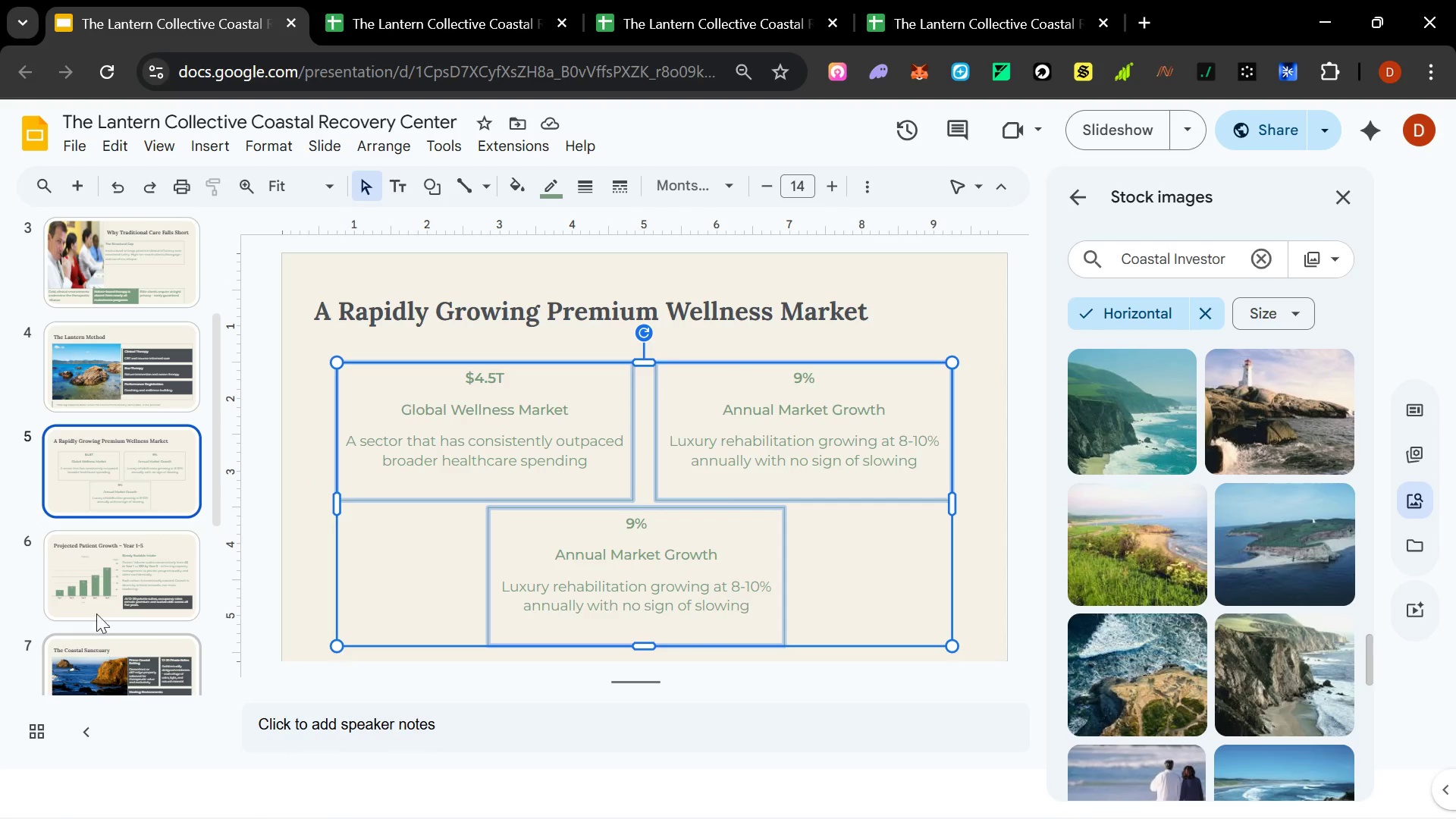 
scroll: coordinate [122, 560], scroll_direction: down, amount: 11.0
 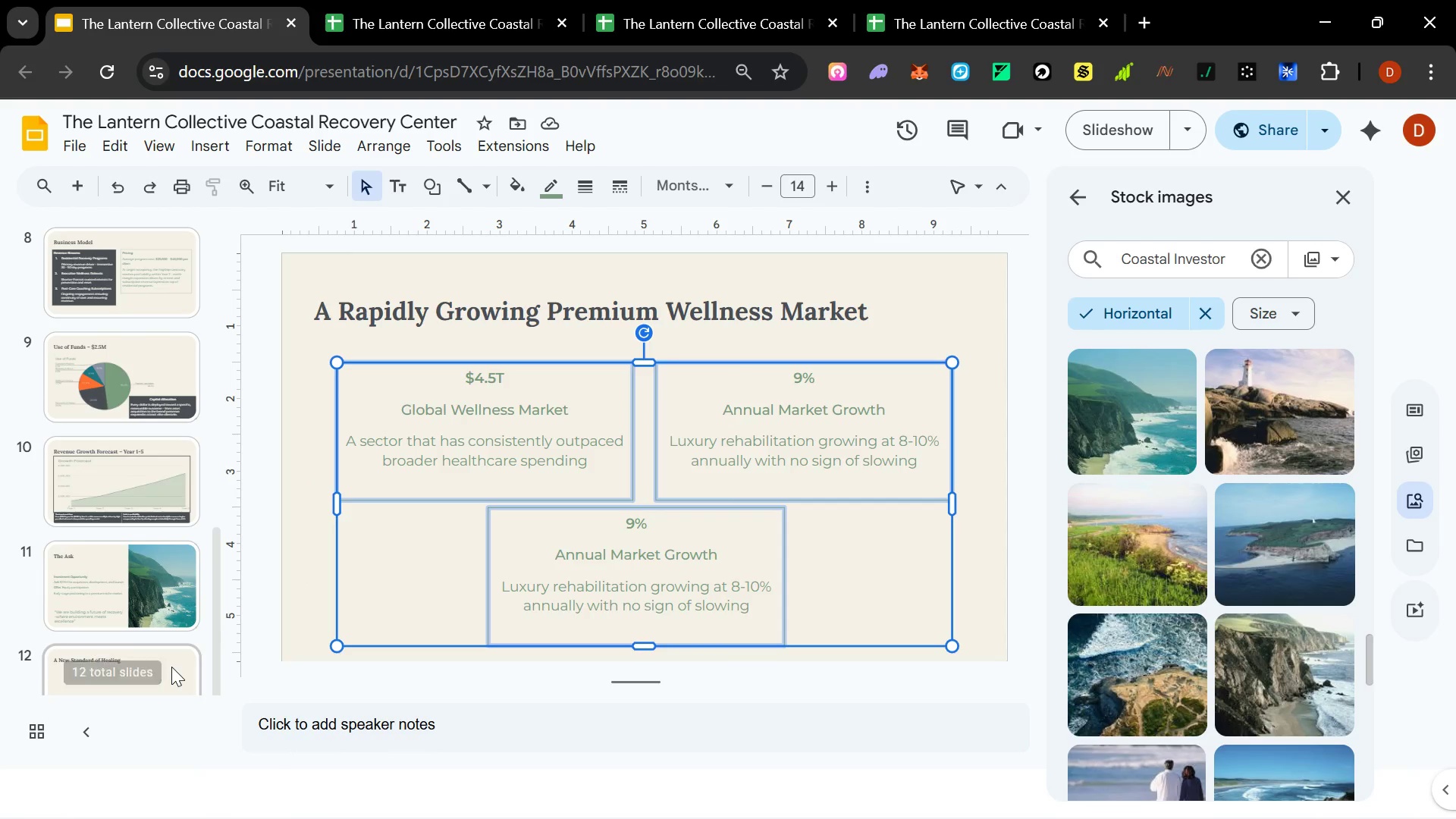 
left_click([171, 667])
 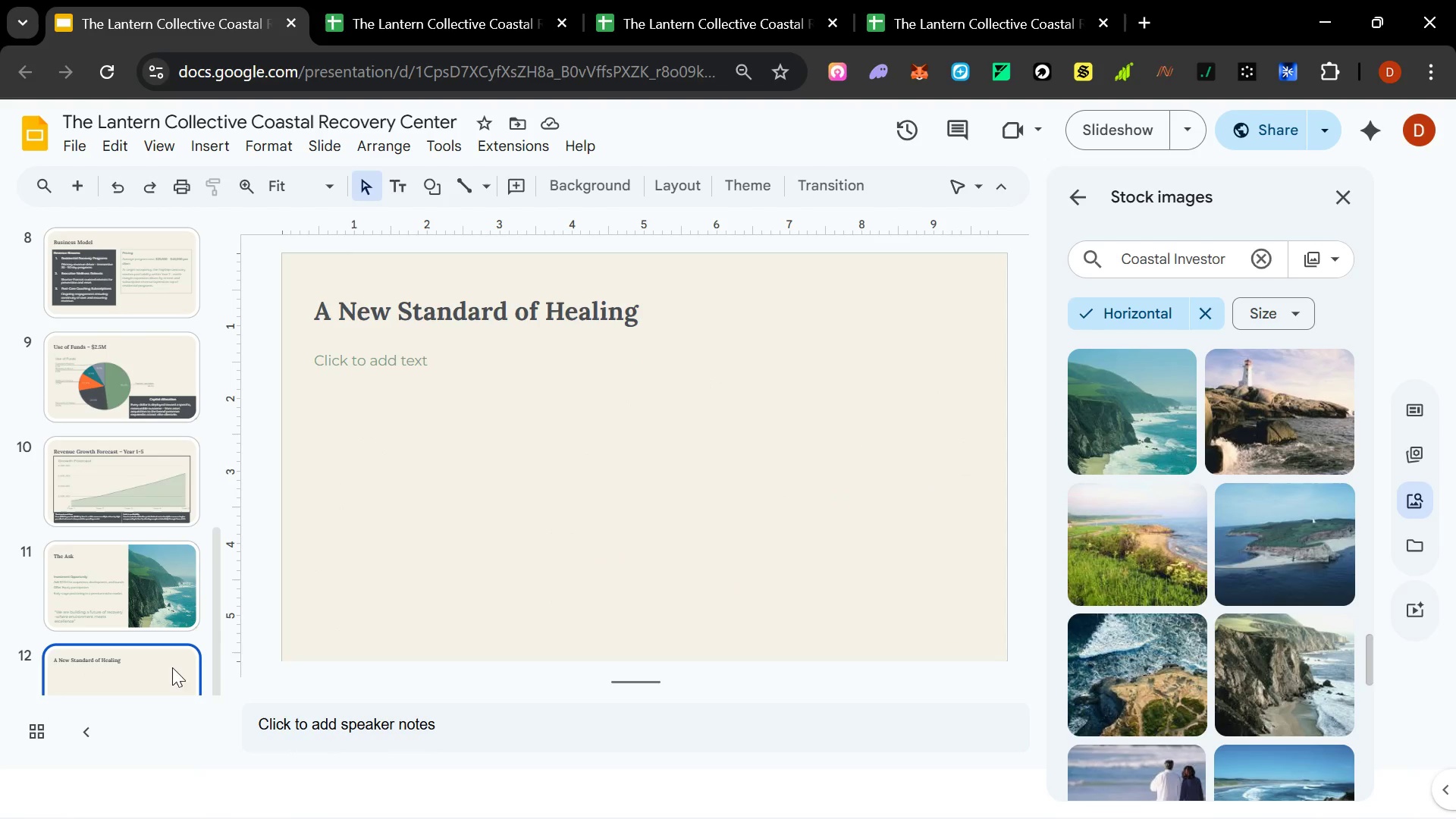 
key(Control+V)
 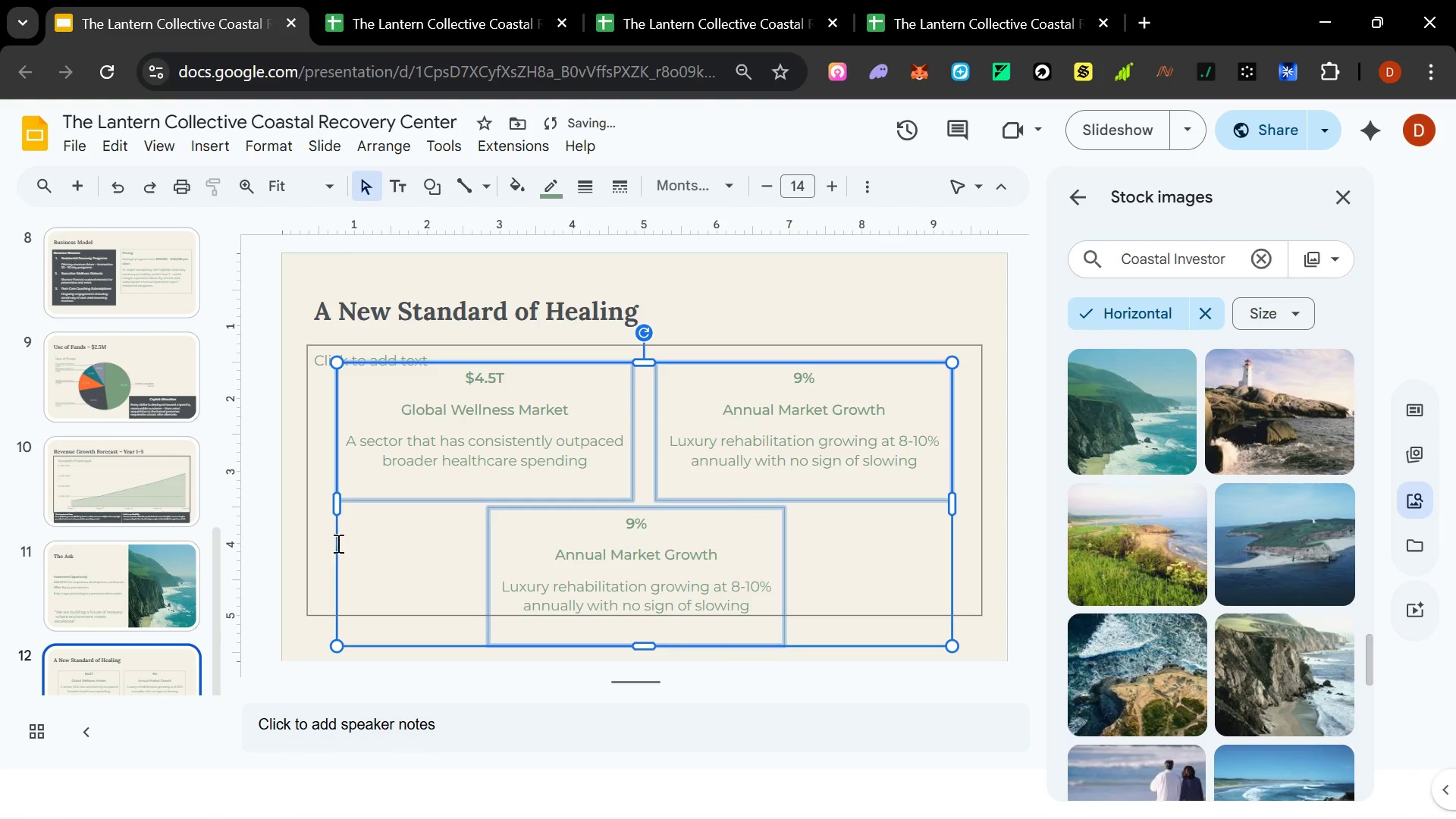 
left_click([297, 513])
 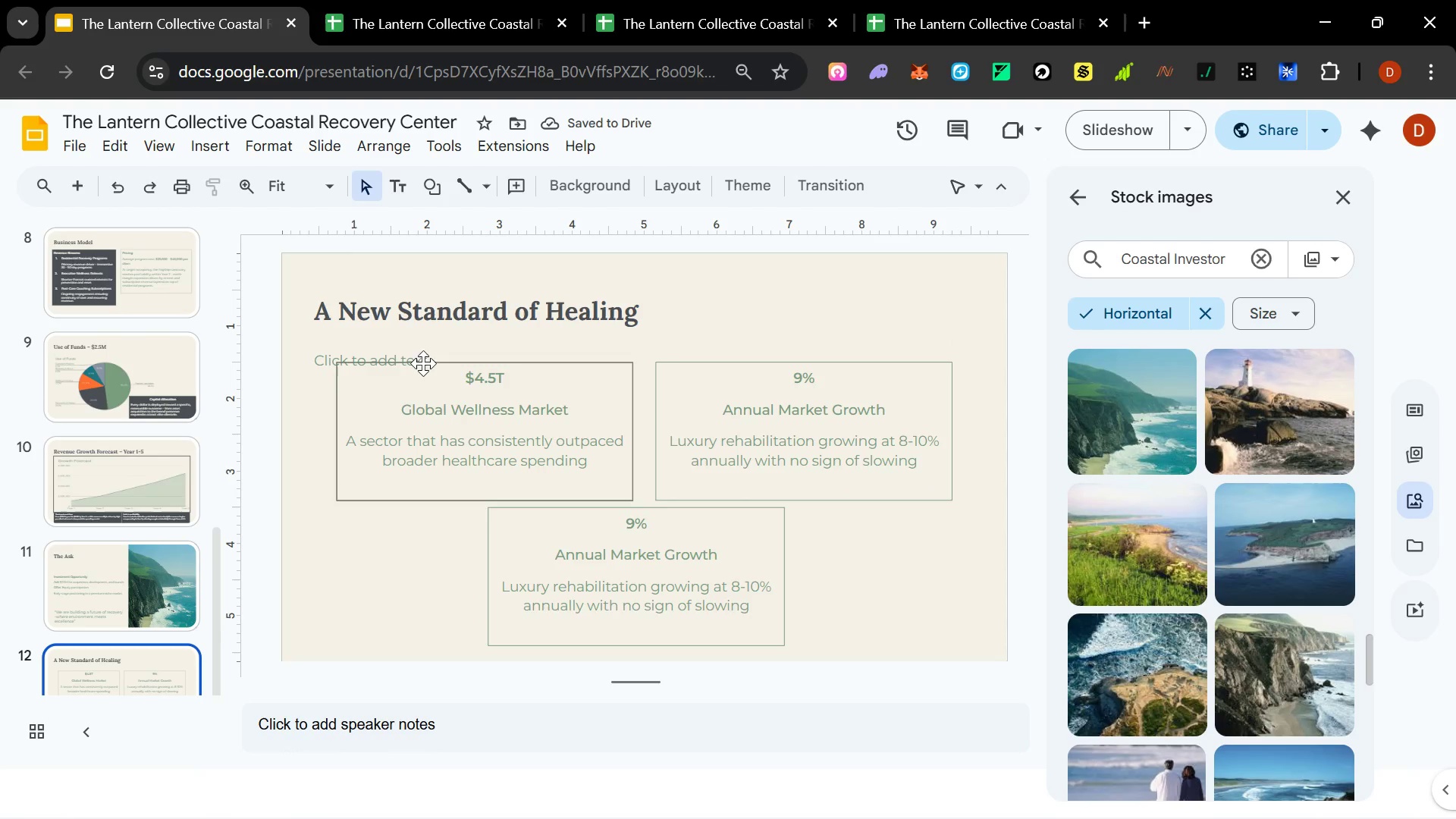 
left_click([428, 349])
 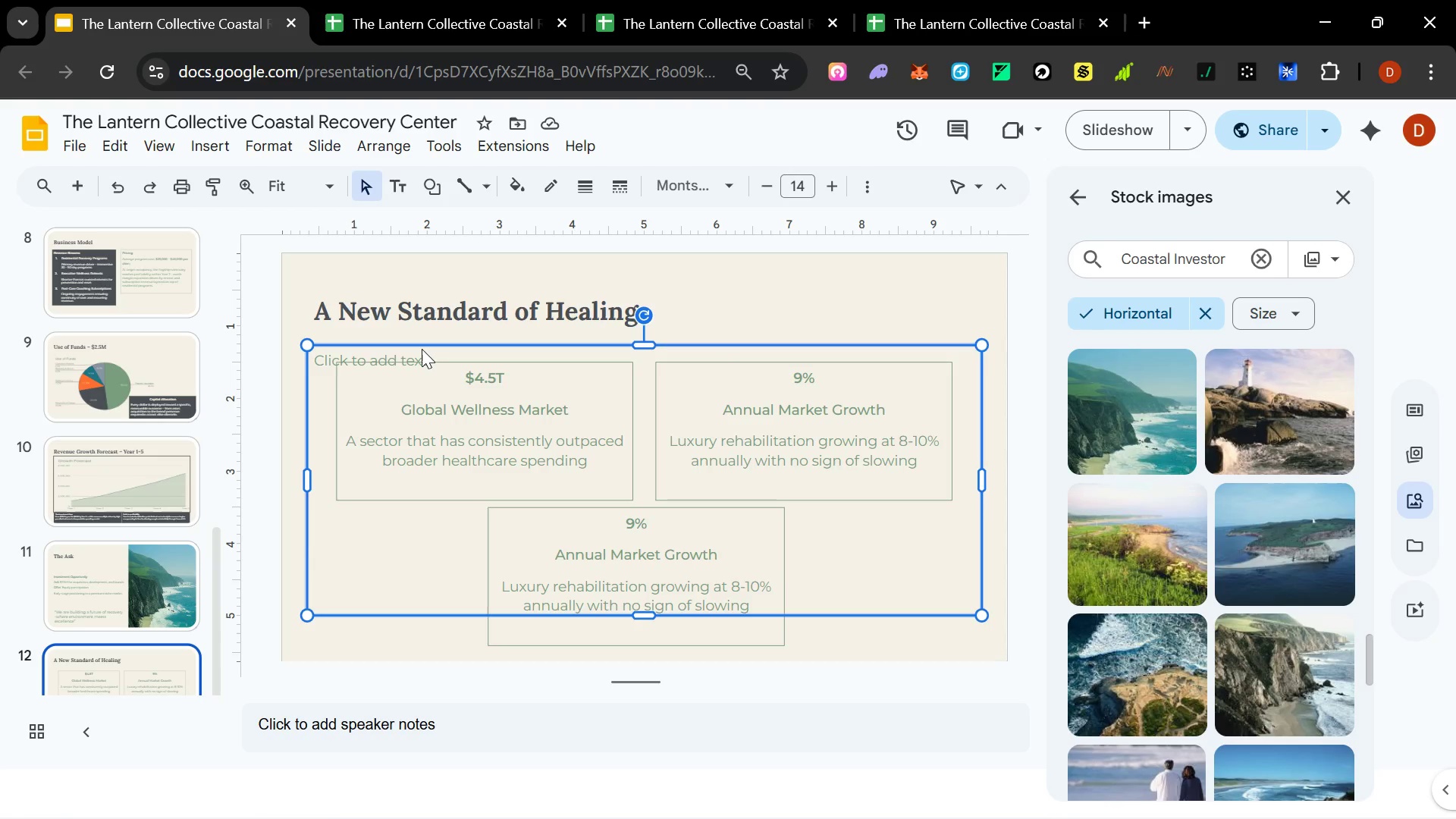 
key(Delete)
 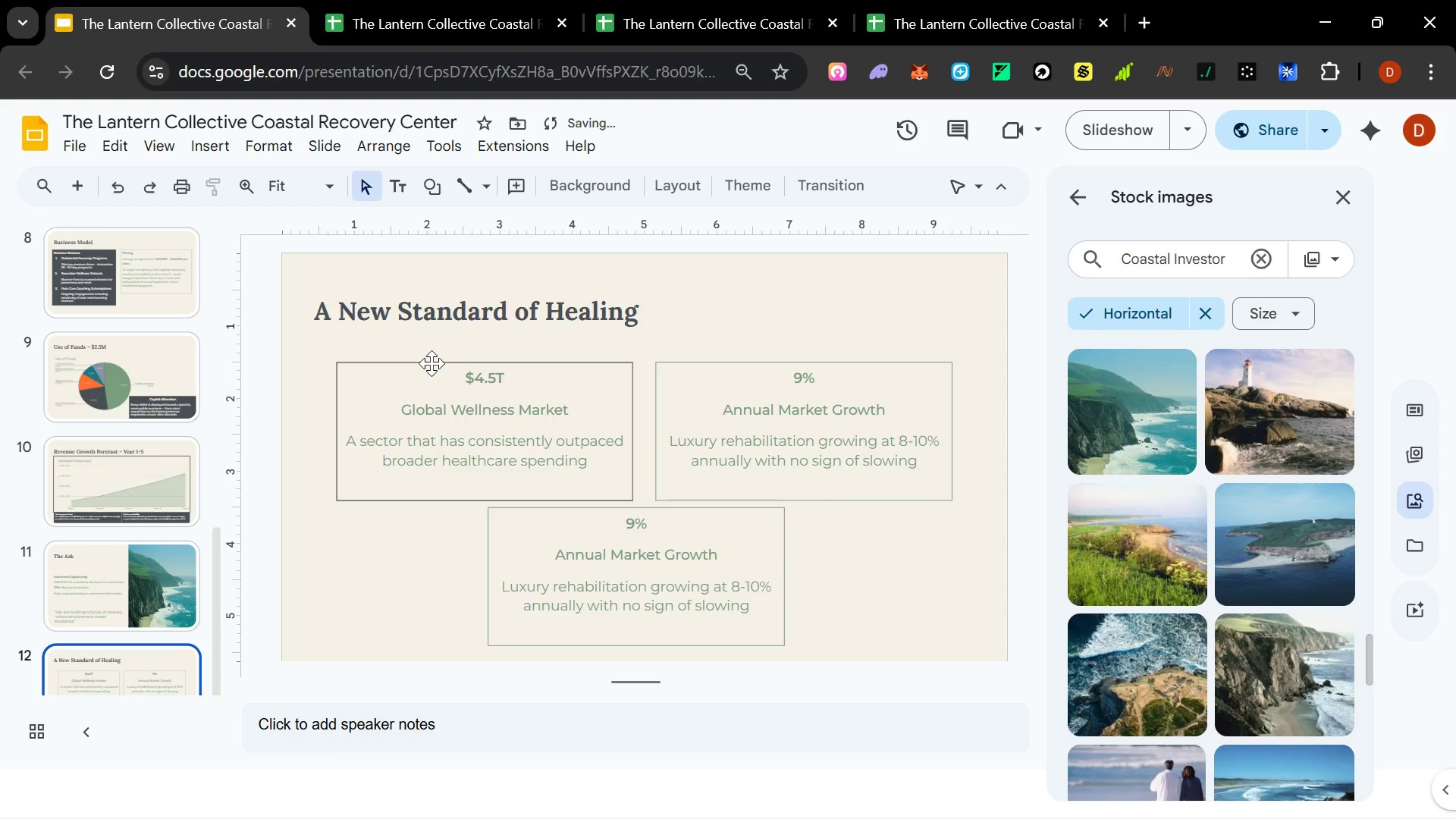 
left_click([431, 363])
 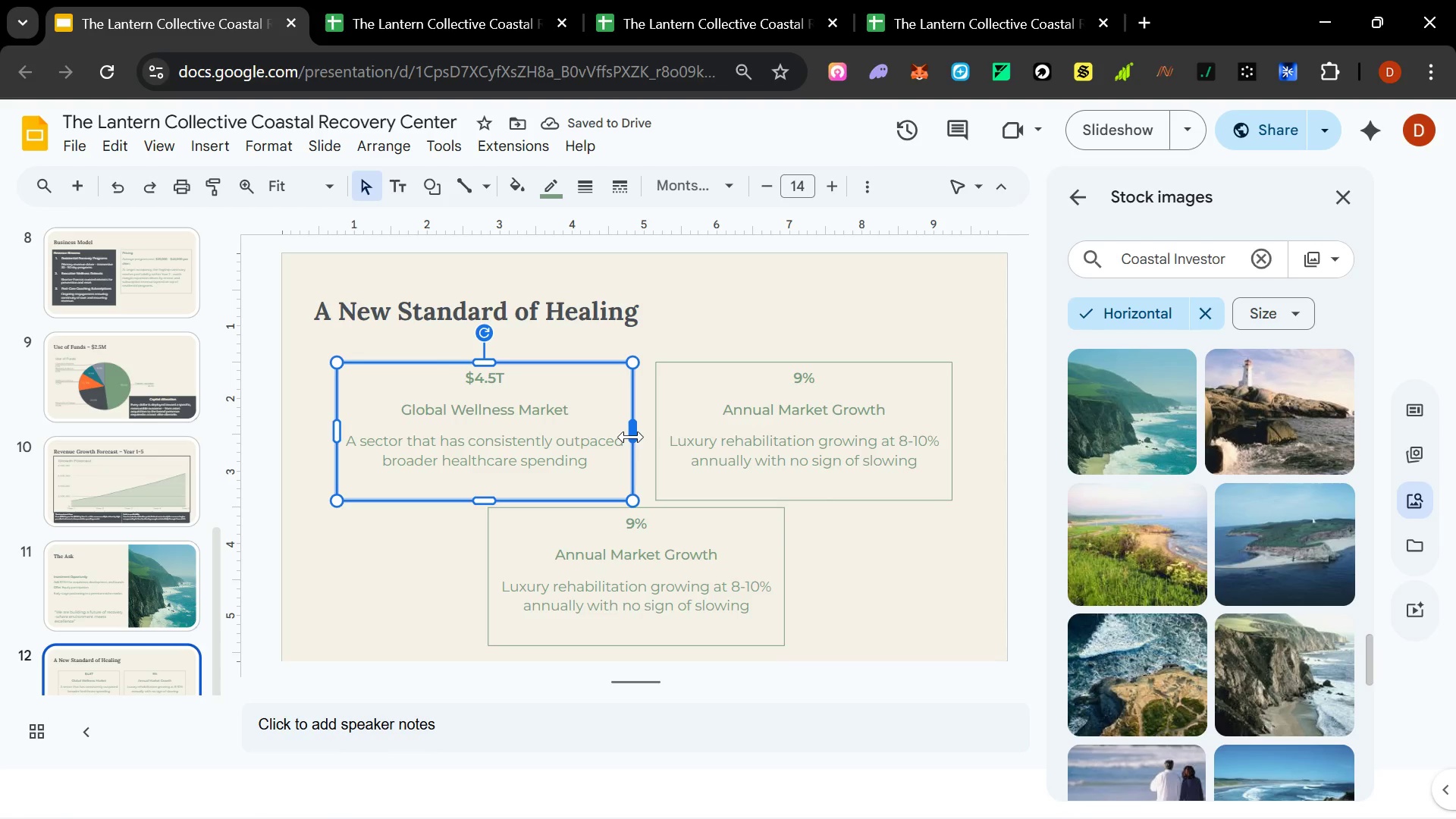 
hold_key(key=ShiftLeft, duration=1.5)
left_click_drag(start_coordinate=[631, 437], to_coordinate=[529, 432])
 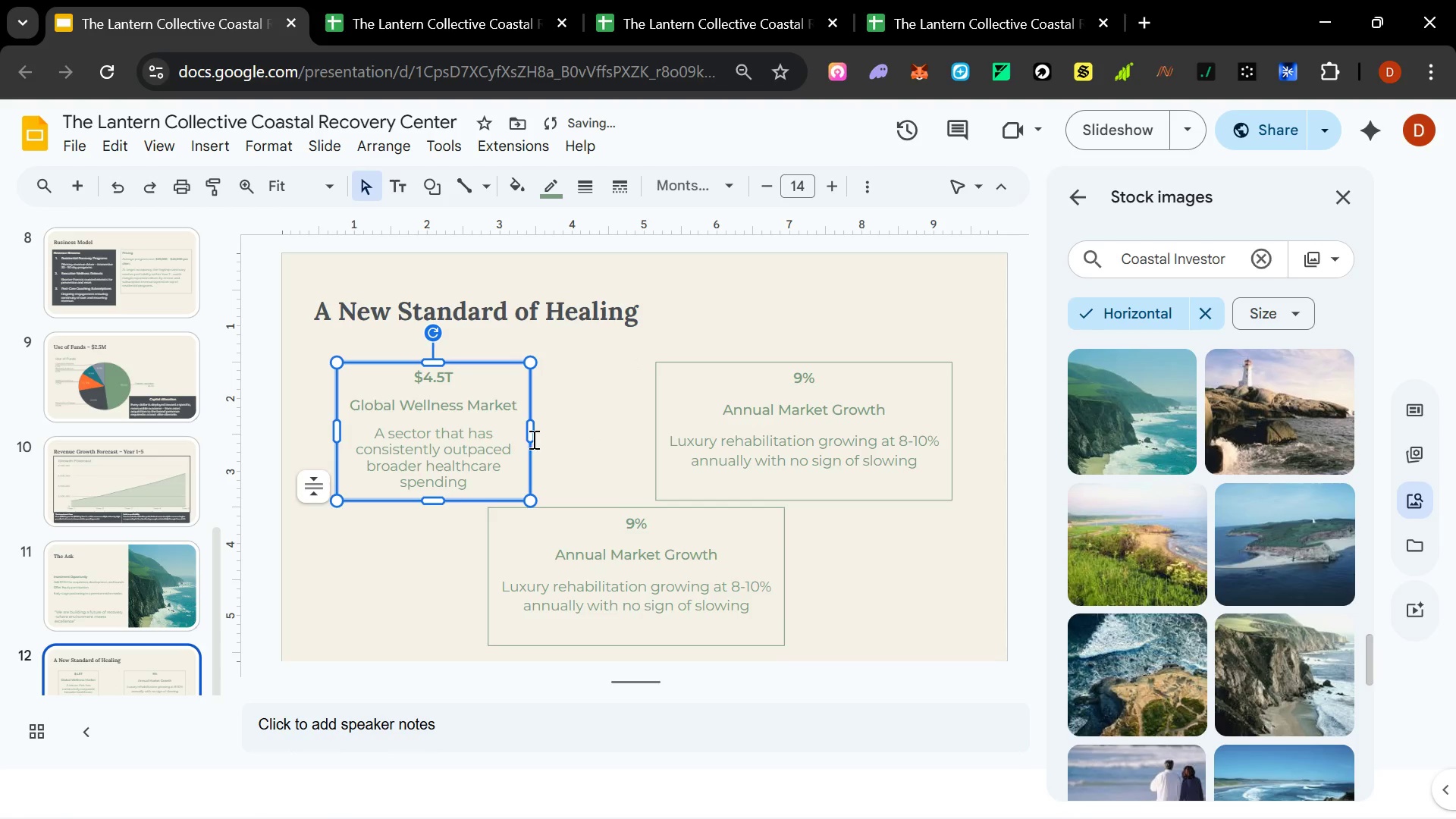 
key(Shift+ShiftLeft)
 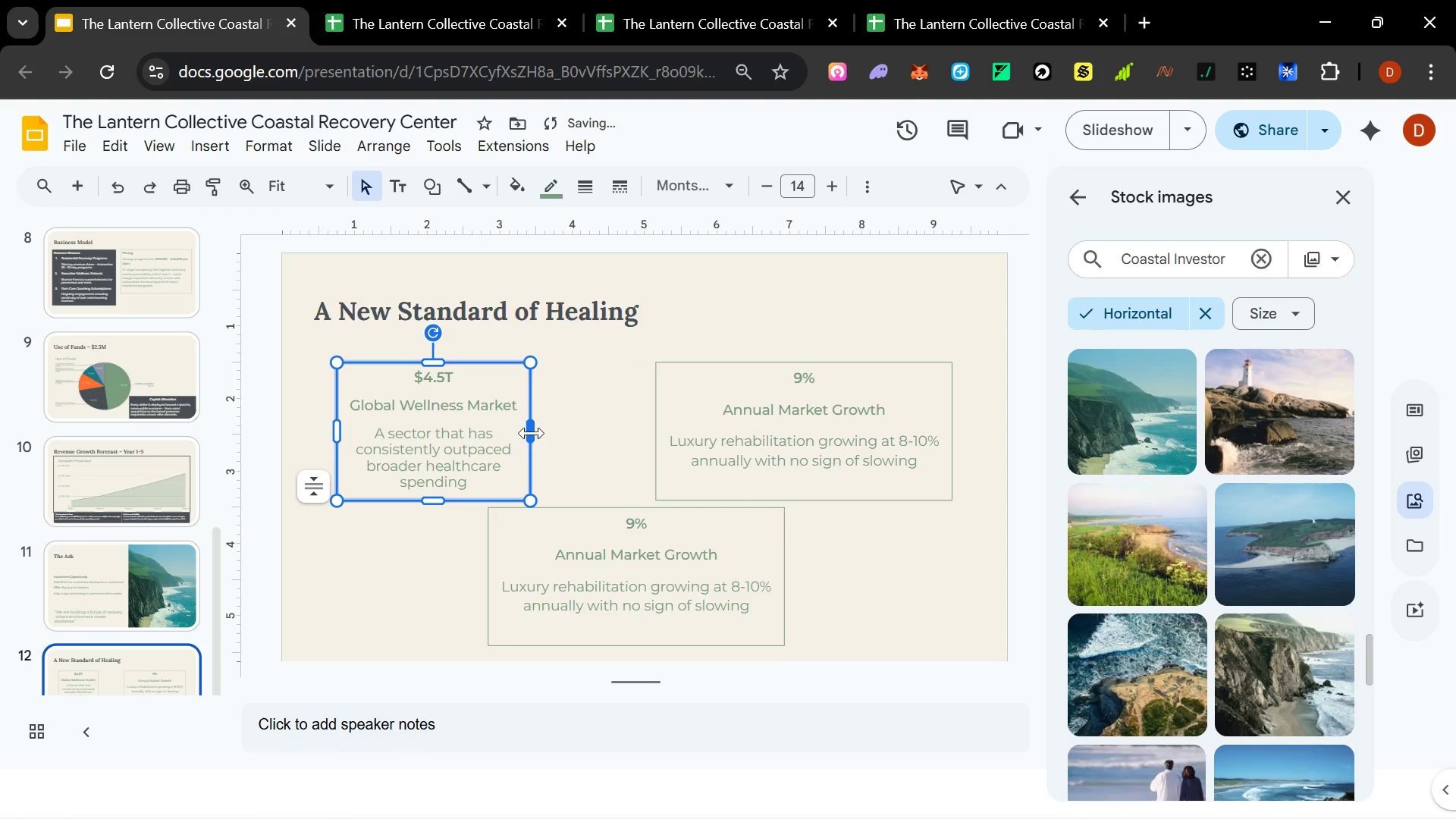 
key(Shift+ShiftLeft)
 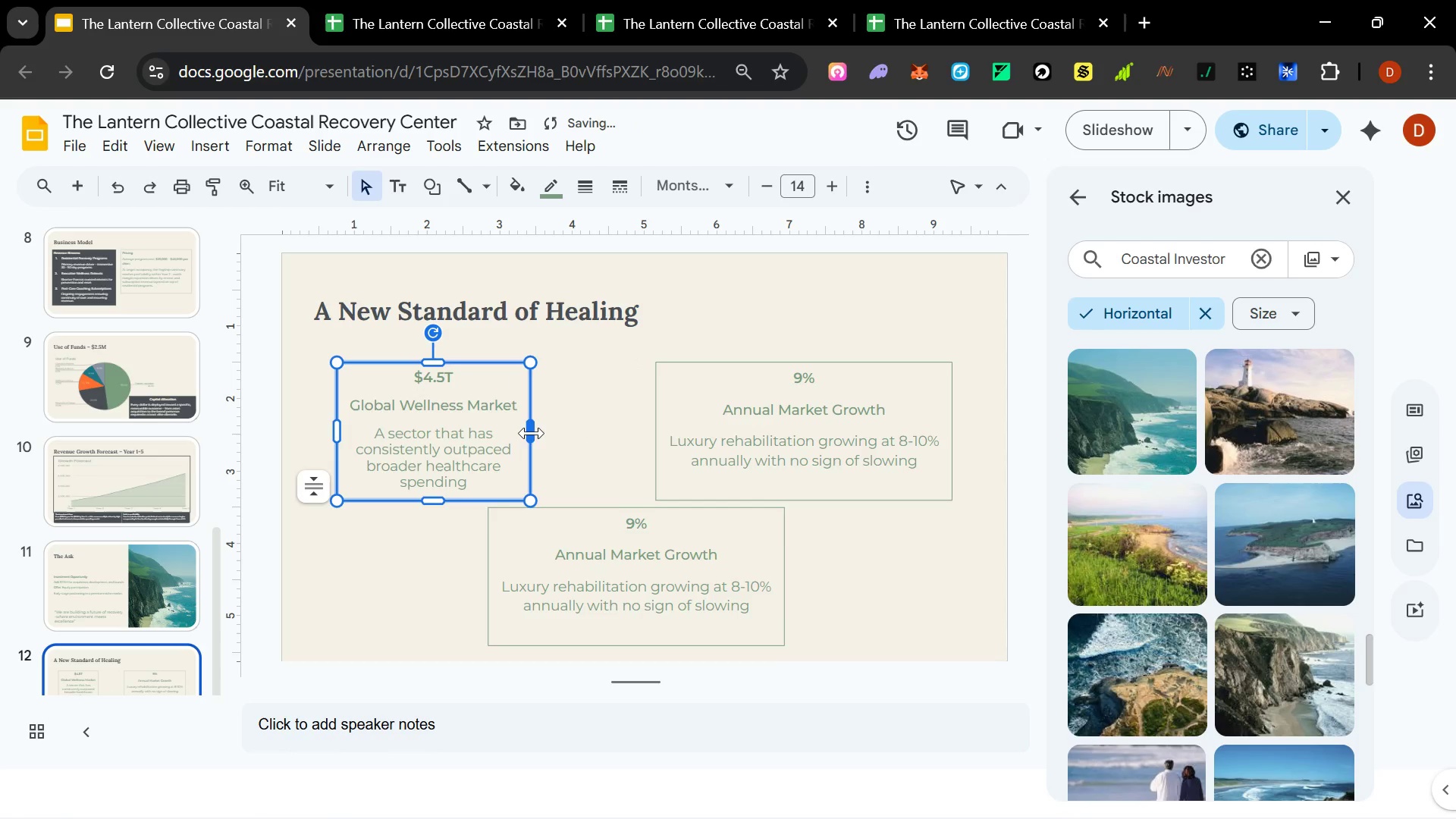 
key(Shift+ShiftLeft)
 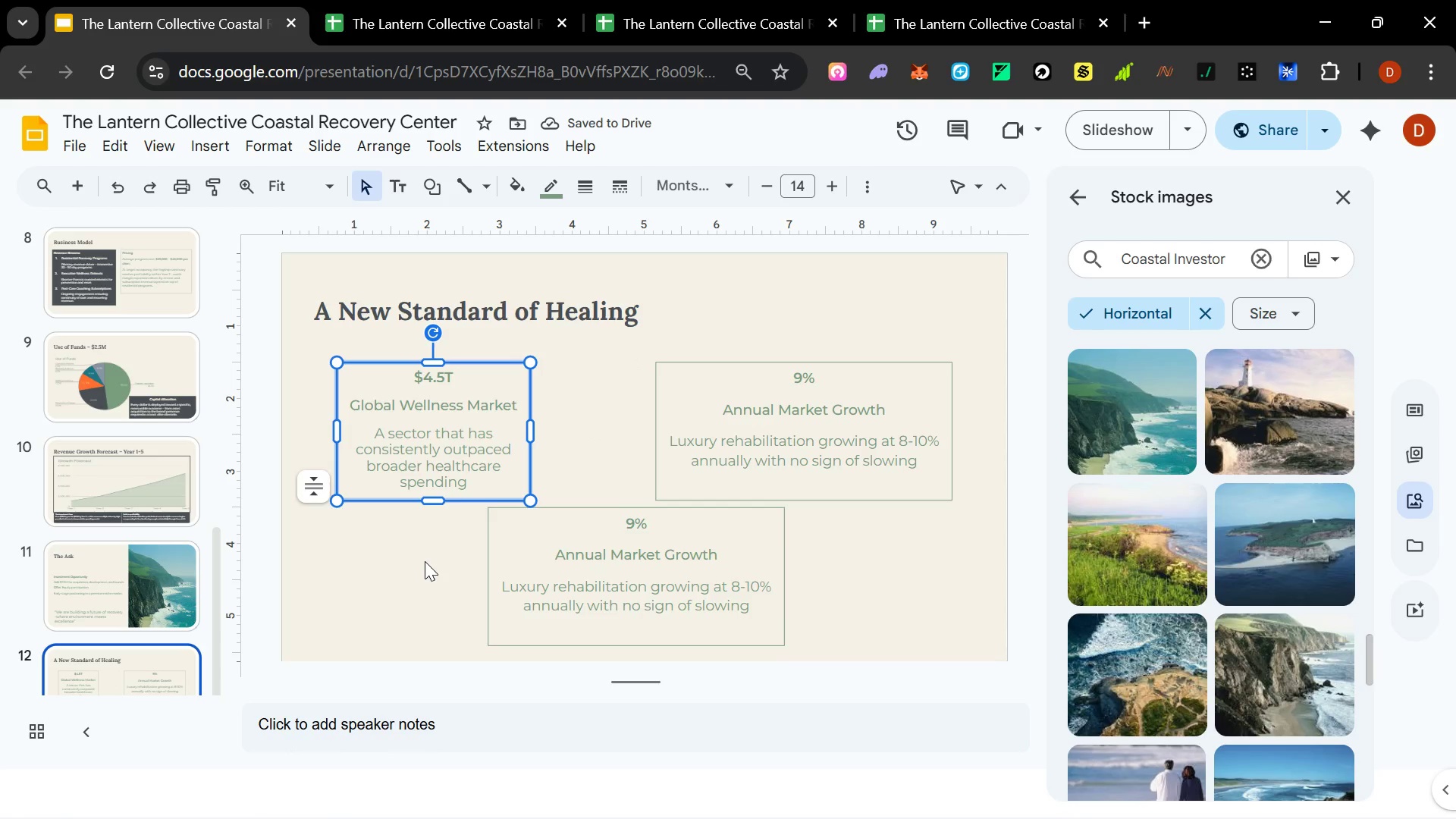 
double_click([462, 476])
 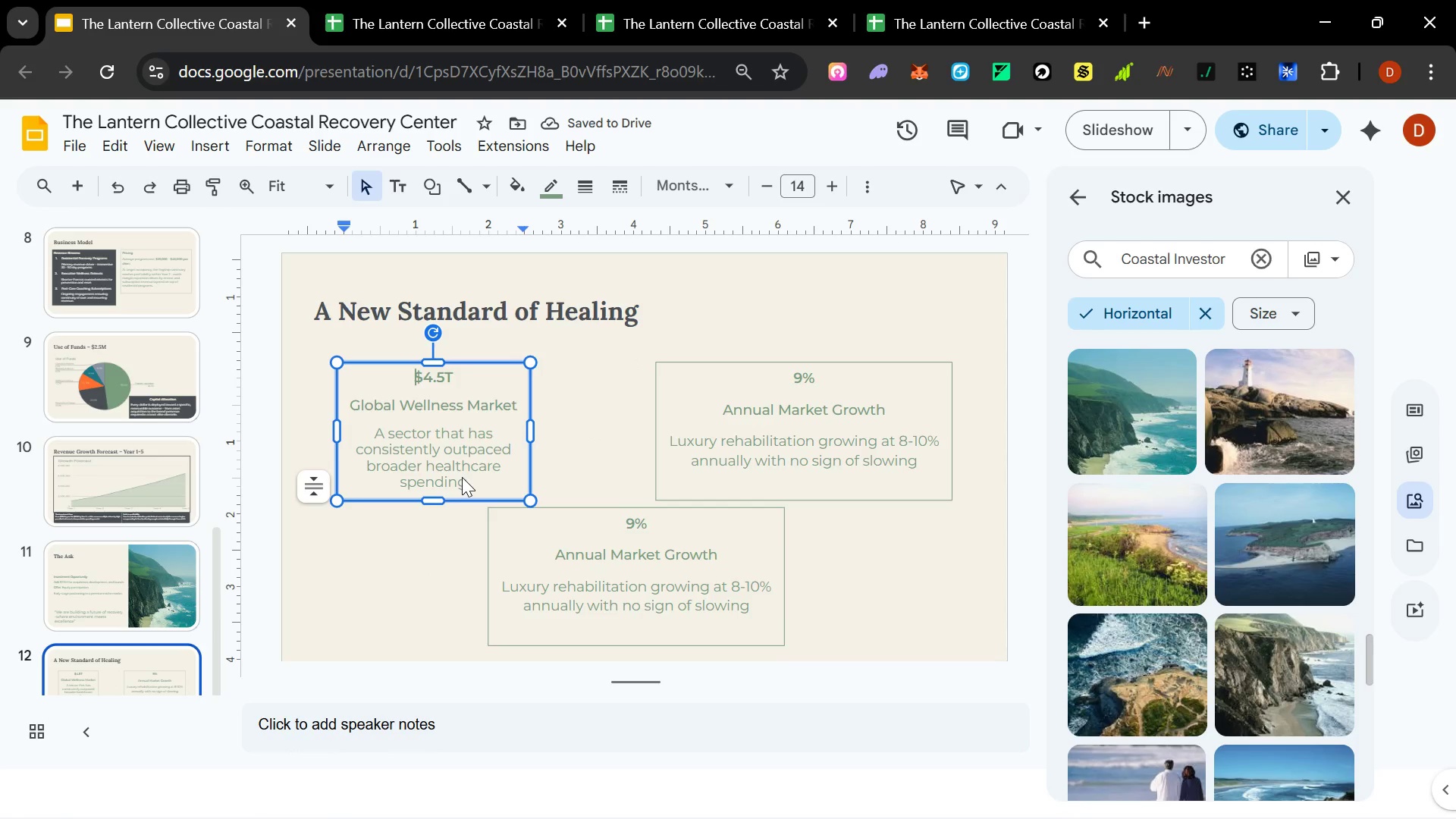 
key(Control+A)
 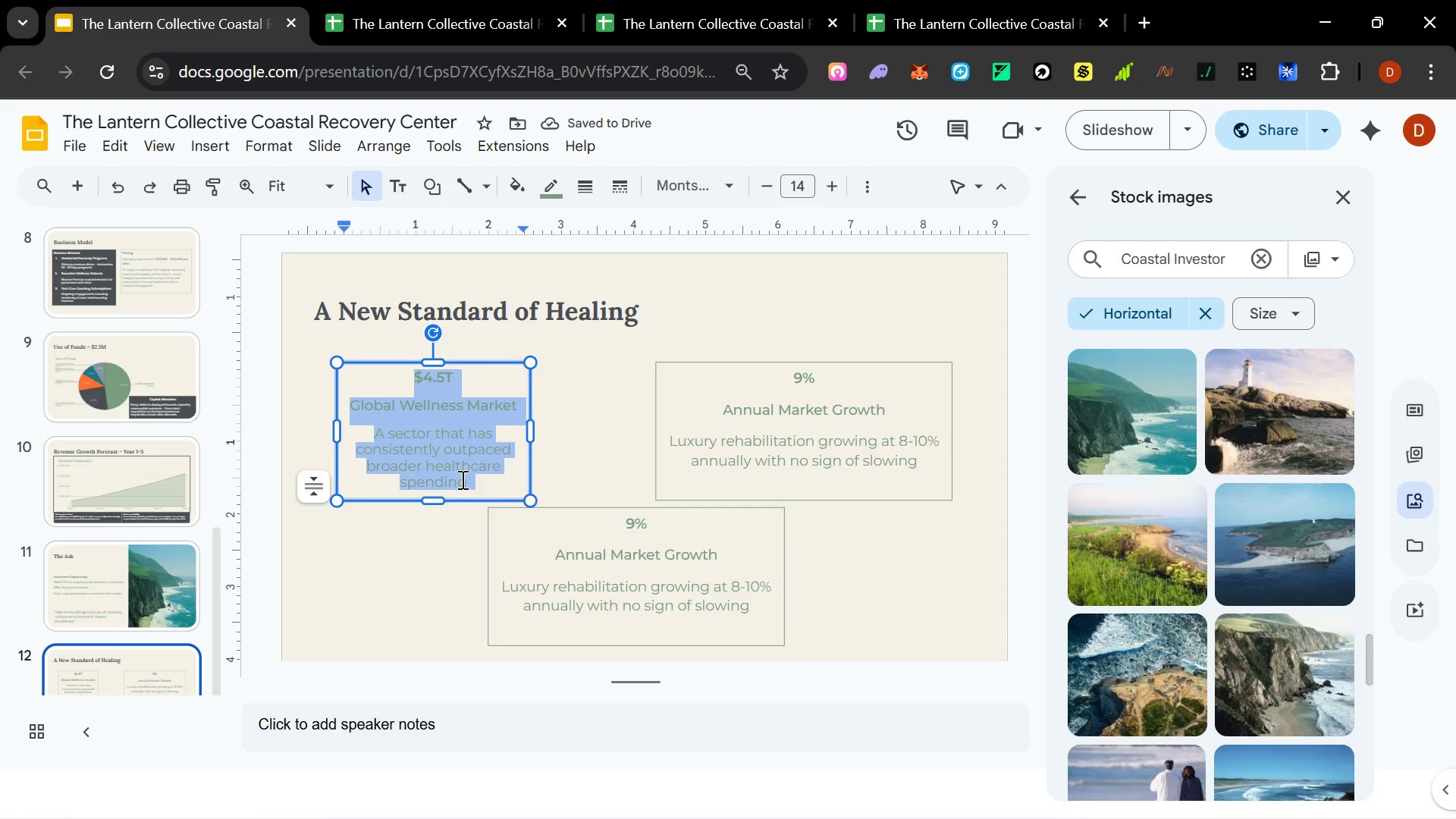 
type(Restore)
 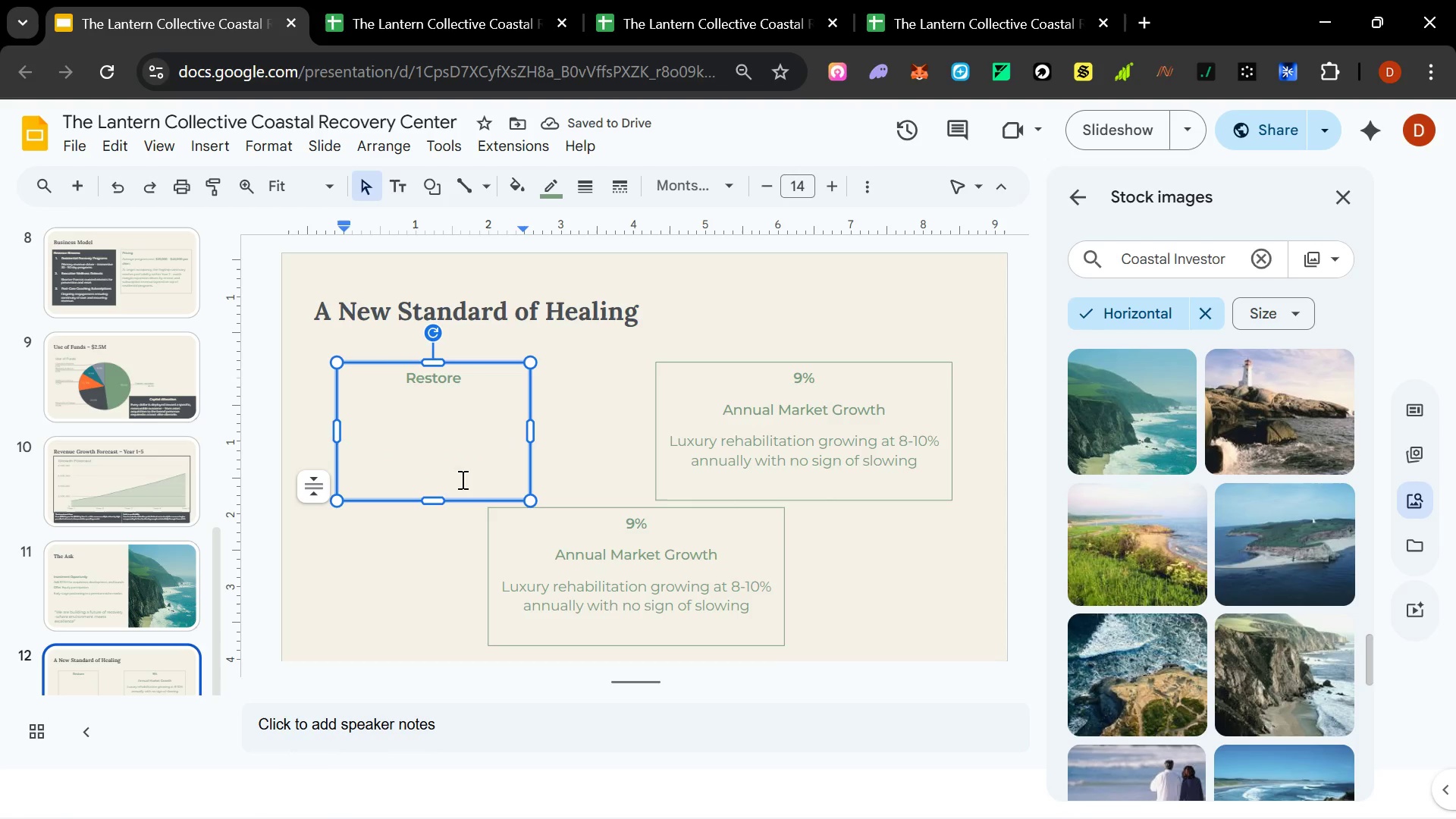 
left_click_drag(start_coordinate=[474, 390], to_coordinate=[391, 381])
 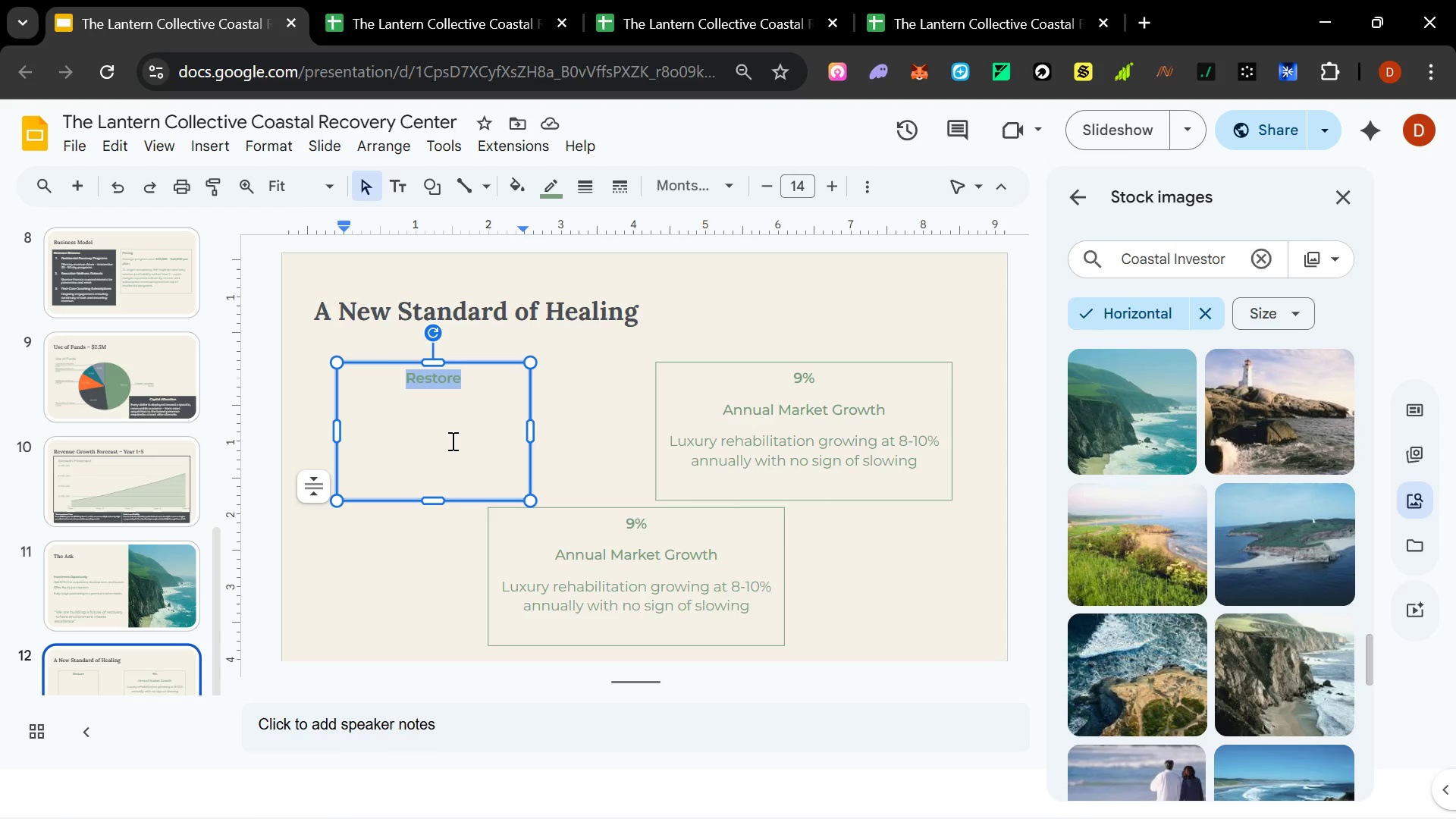 
wait(6.48)
 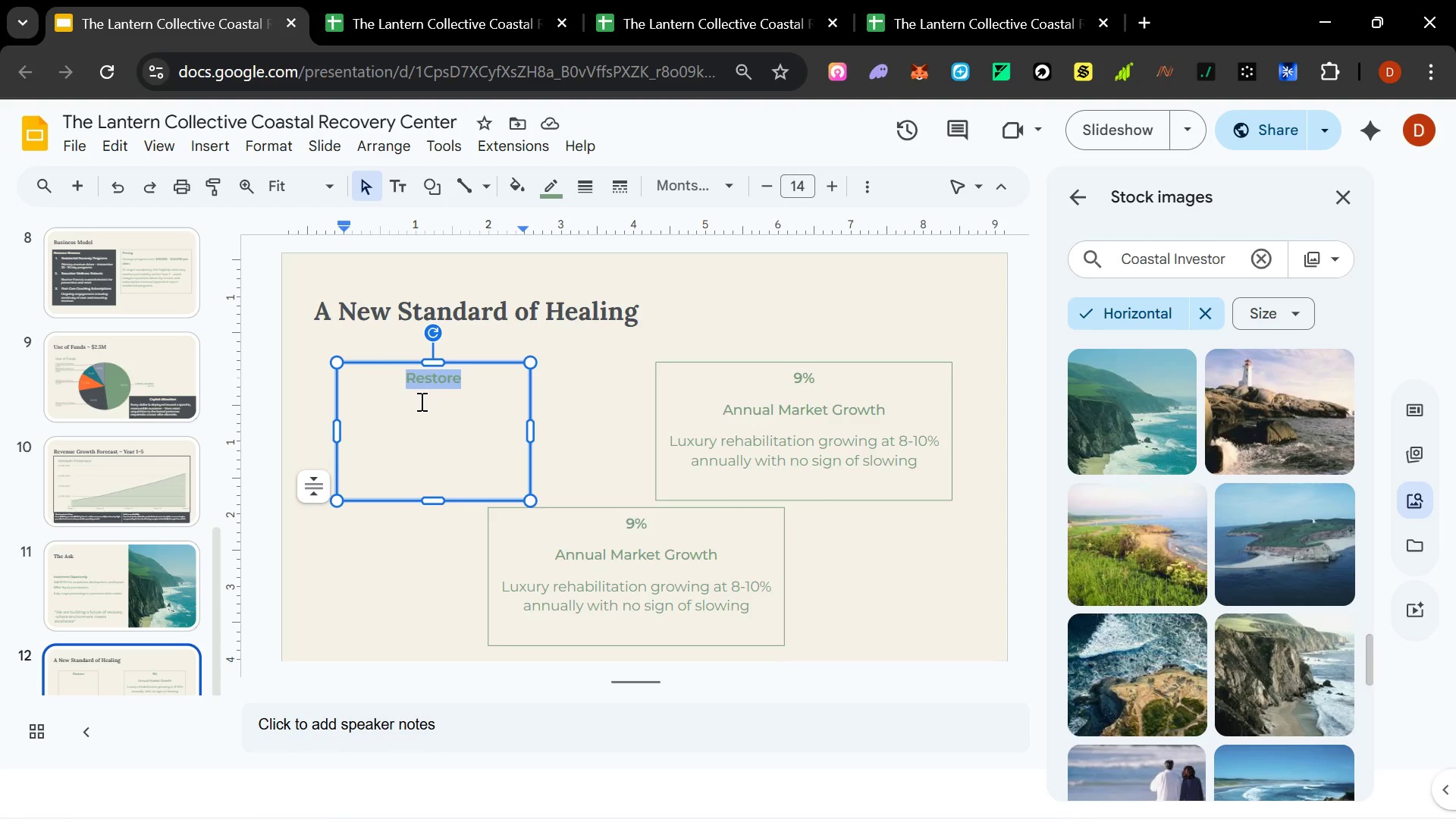 
left_click([864, 193])
 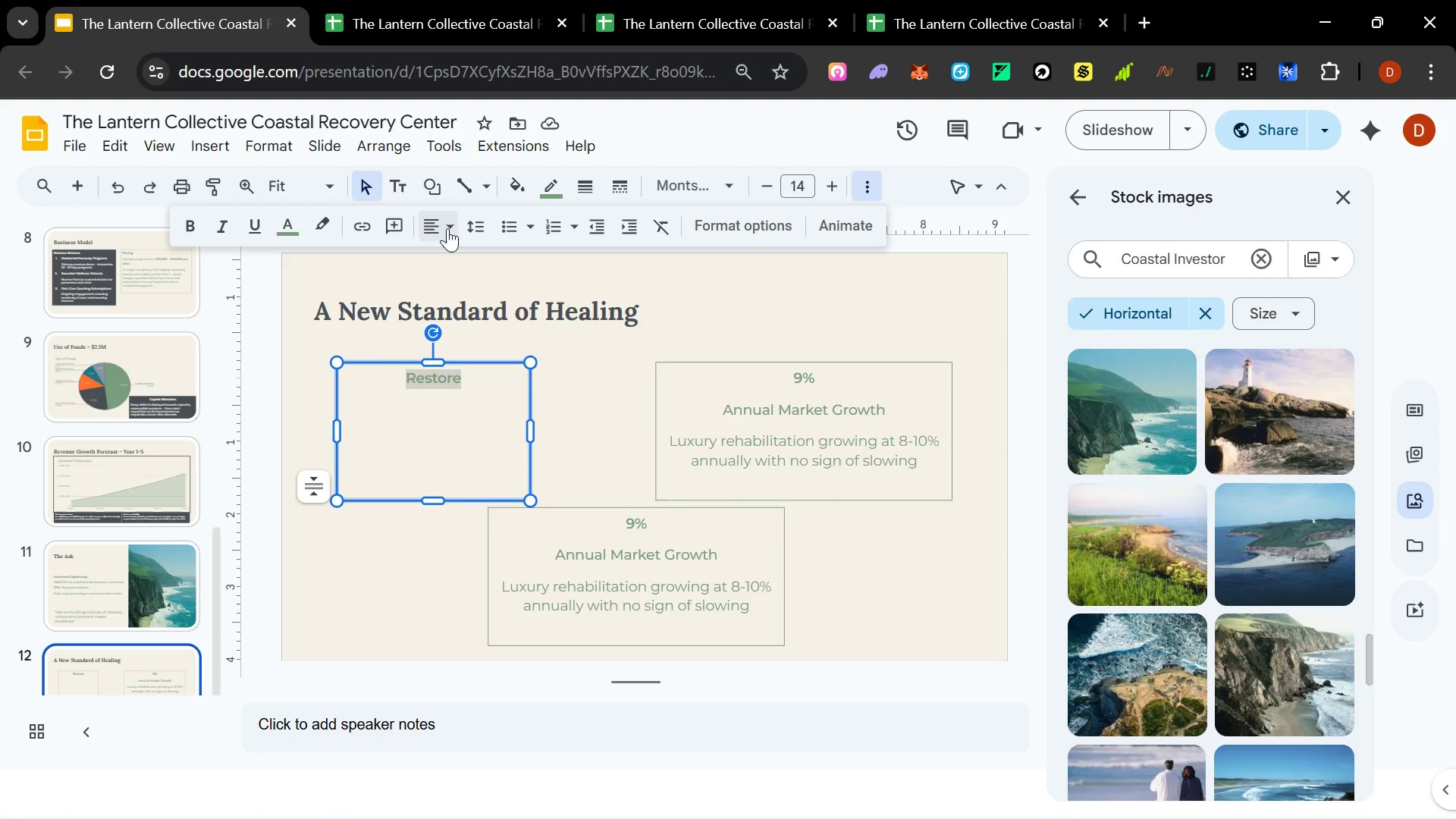 
left_click([446, 228])
 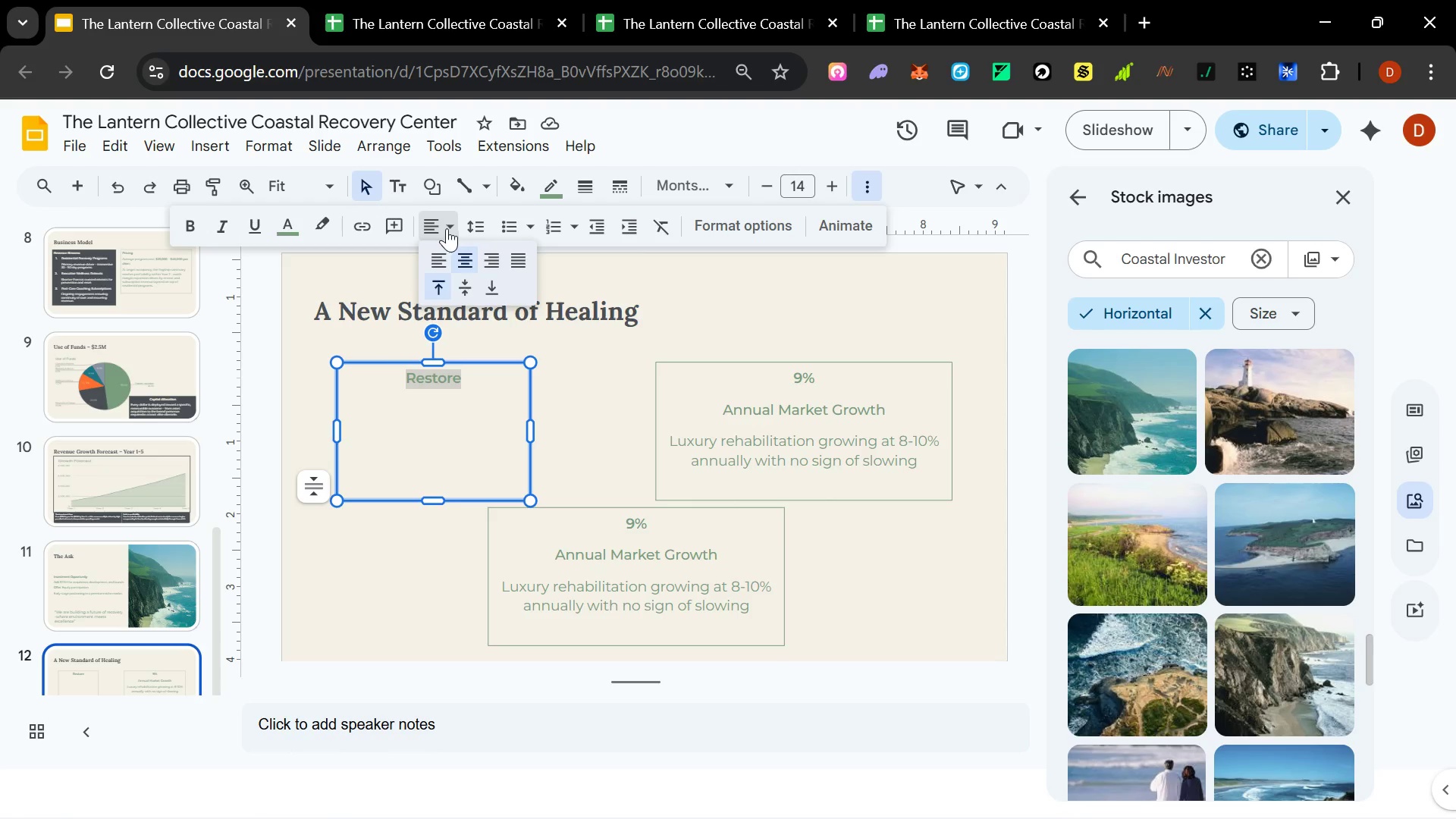 
mouse_move([470, 242])
 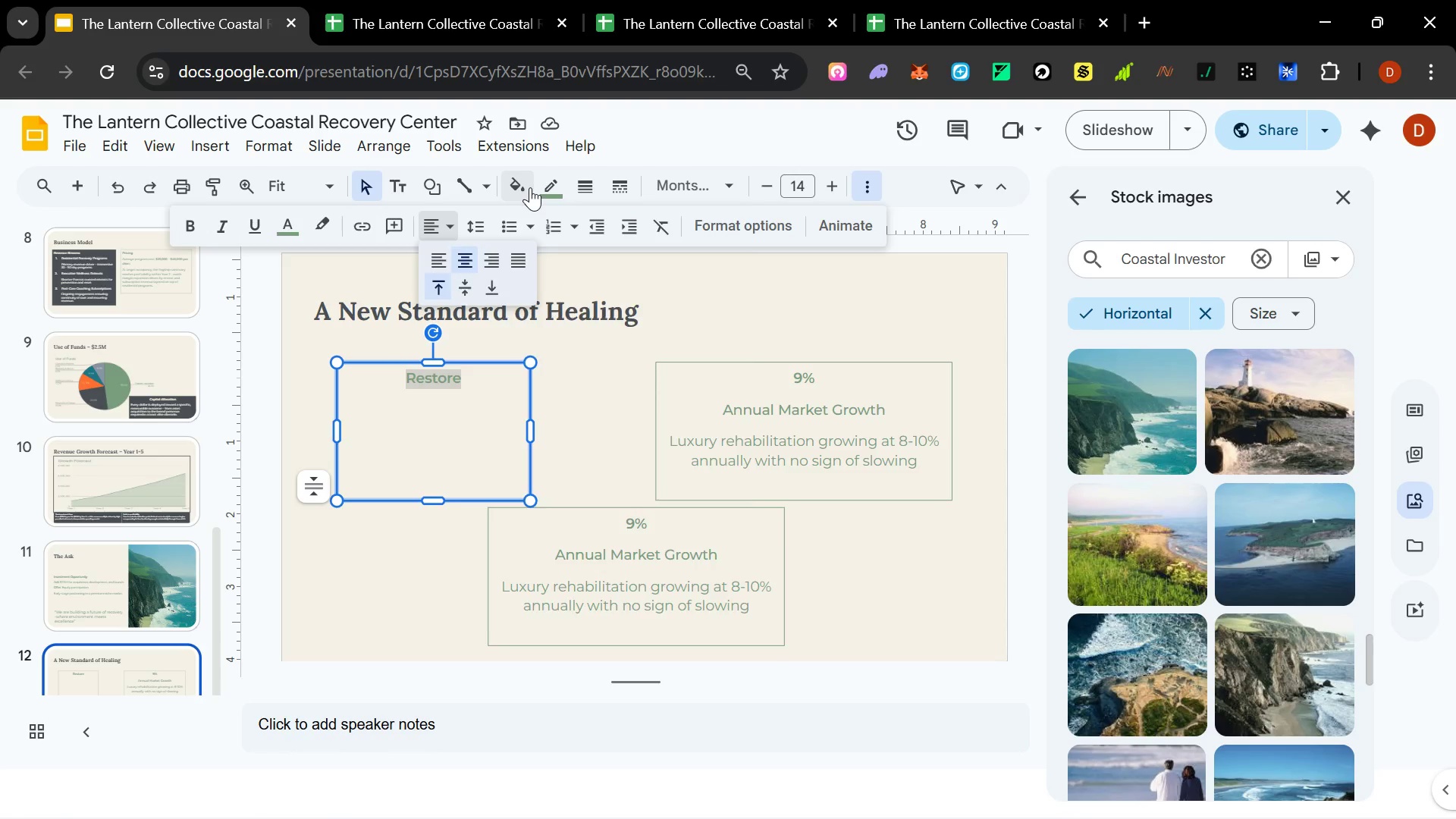 
left_click([530, 187])
 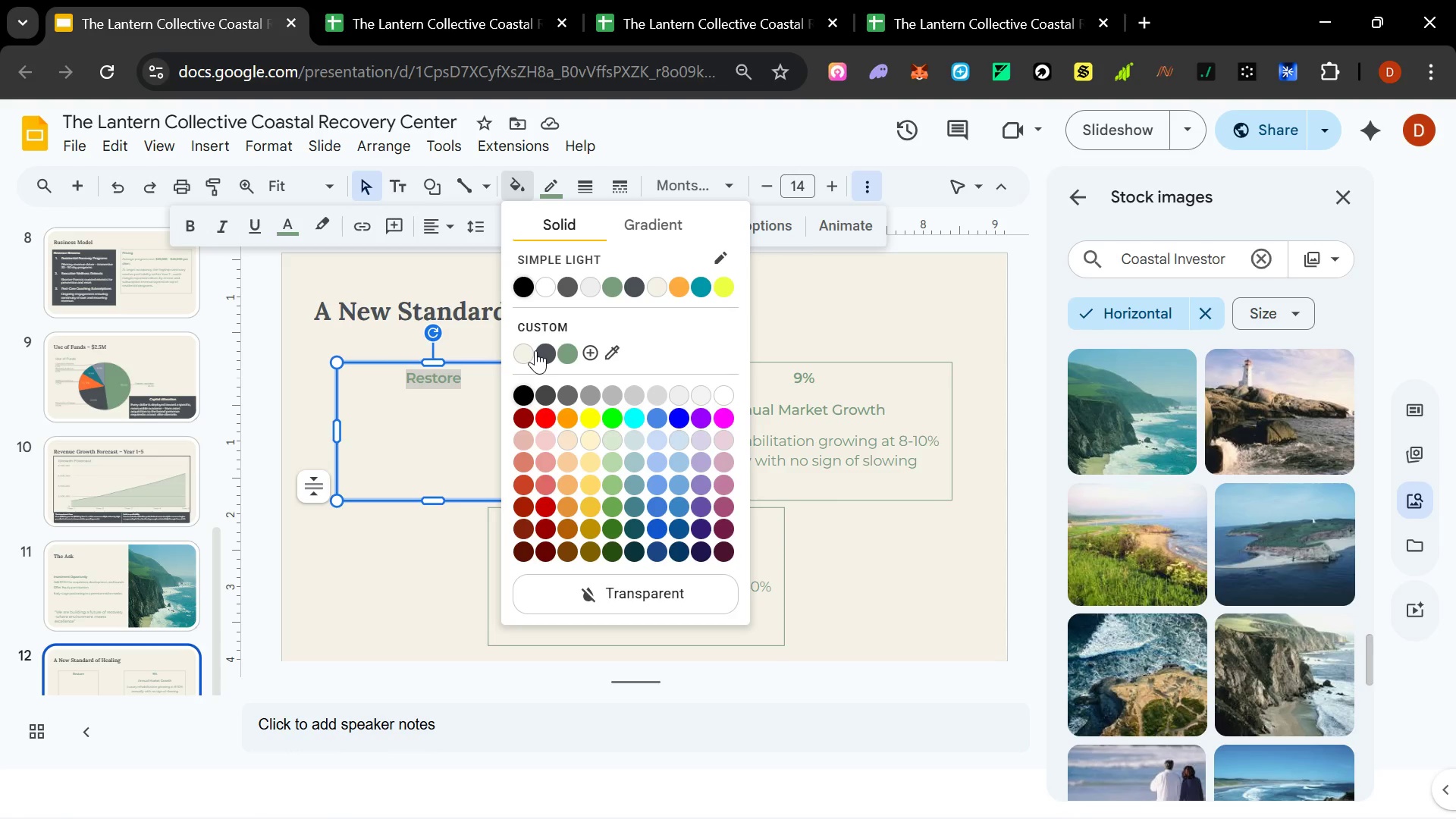 
left_click([537, 350])
 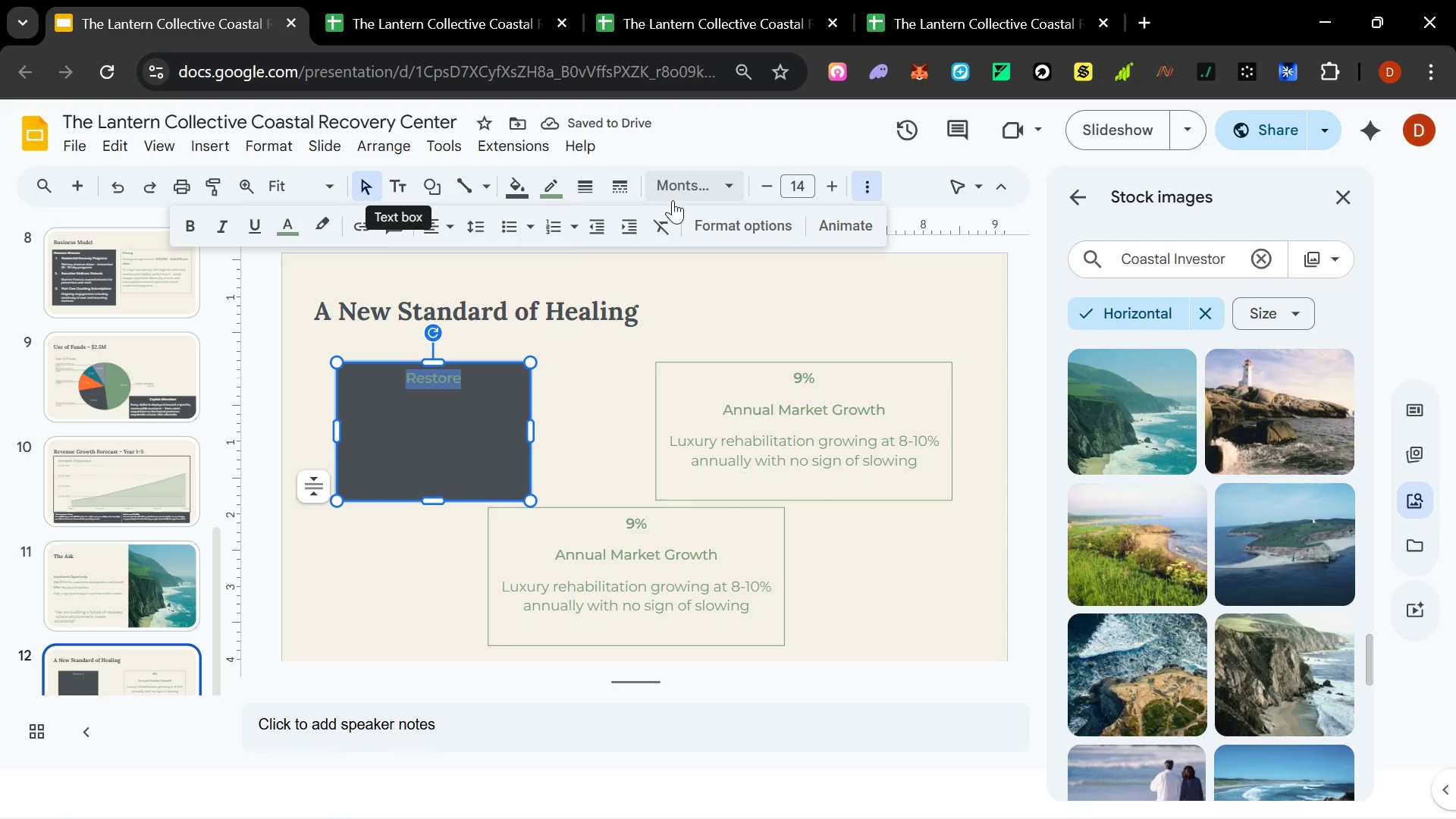 
left_click([296, 220])
 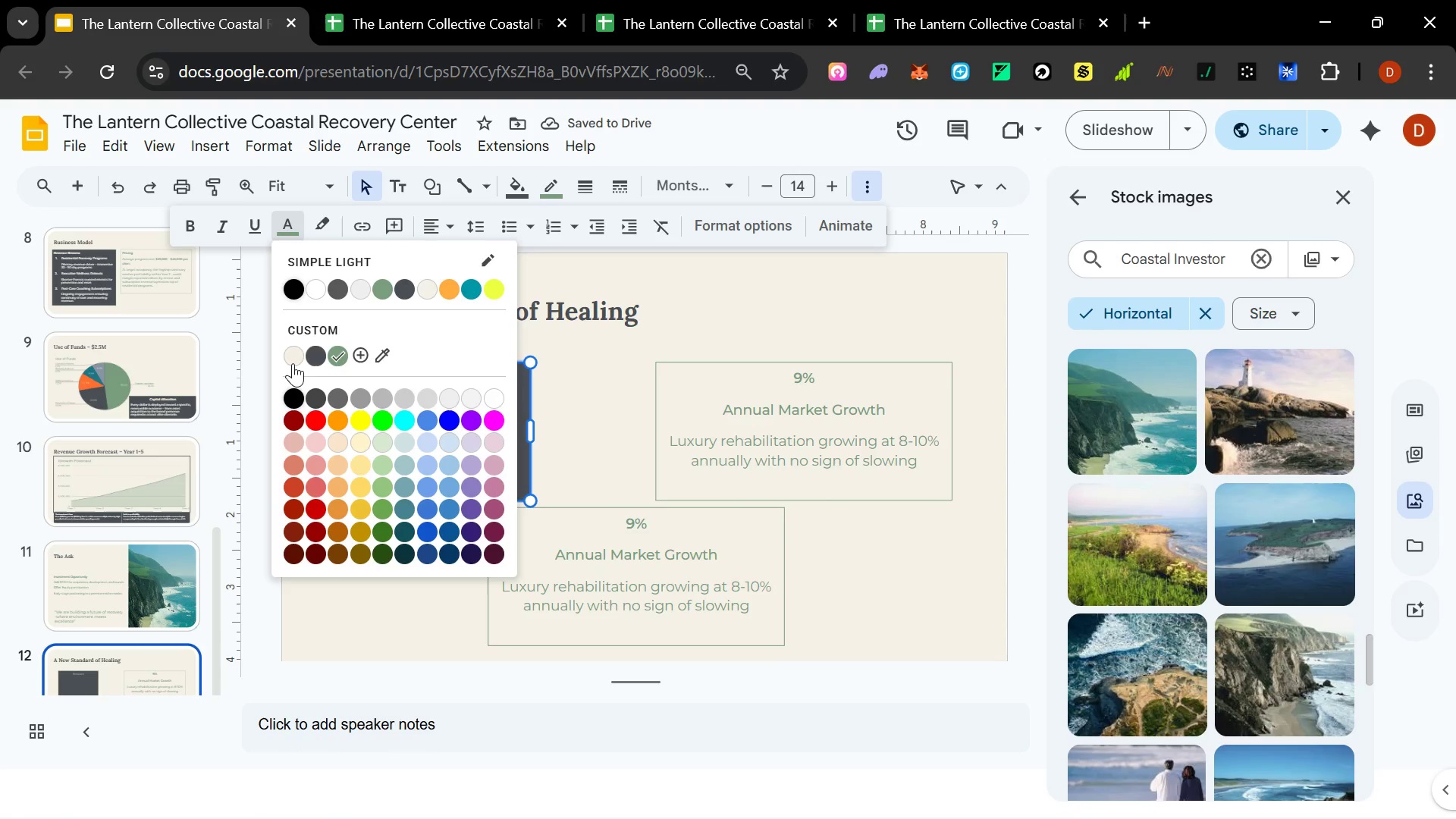 
left_click([290, 356])
 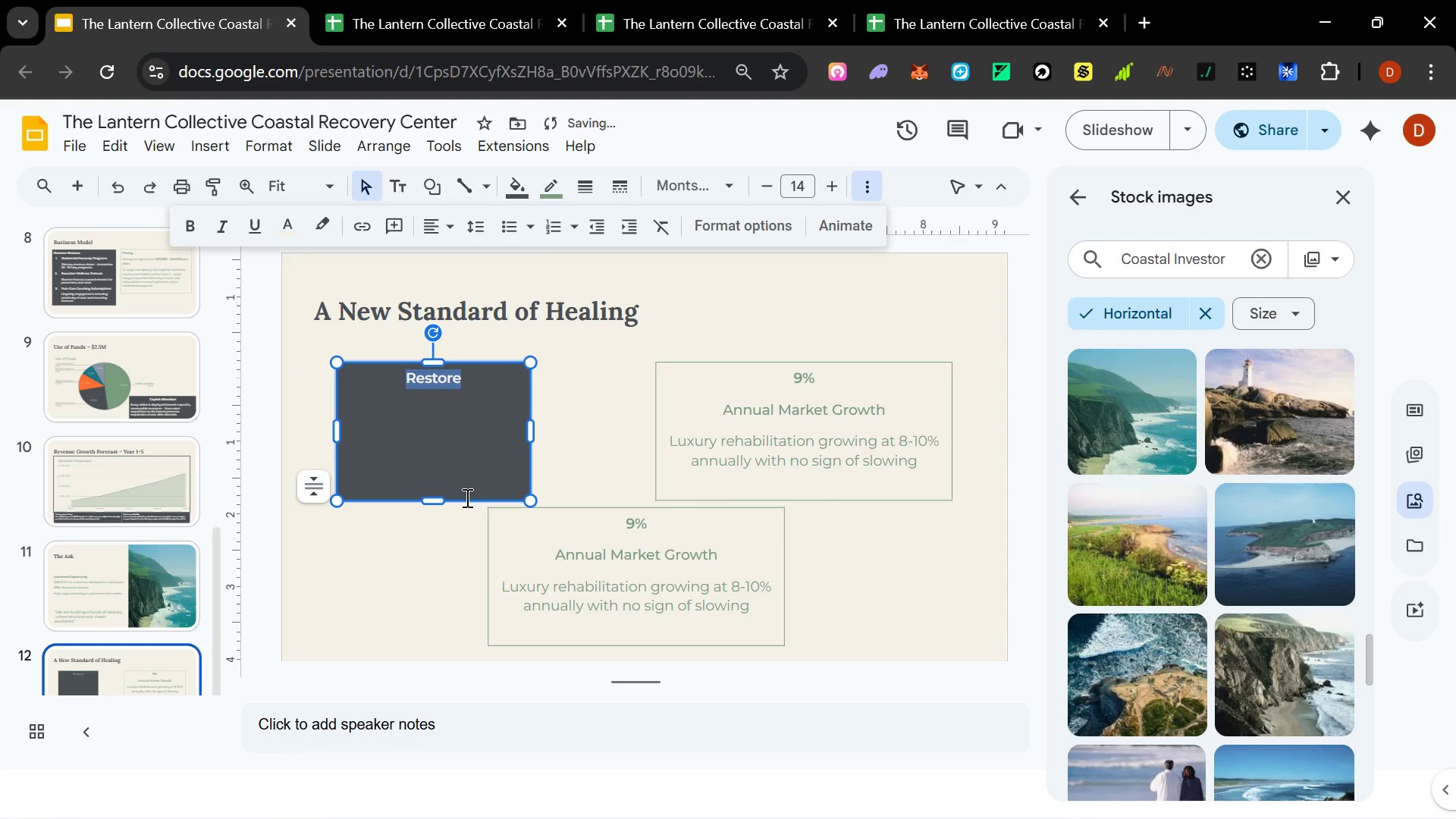 
left_click([392, 617])
 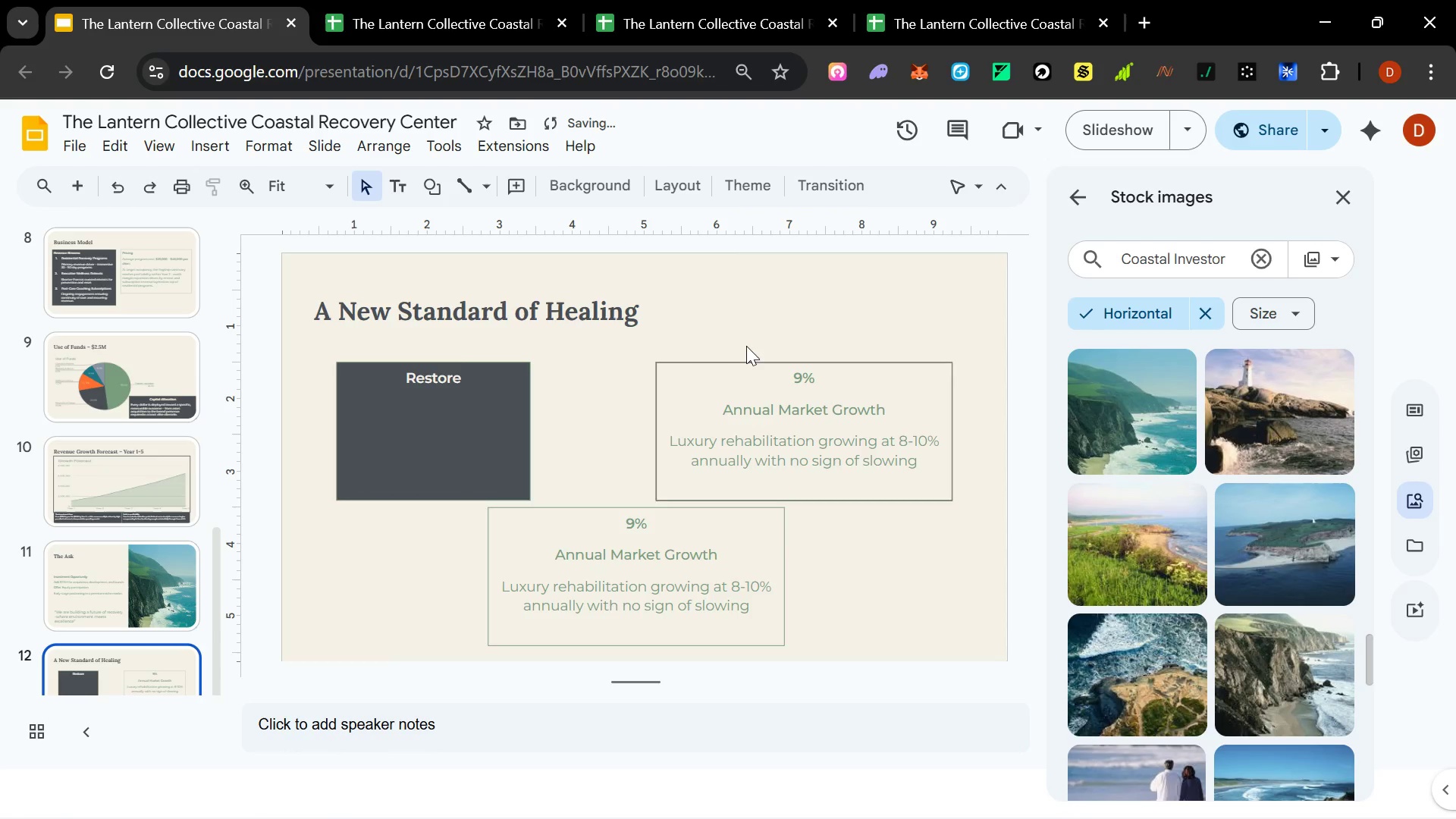 
left_click([440, 384])
 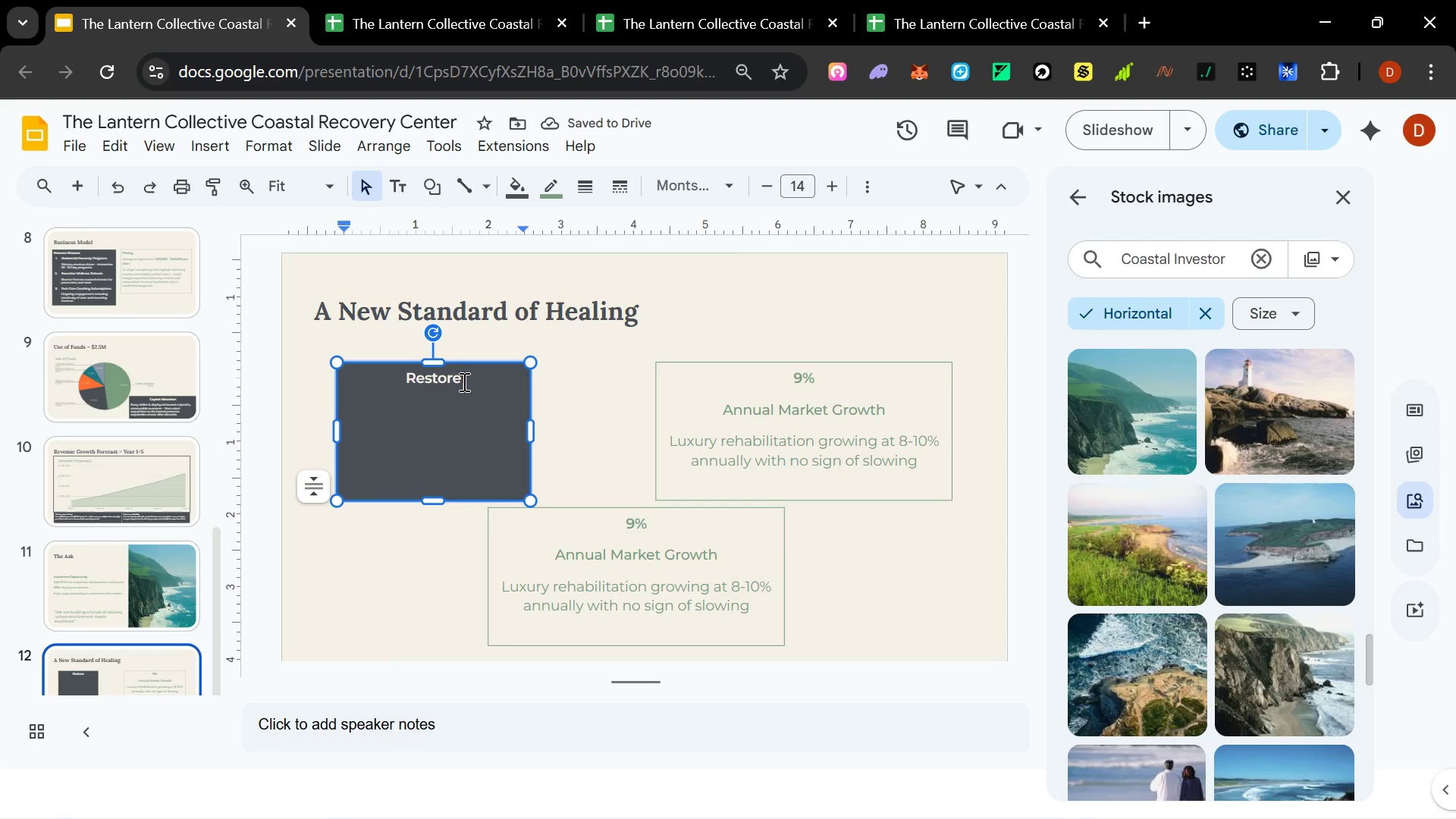 
left_click_drag(start_coordinate=[464, 381], to_coordinate=[332, 381])
 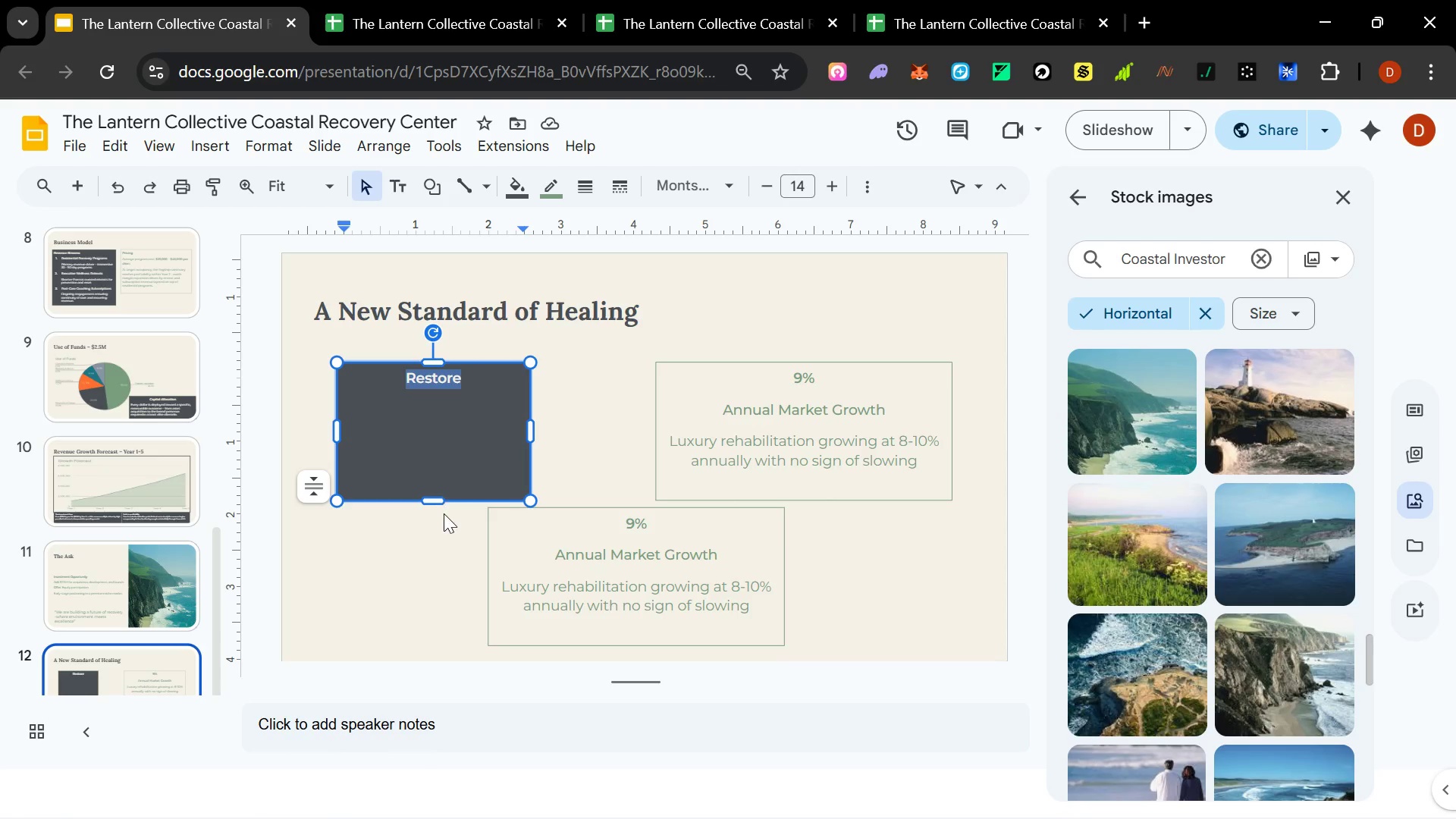 
left_click_drag(start_coordinate=[434, 497], to_coordinate=[441, 424])
 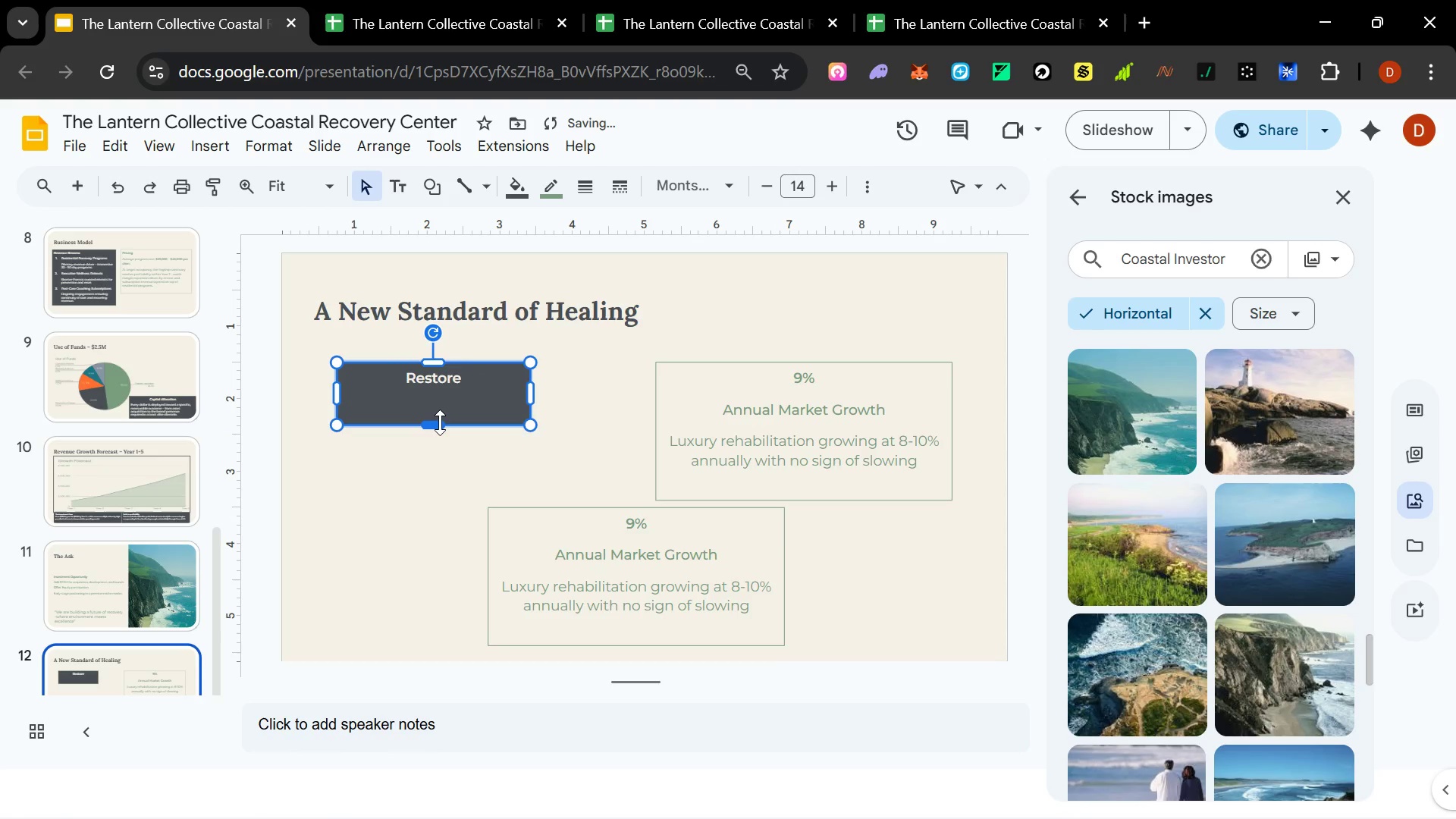 
left_click_drag(start_coordinate=[440, 422], to_coordinate=[441, 413])
 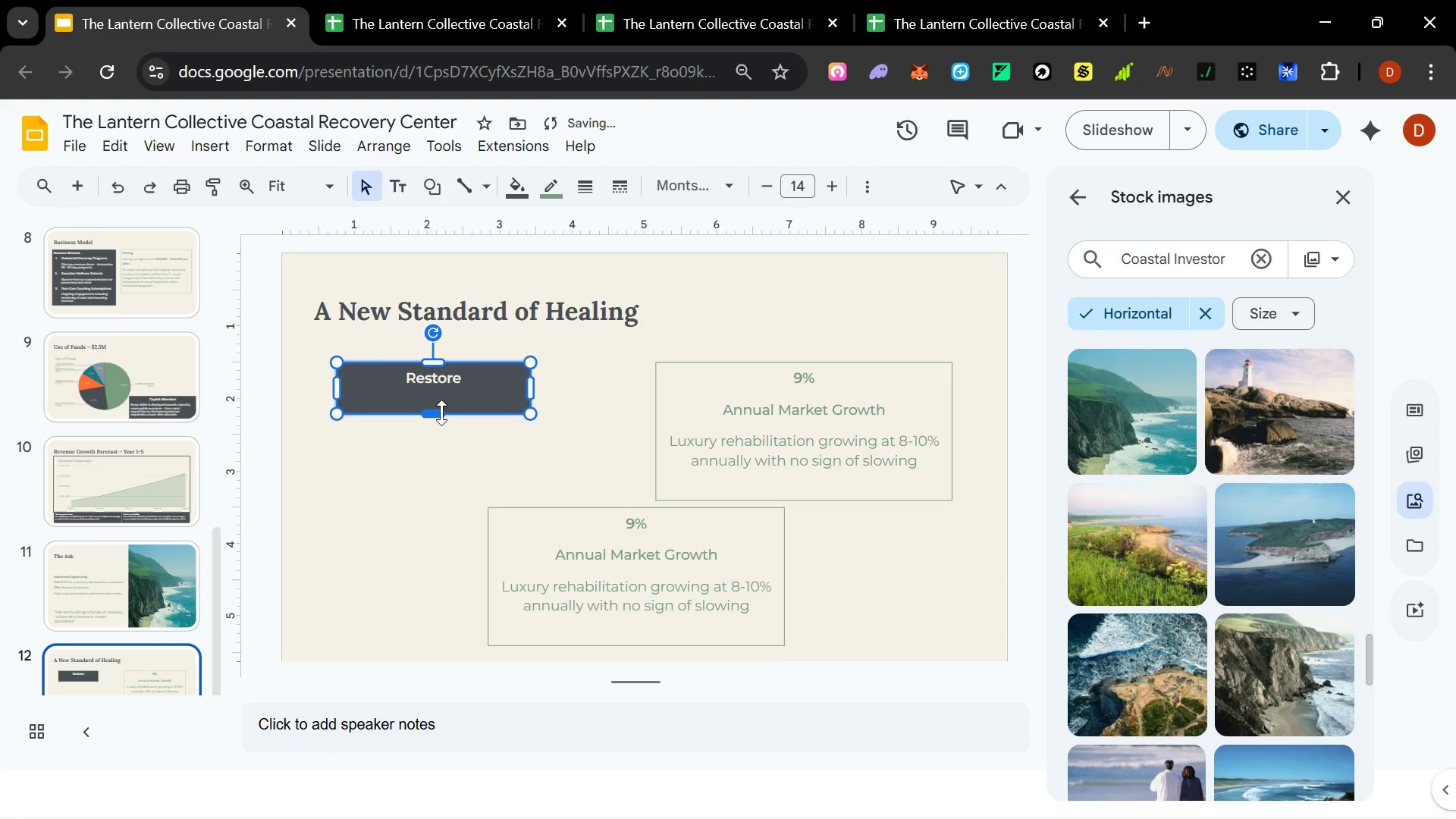 
key(Control+Z)
 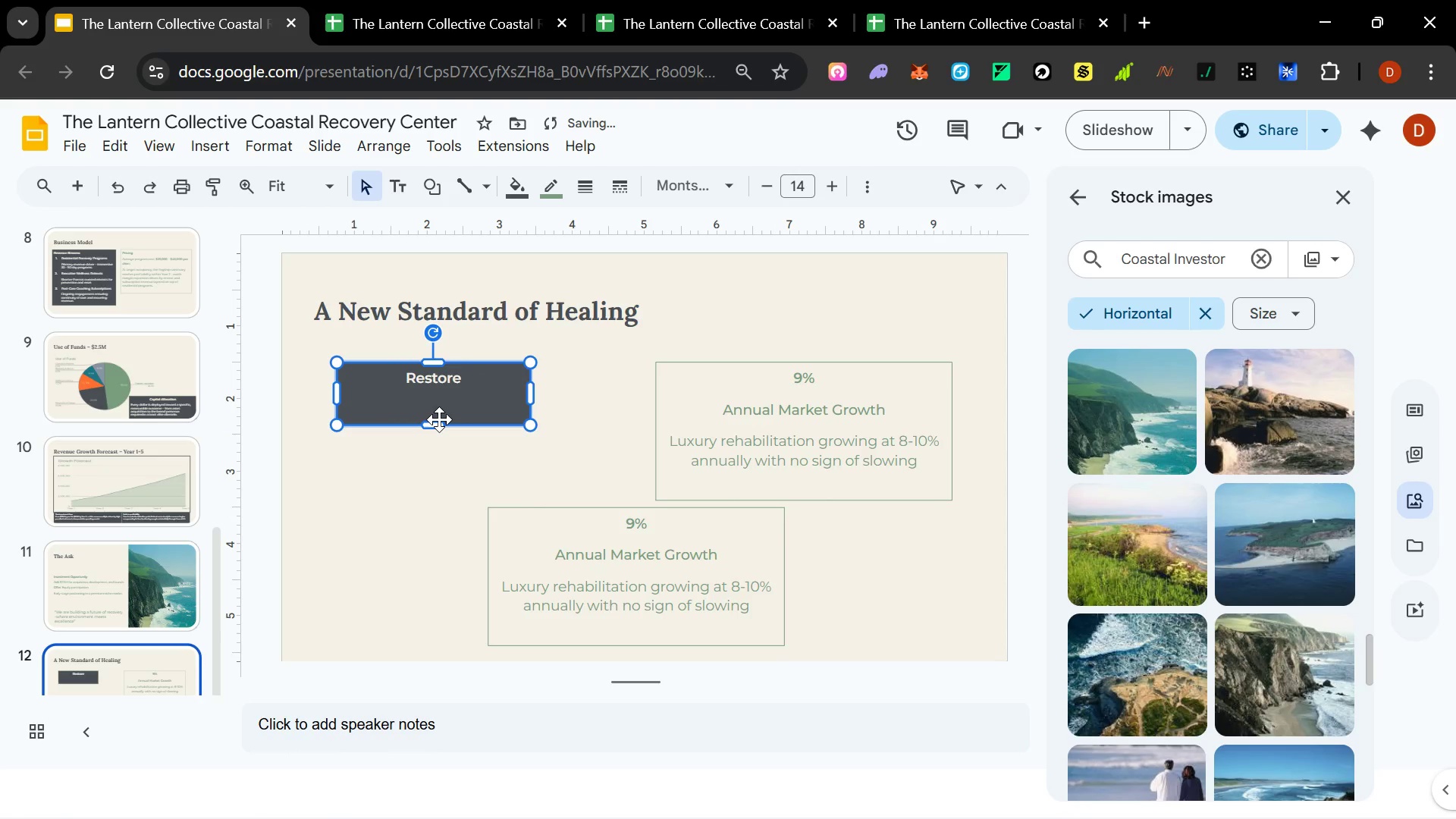 
key(Control+Z)
 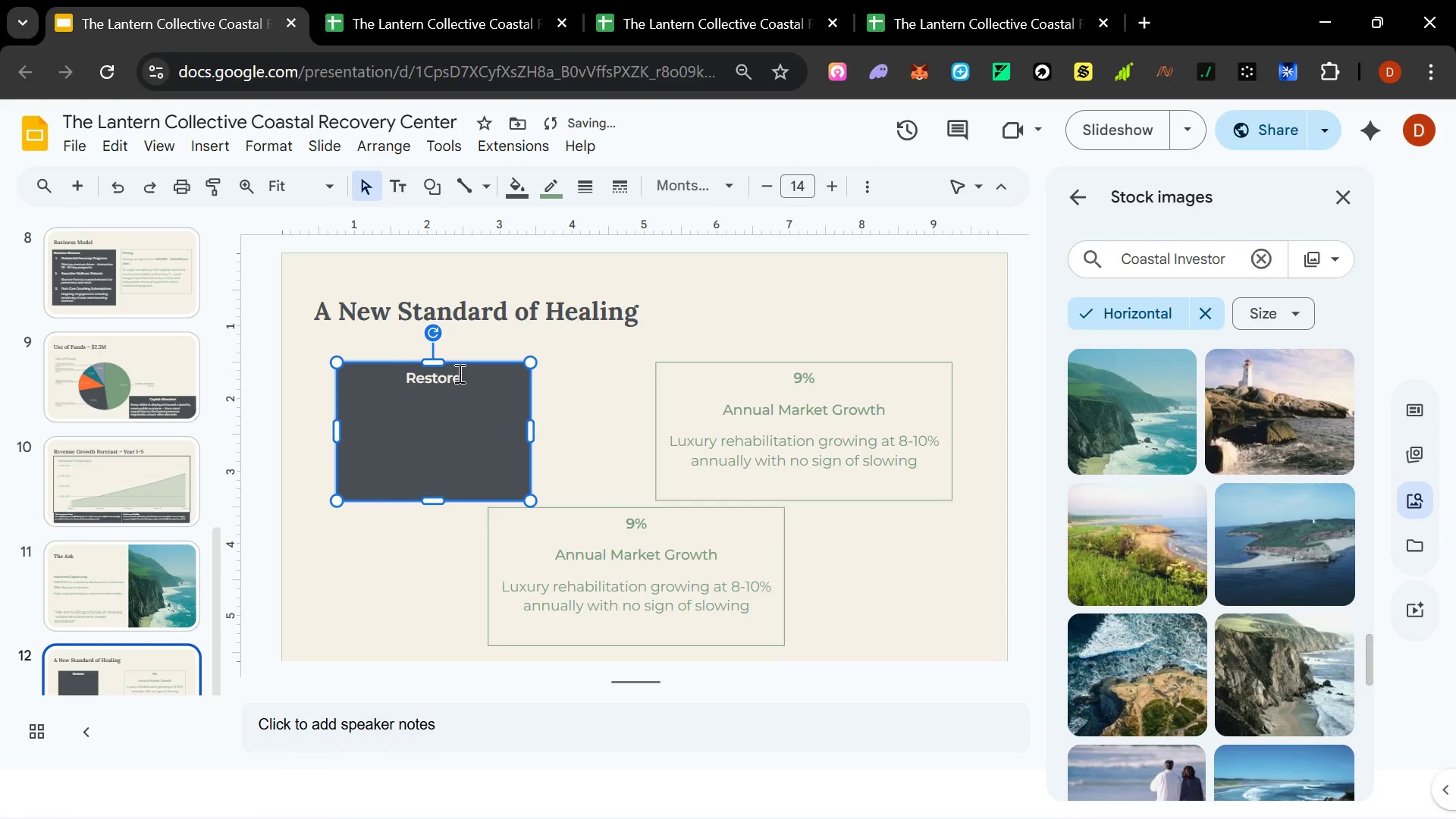 
double_click([458, 373])
 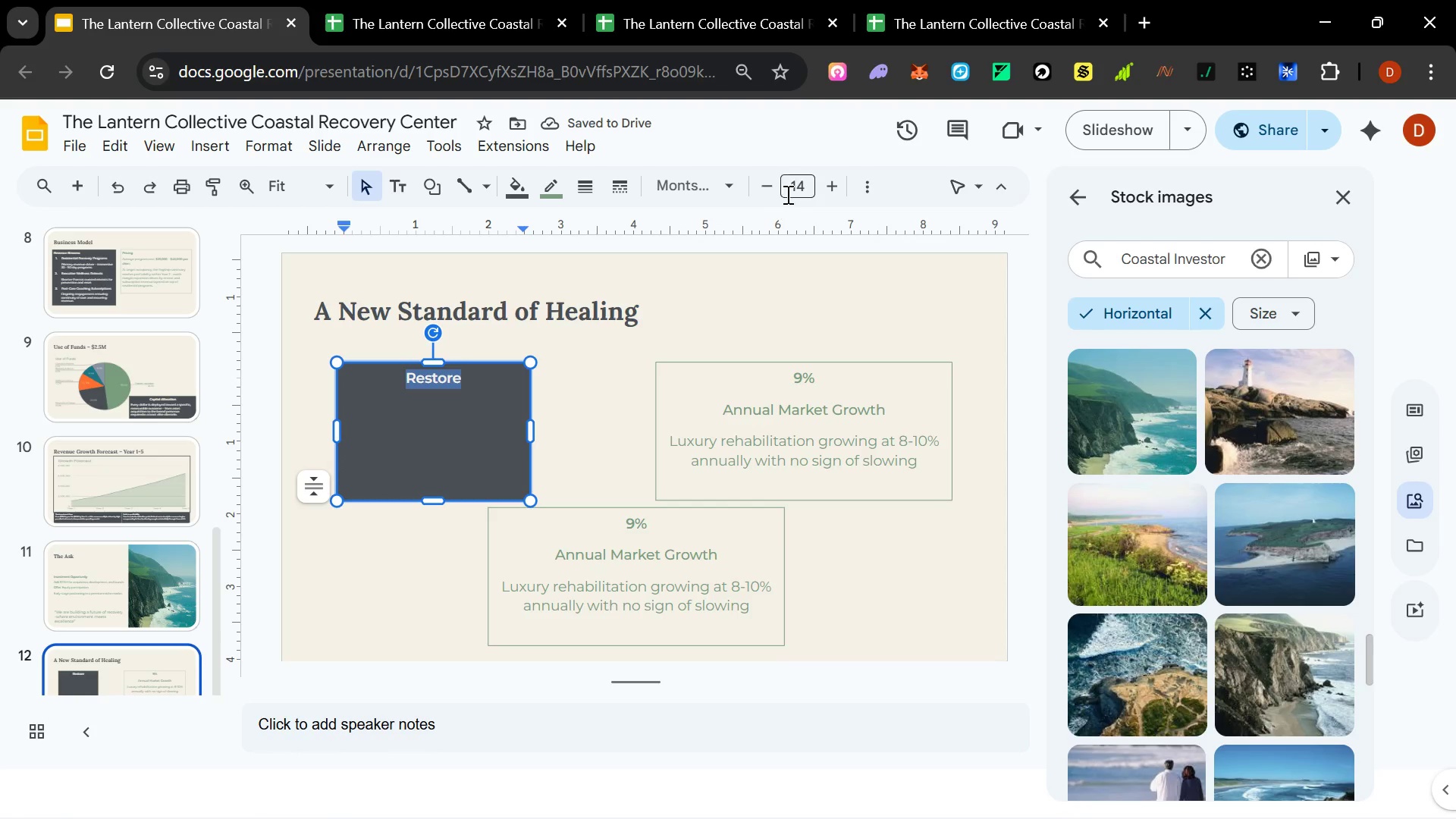 
left_click([807, 190])
 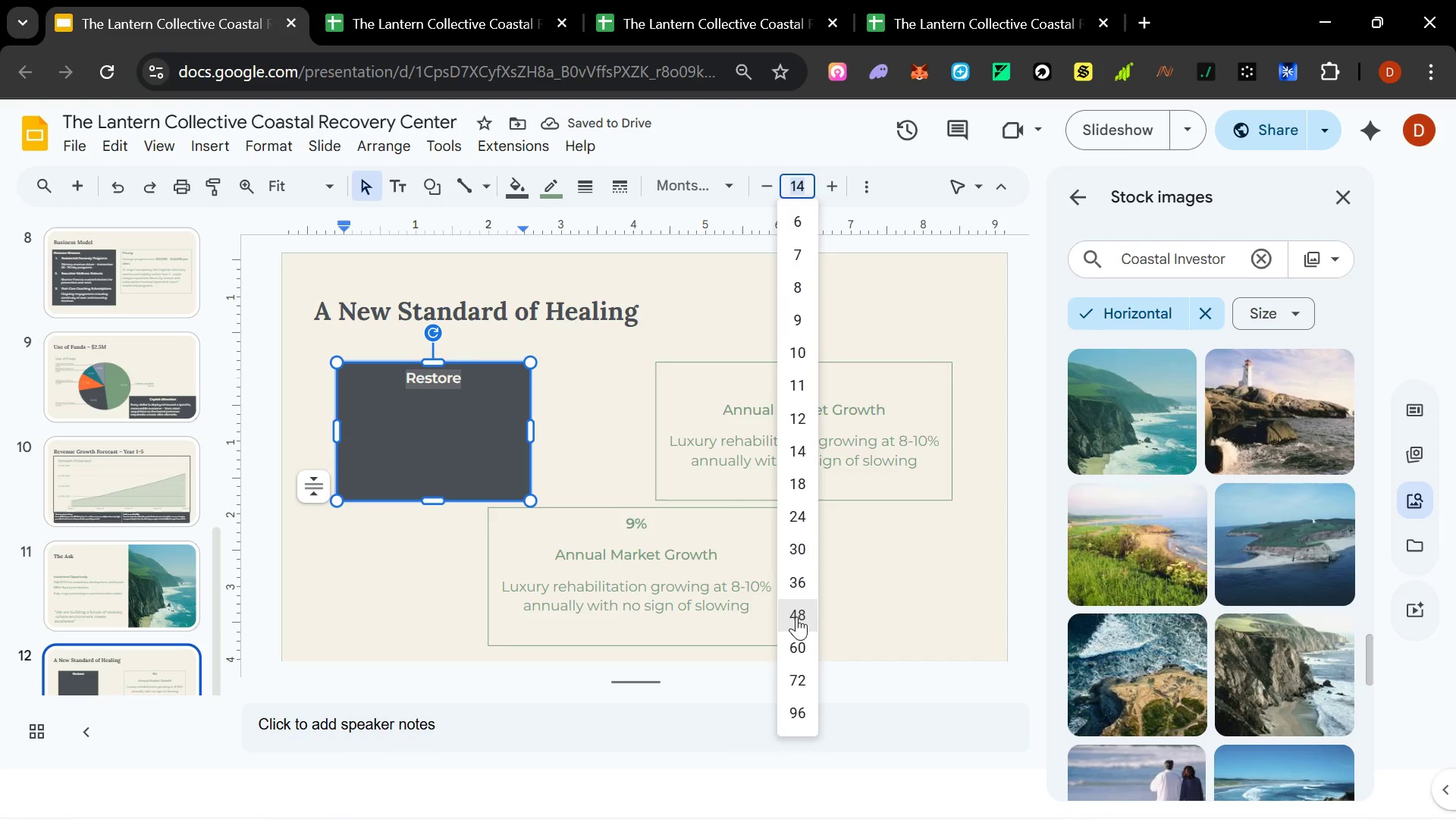 
left_click([799, 586])
 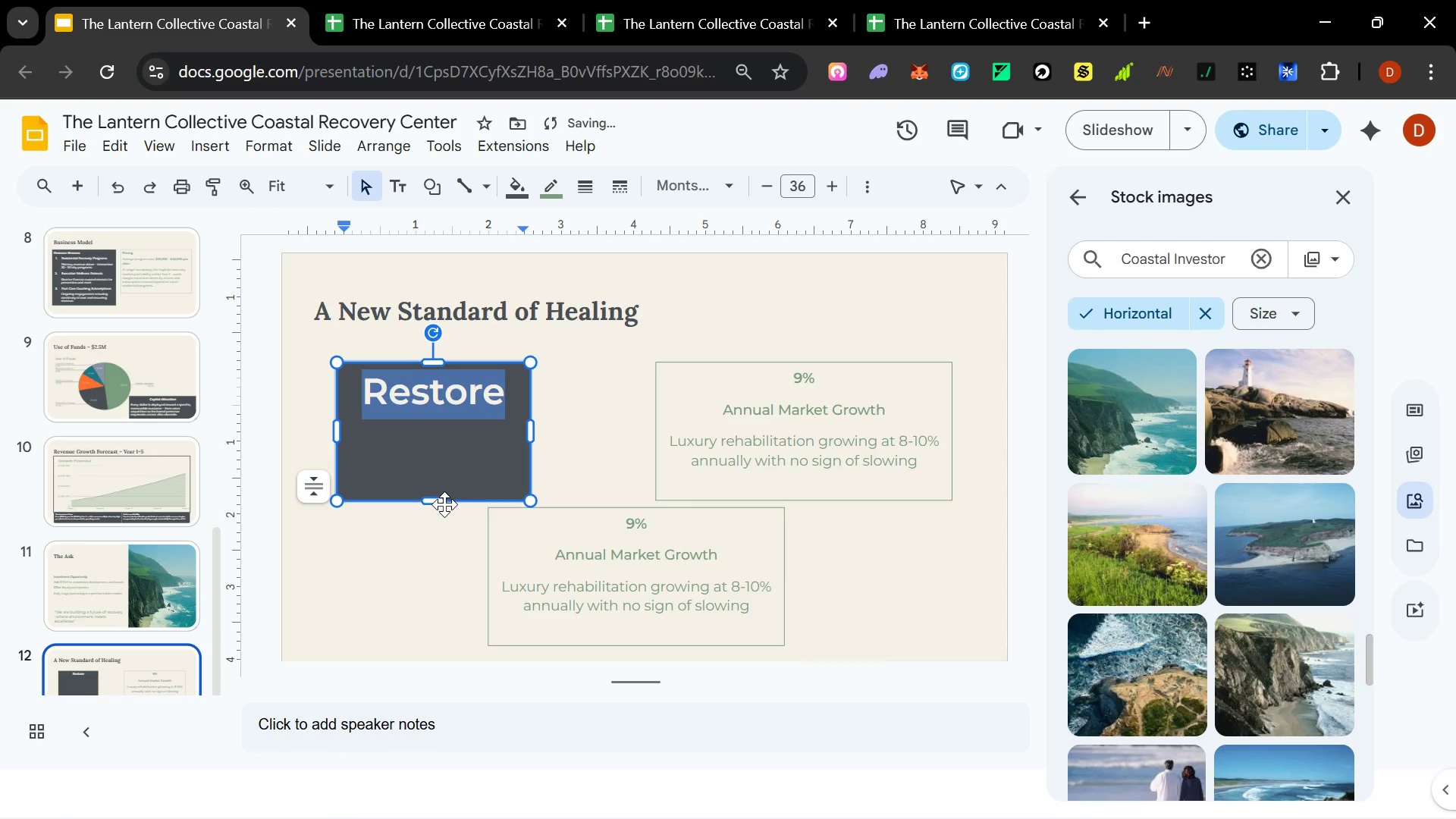 
left_click_drag(start_coordinate=[438, 504], to_coordinate=[455, 425])
 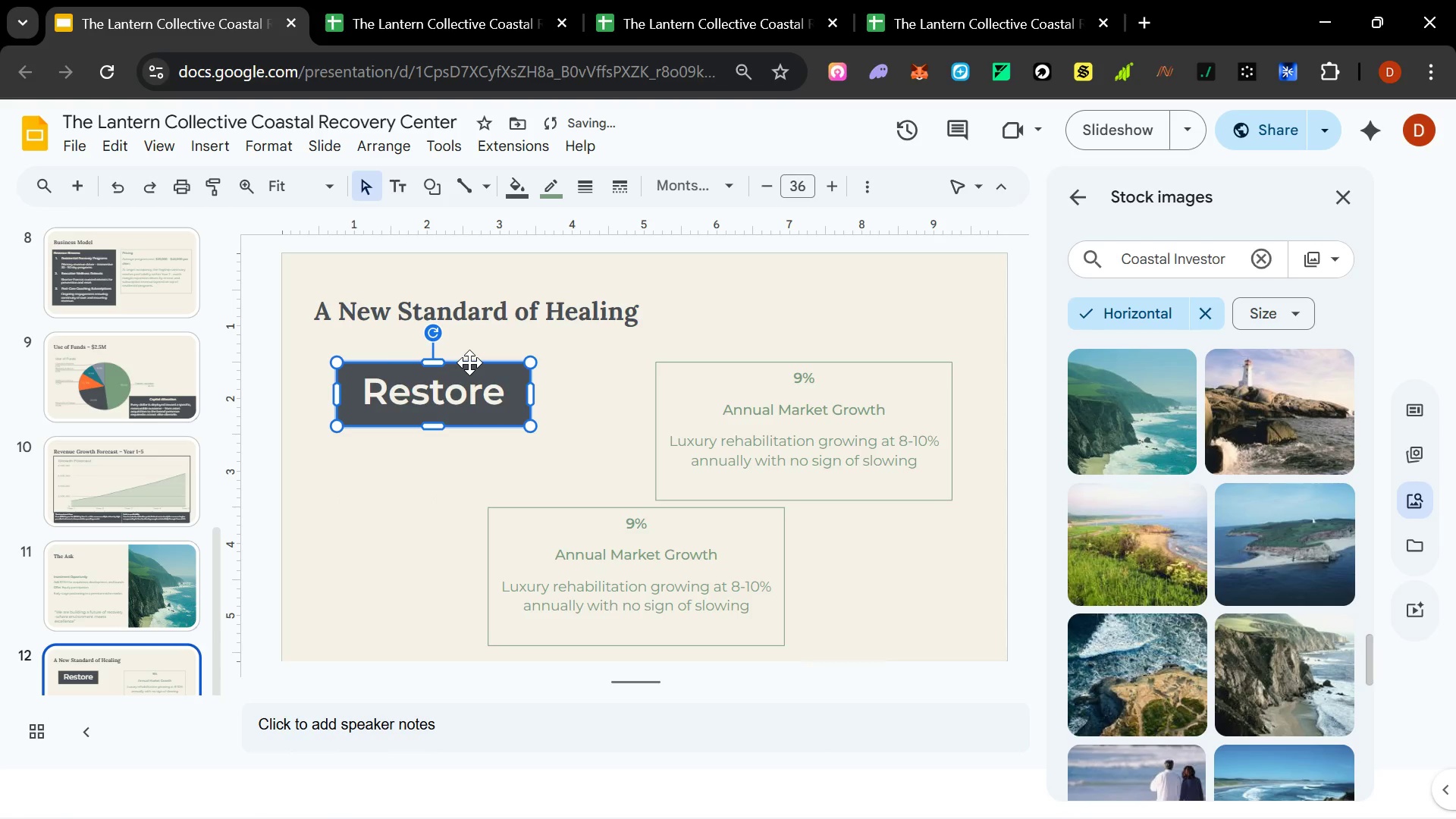 
left_click_drag(start_coordinate=[469, 362], to_coordinate=[468, 422])
 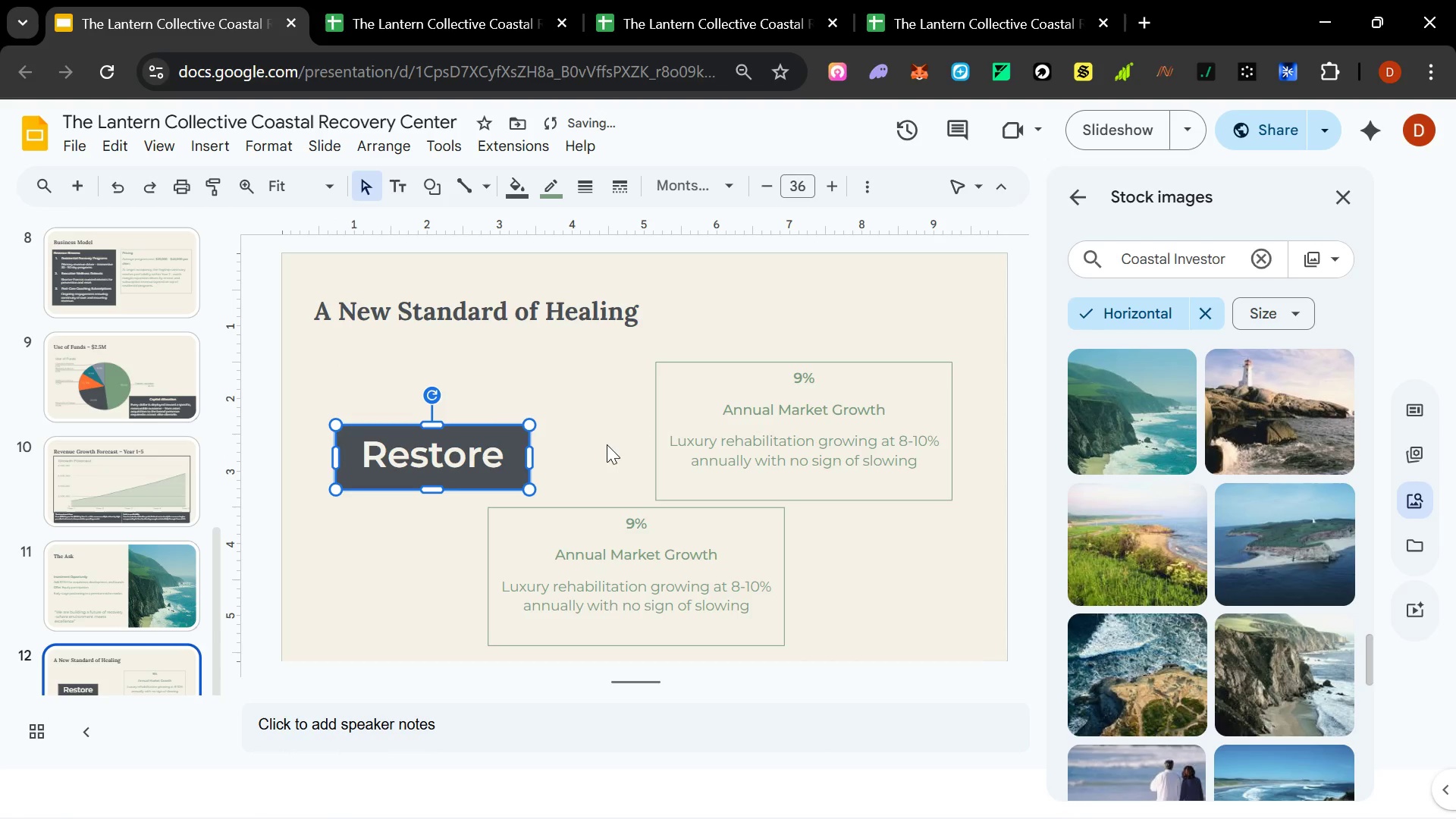 
left_click([605, 444])
 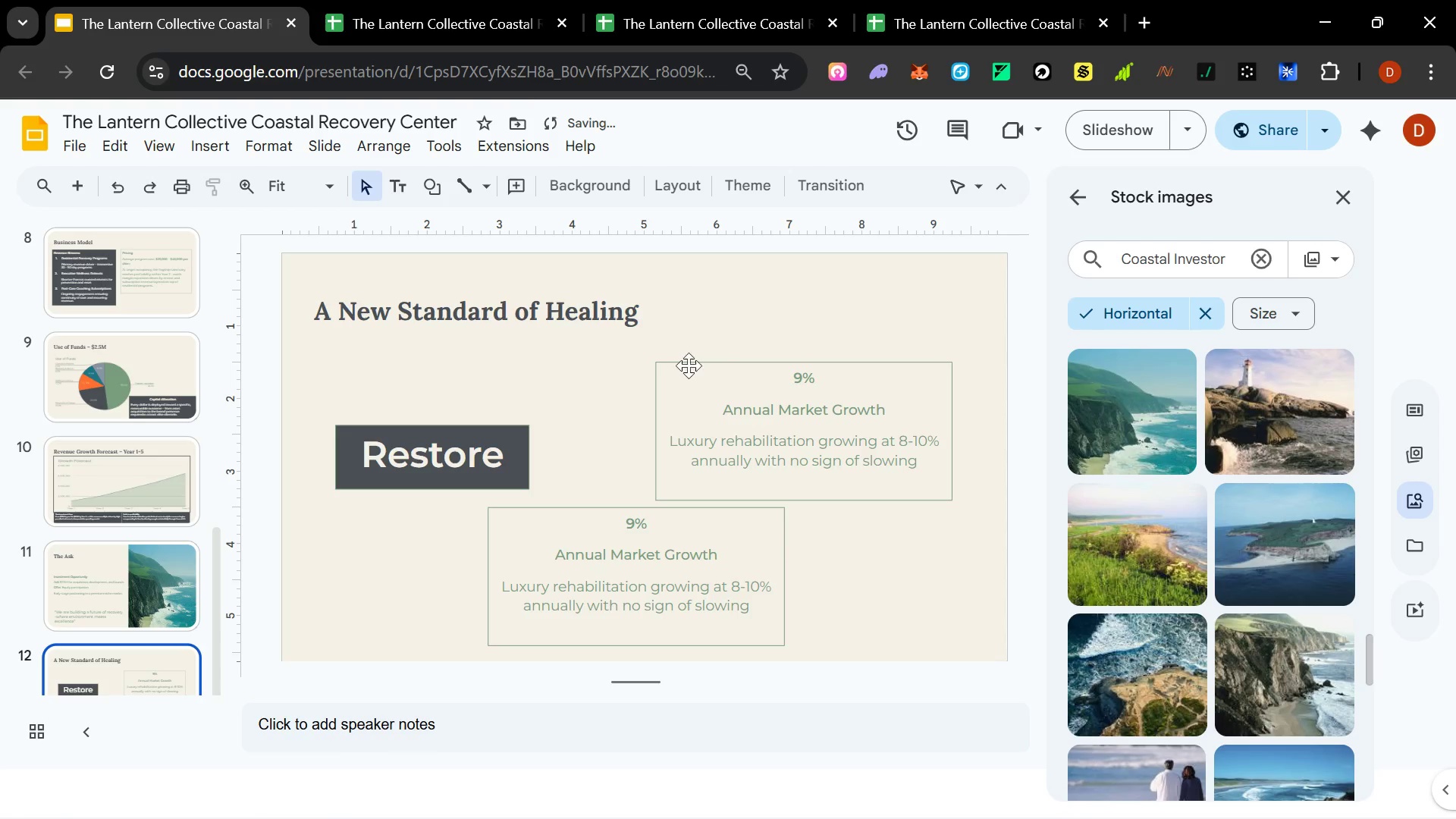 
left_click([689, 366])
 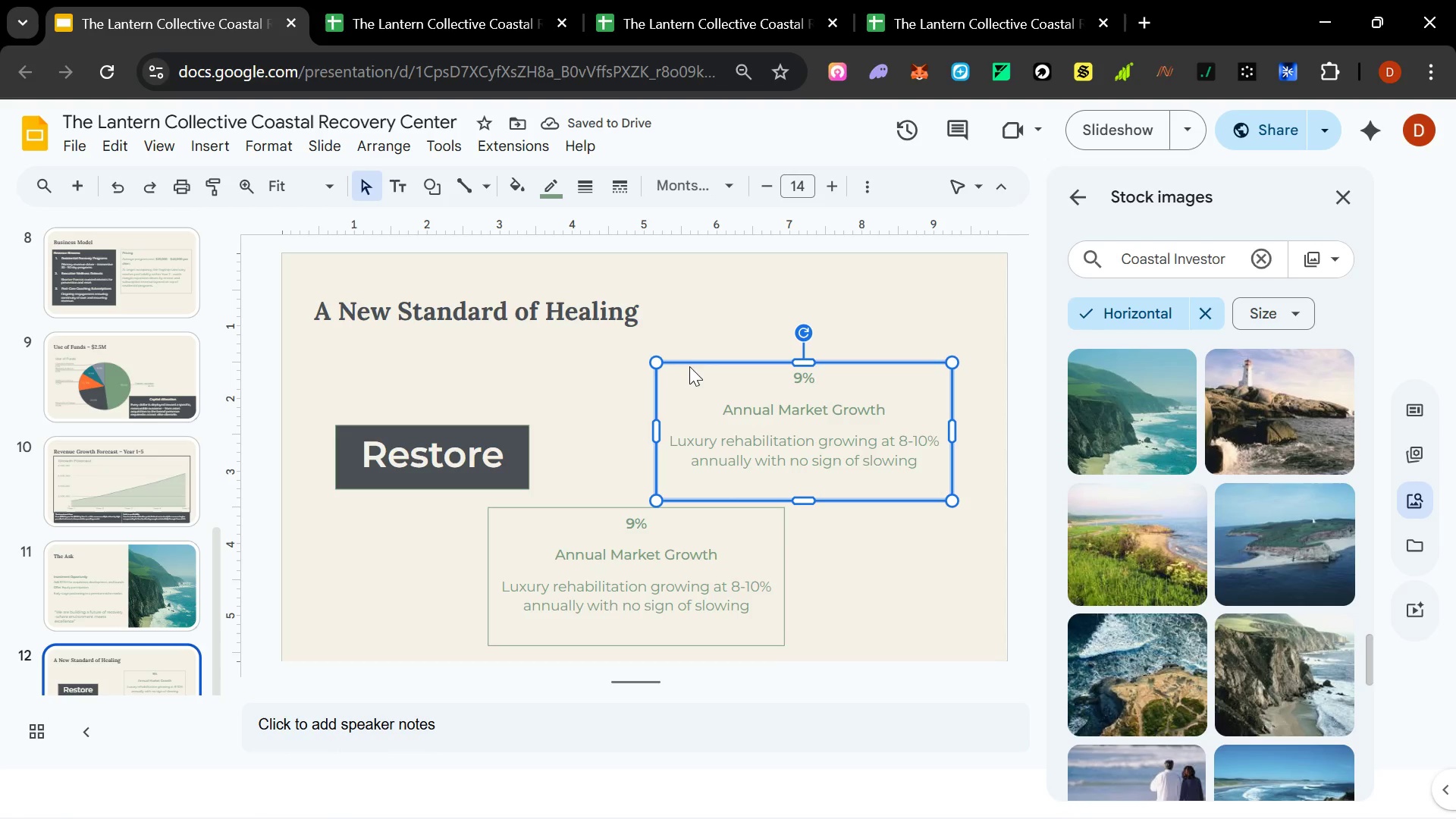 
key(Delete)
 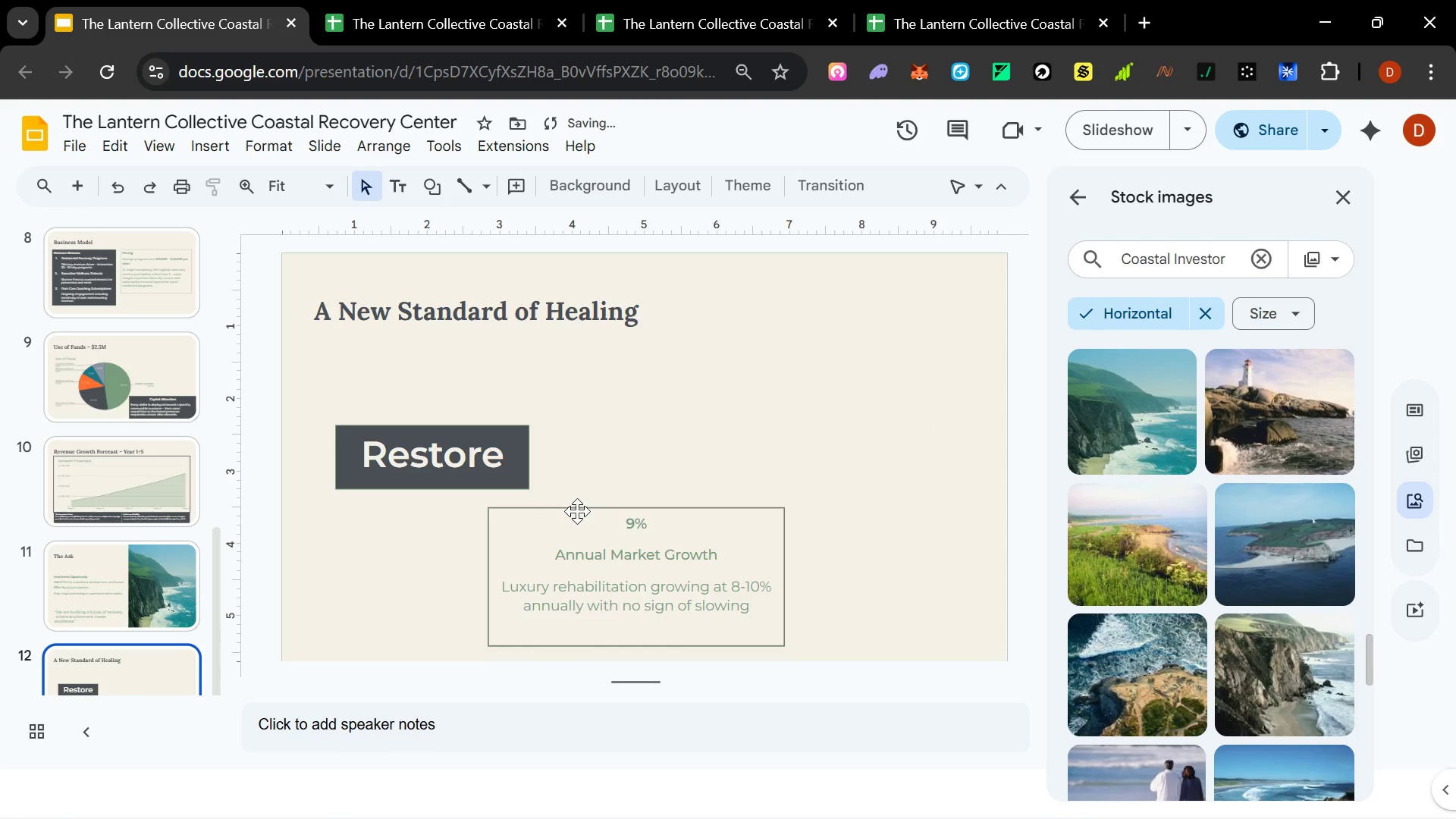 
left_click([577, 511])
 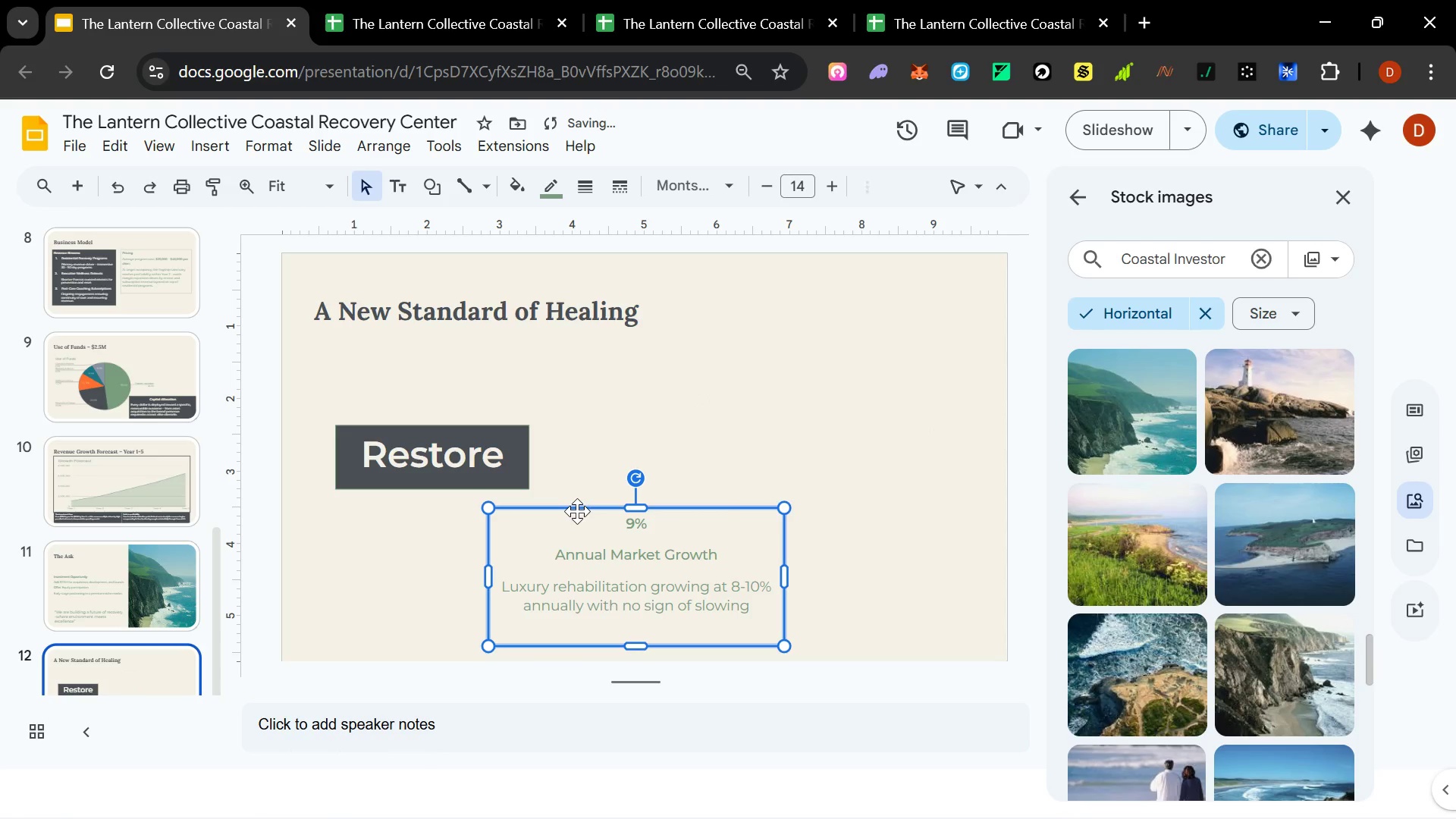 
key(Delete)
 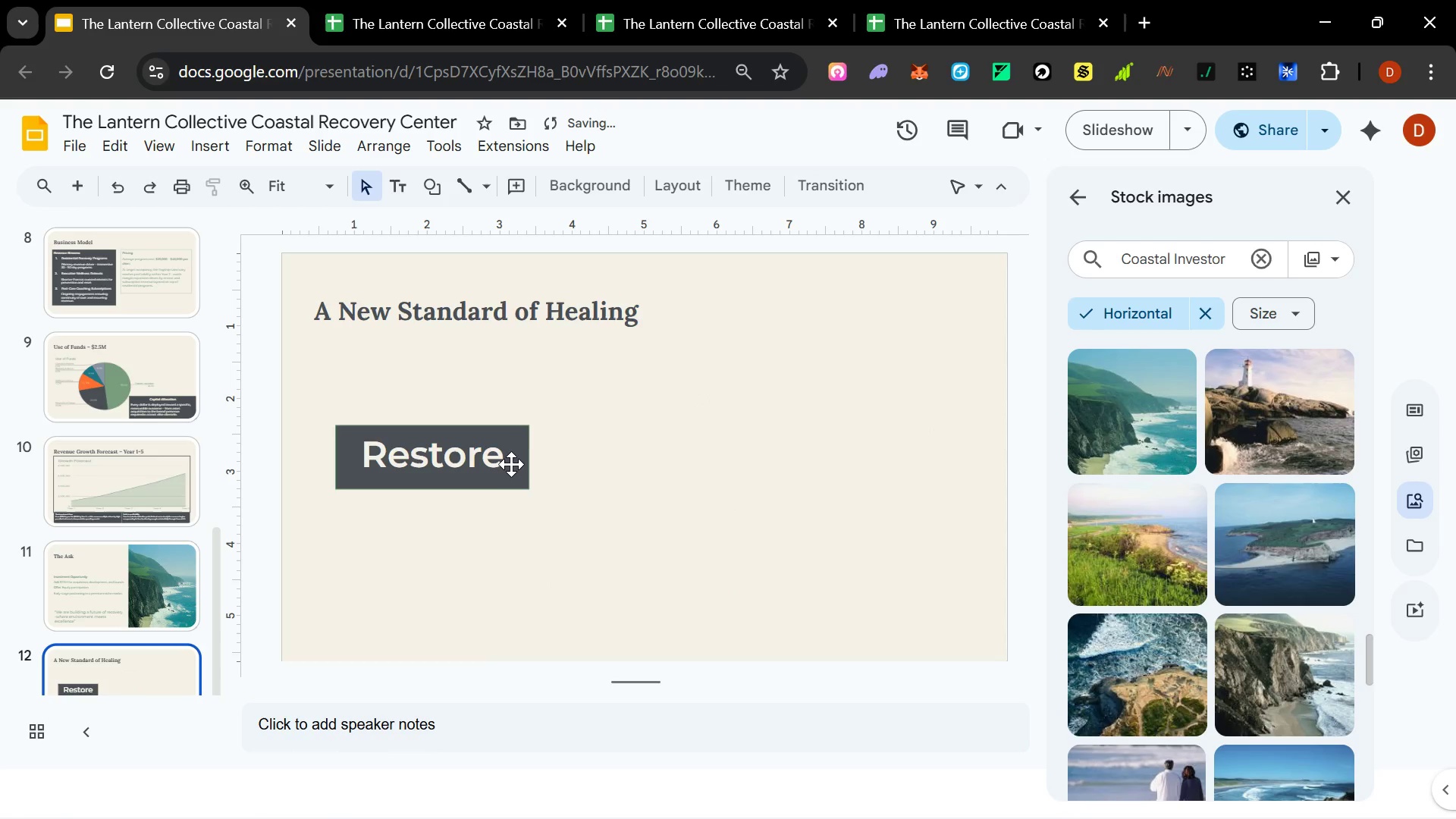 
left_click([510, 464])
 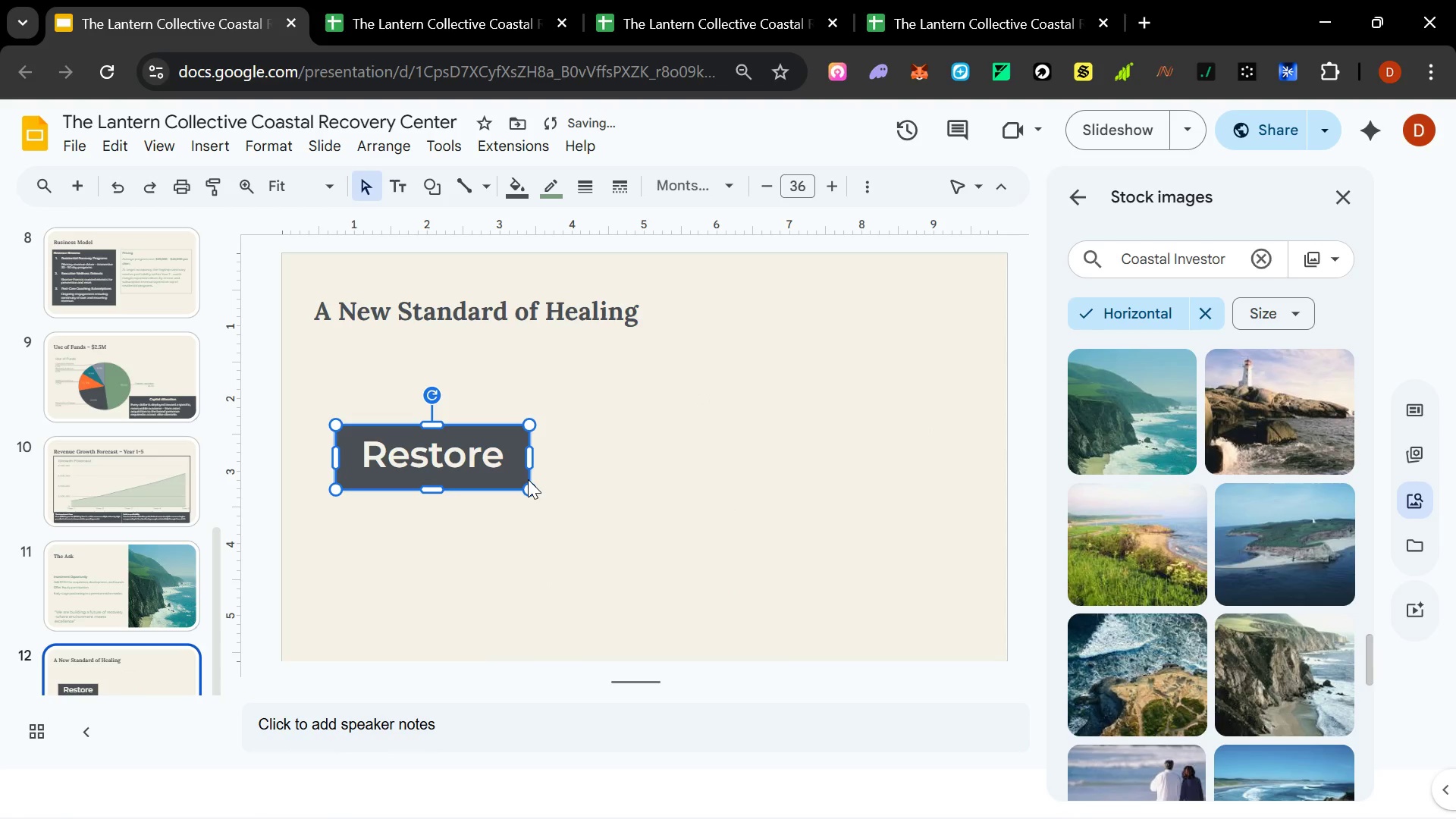 
hold_key(key=ControlLeft, duration=1.5)
 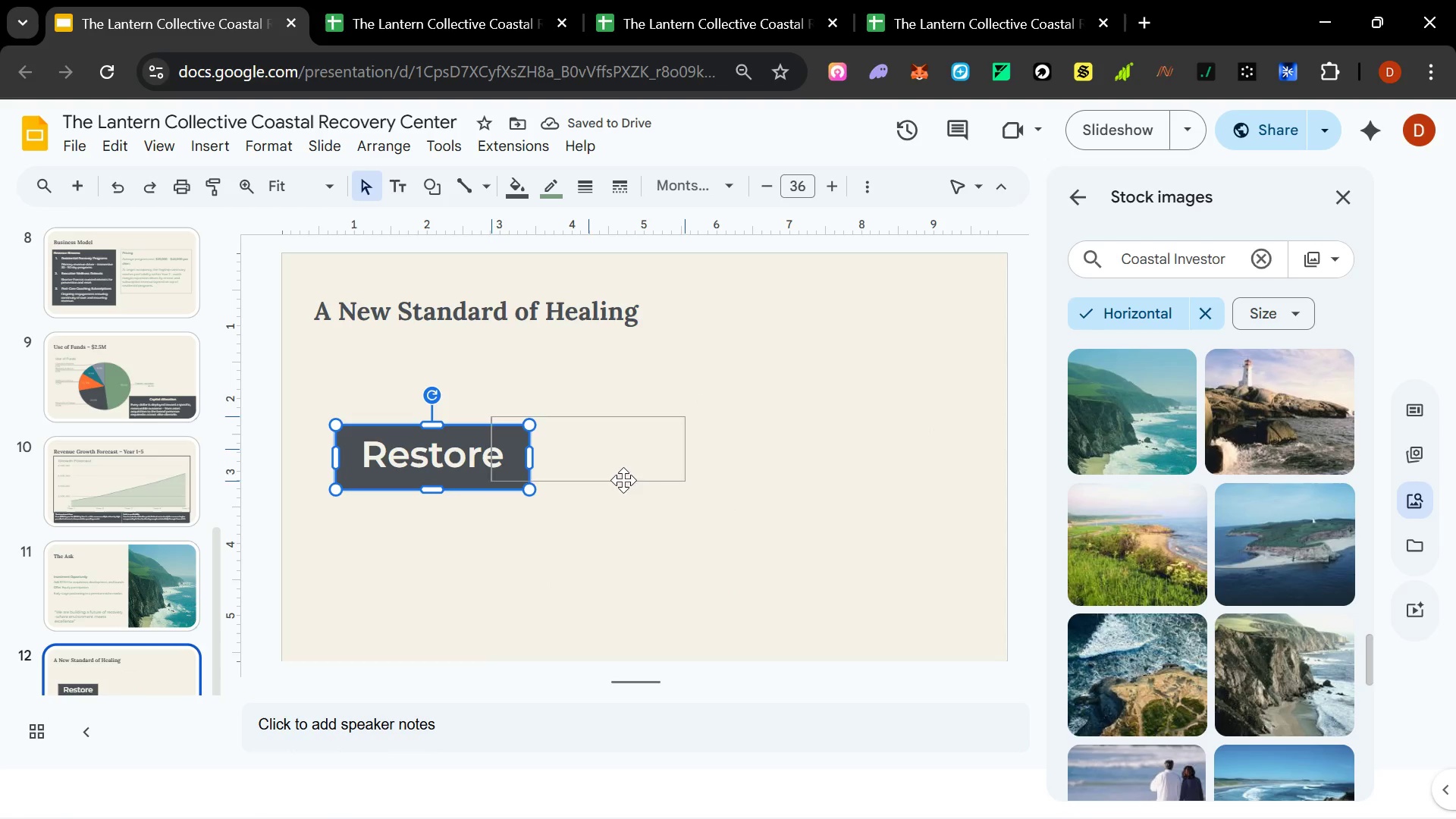 
hold_key(key=ControlLeft, duration=1.5)
left_click_drag(start_coordinate=[460, 490], to_coordinate=[679, 488])
 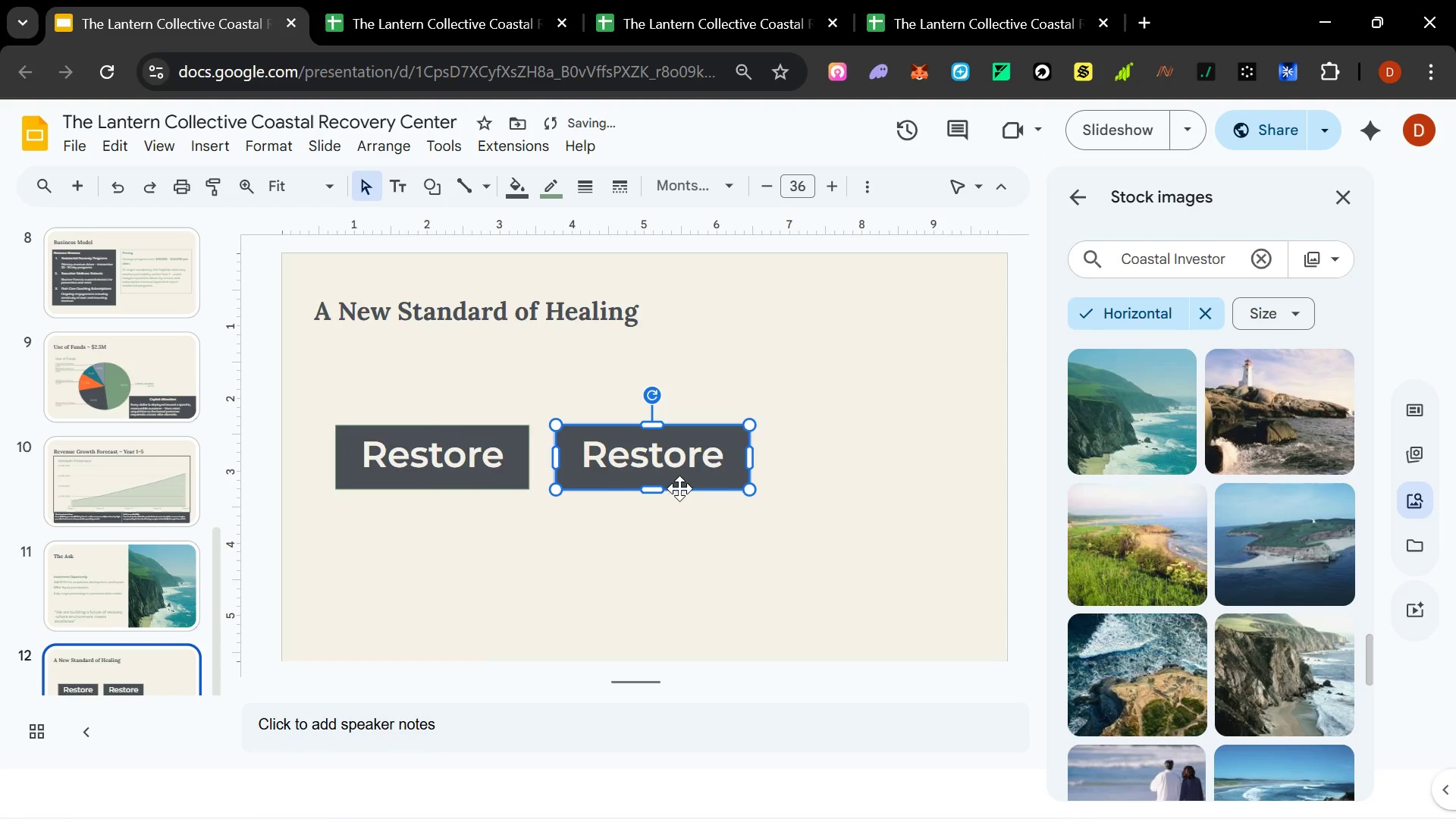 
hold_key(key=ControlLeft, duration=1.5)
left_click_drag(start_coordinate=[679, 488], to_coordinate=[893, 486])
 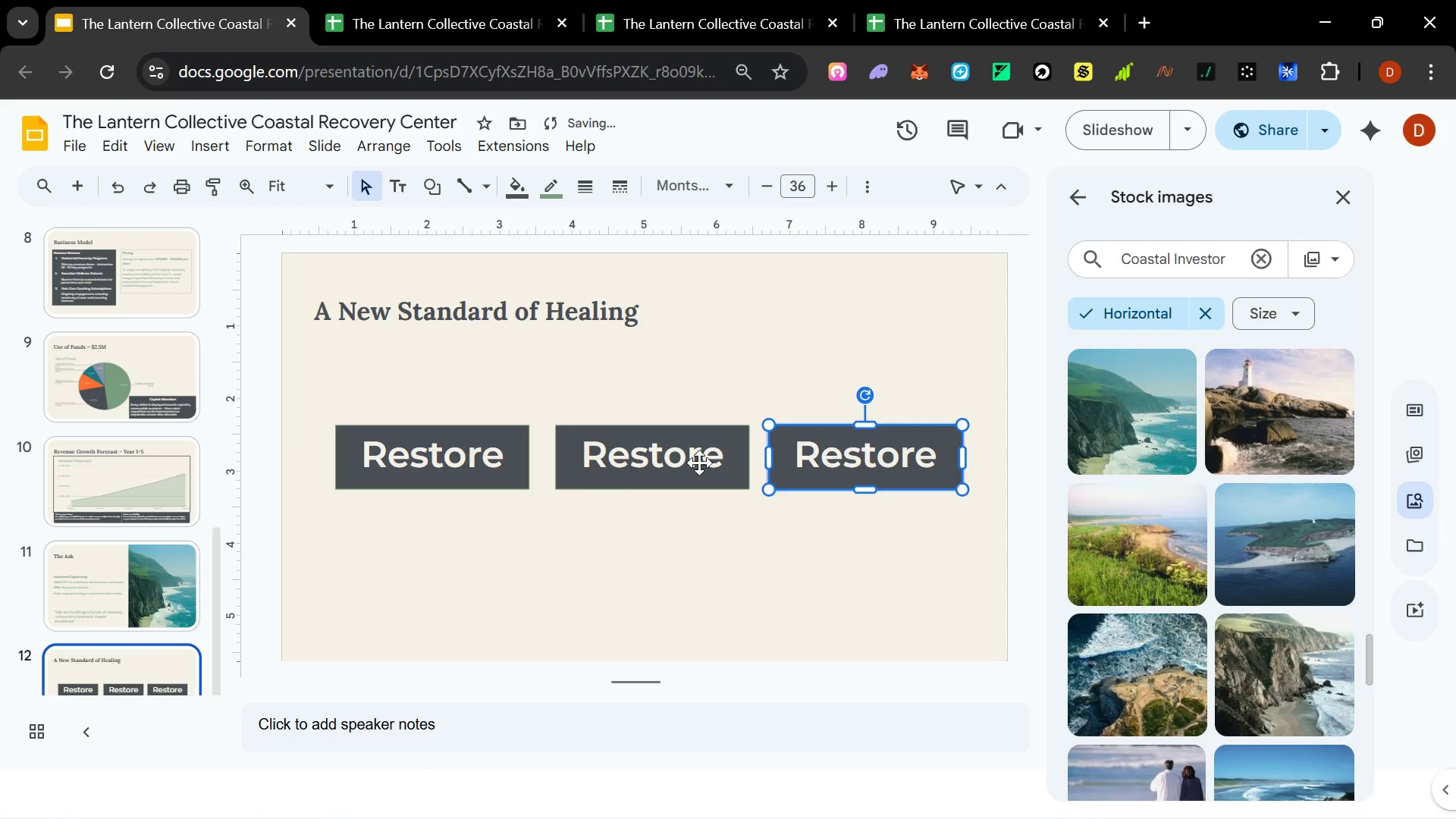 
hold_key(key=ControlLeft, duration=1.5)
 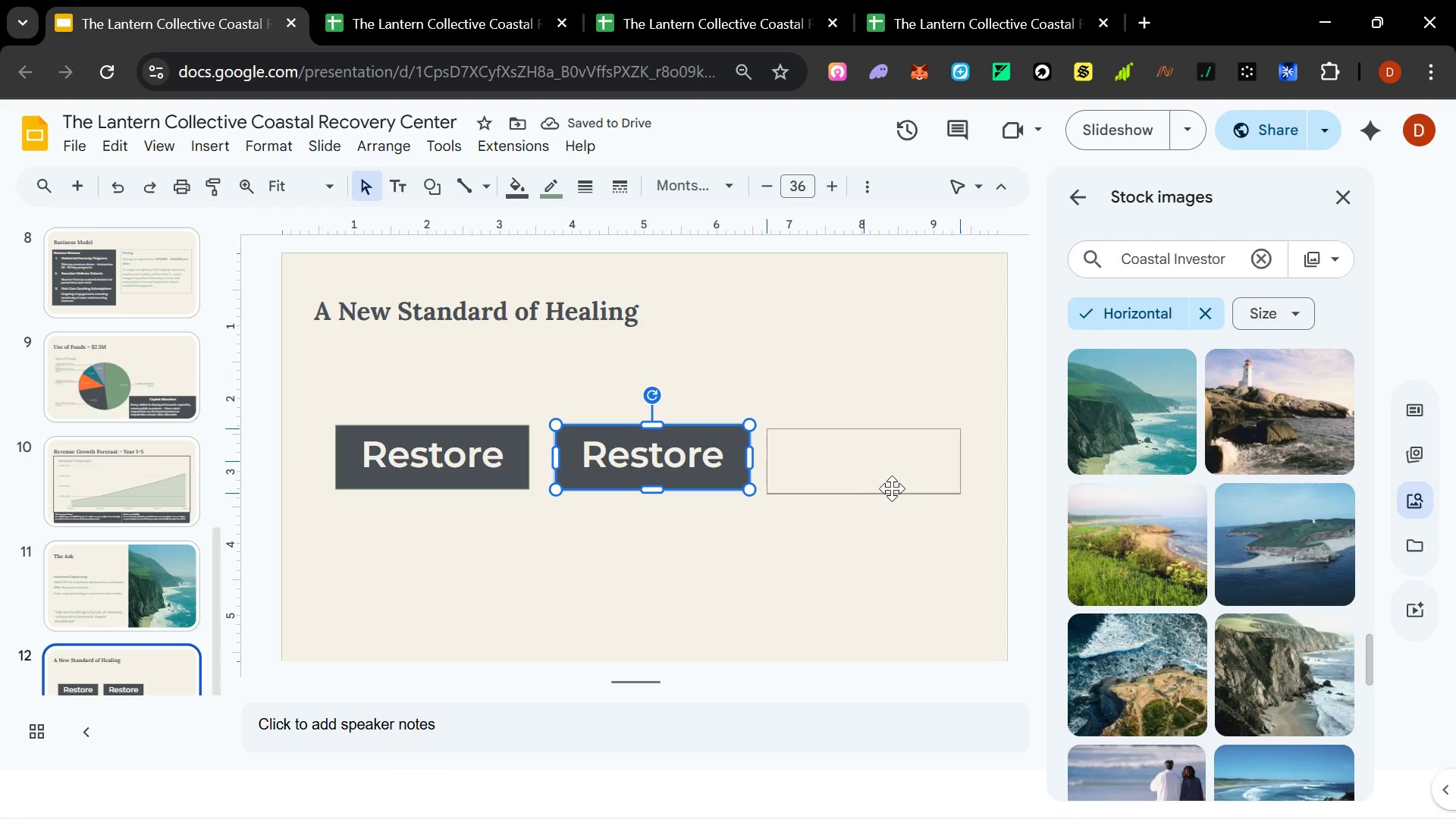 
hold_key(key=ControlLeft, duration=1.08)
 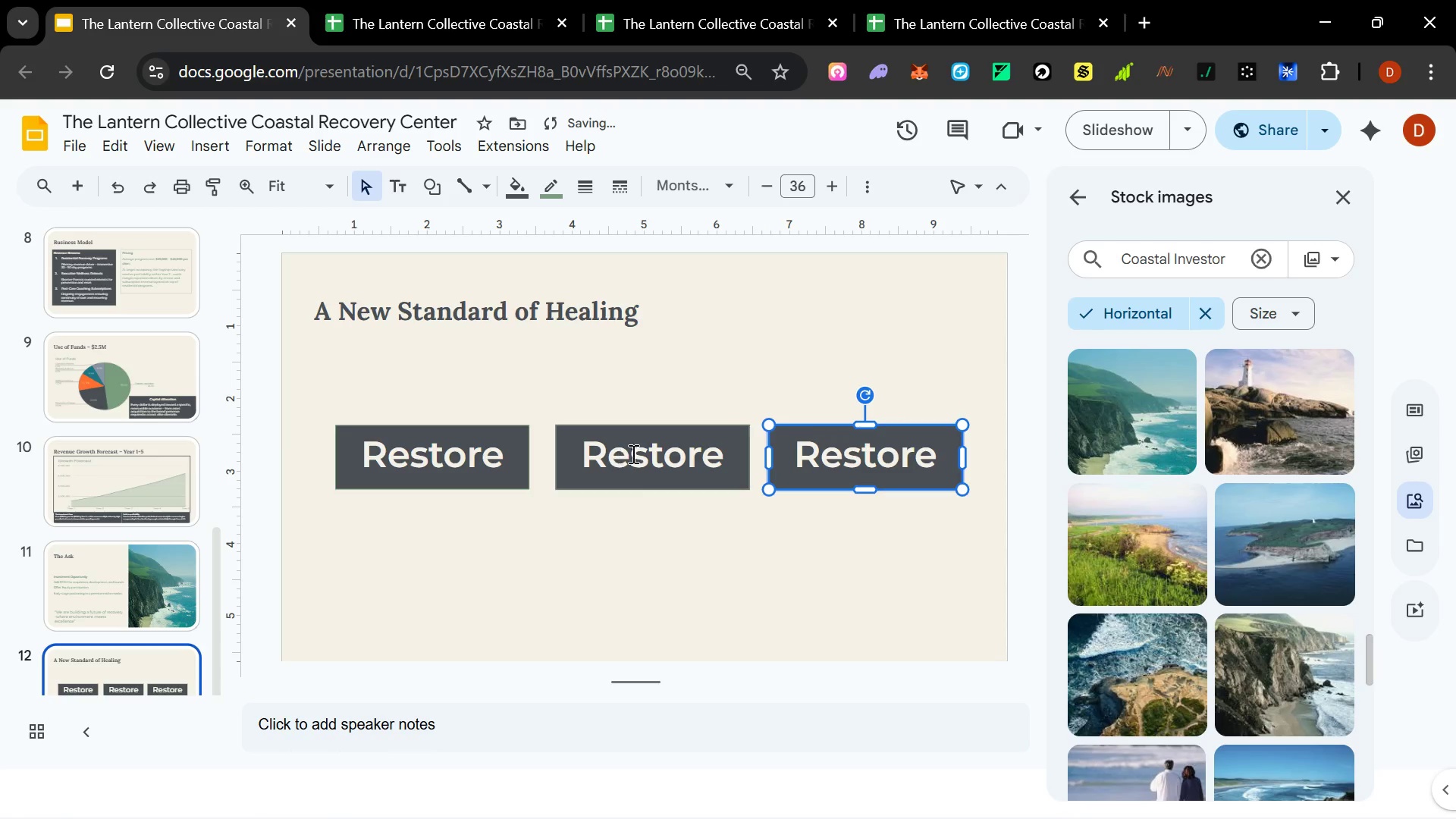 
double_click([634, 453])
 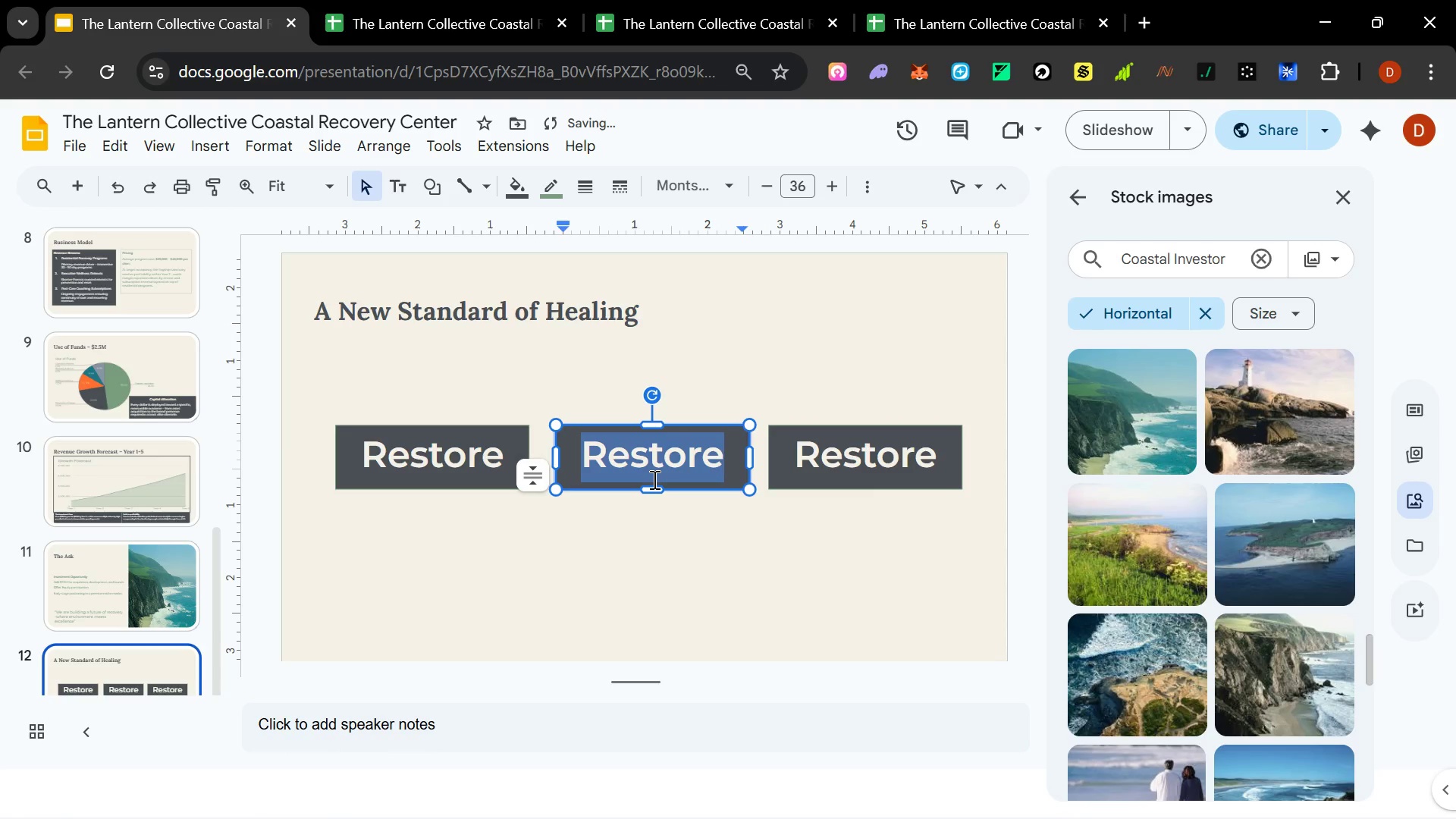 
type(Rebukd)
key(Backspace)
key(Backspace)
type(ild)
 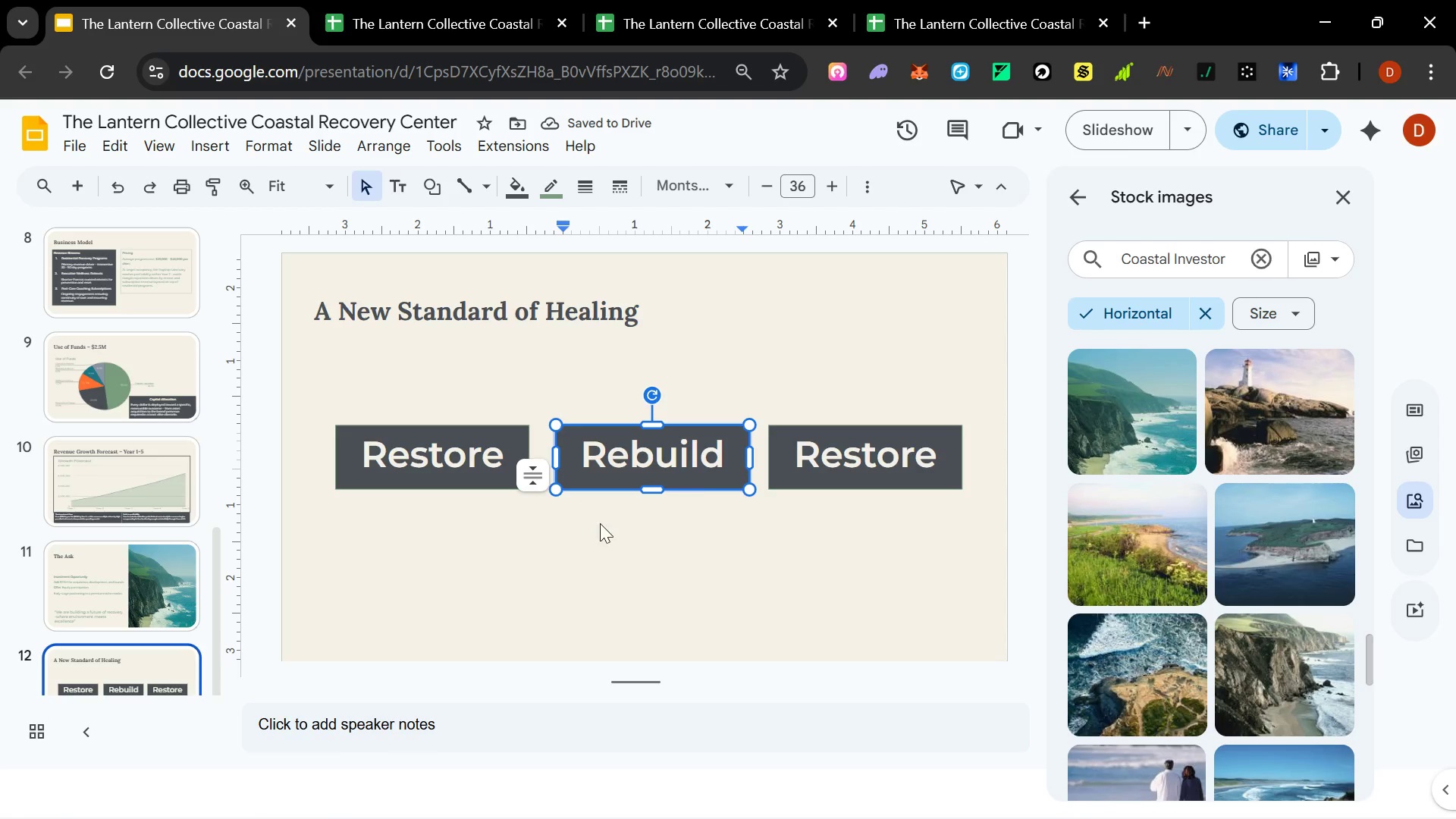 
double_click([913, 466])
 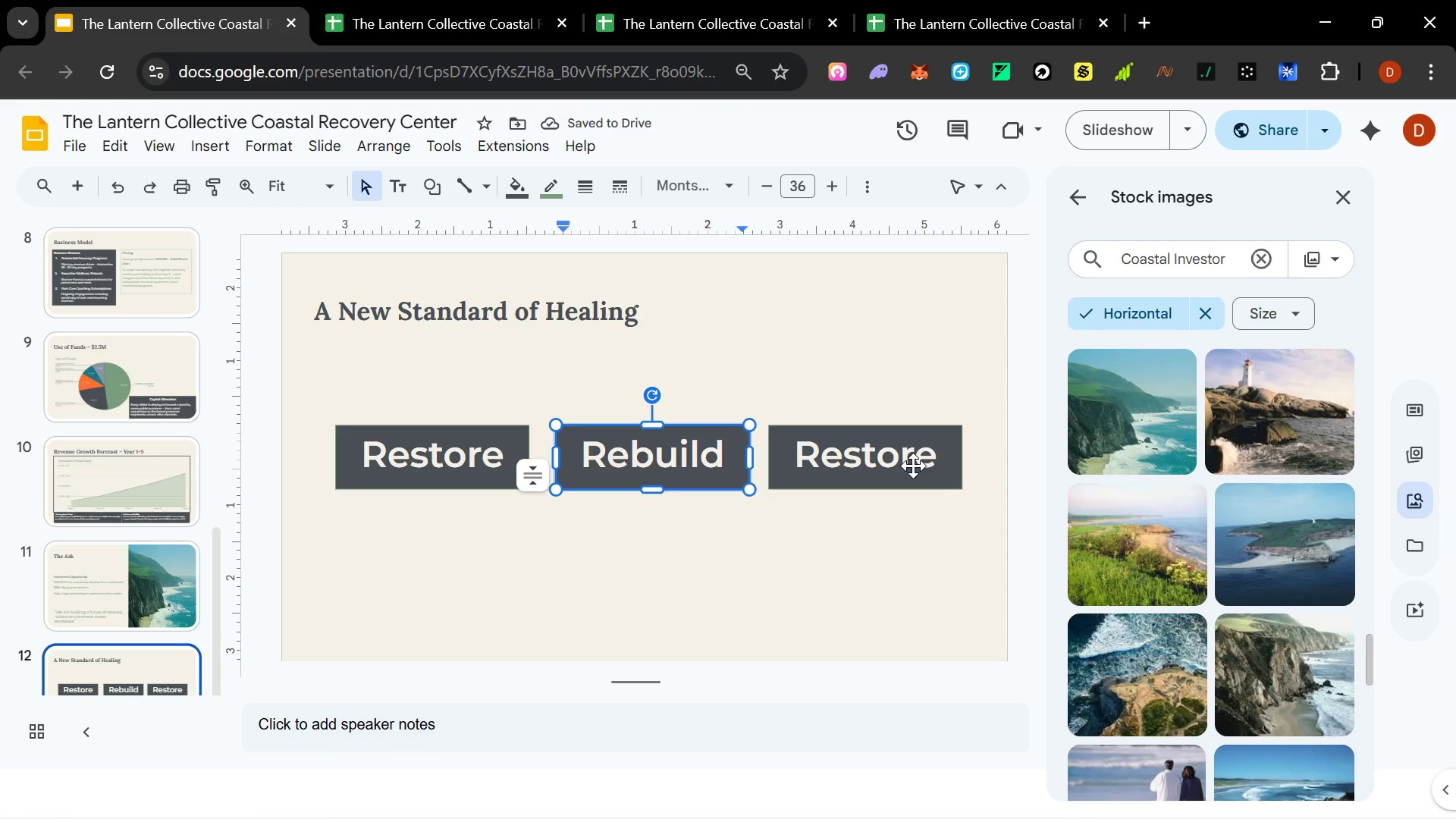 
triple_click([913, 466])
 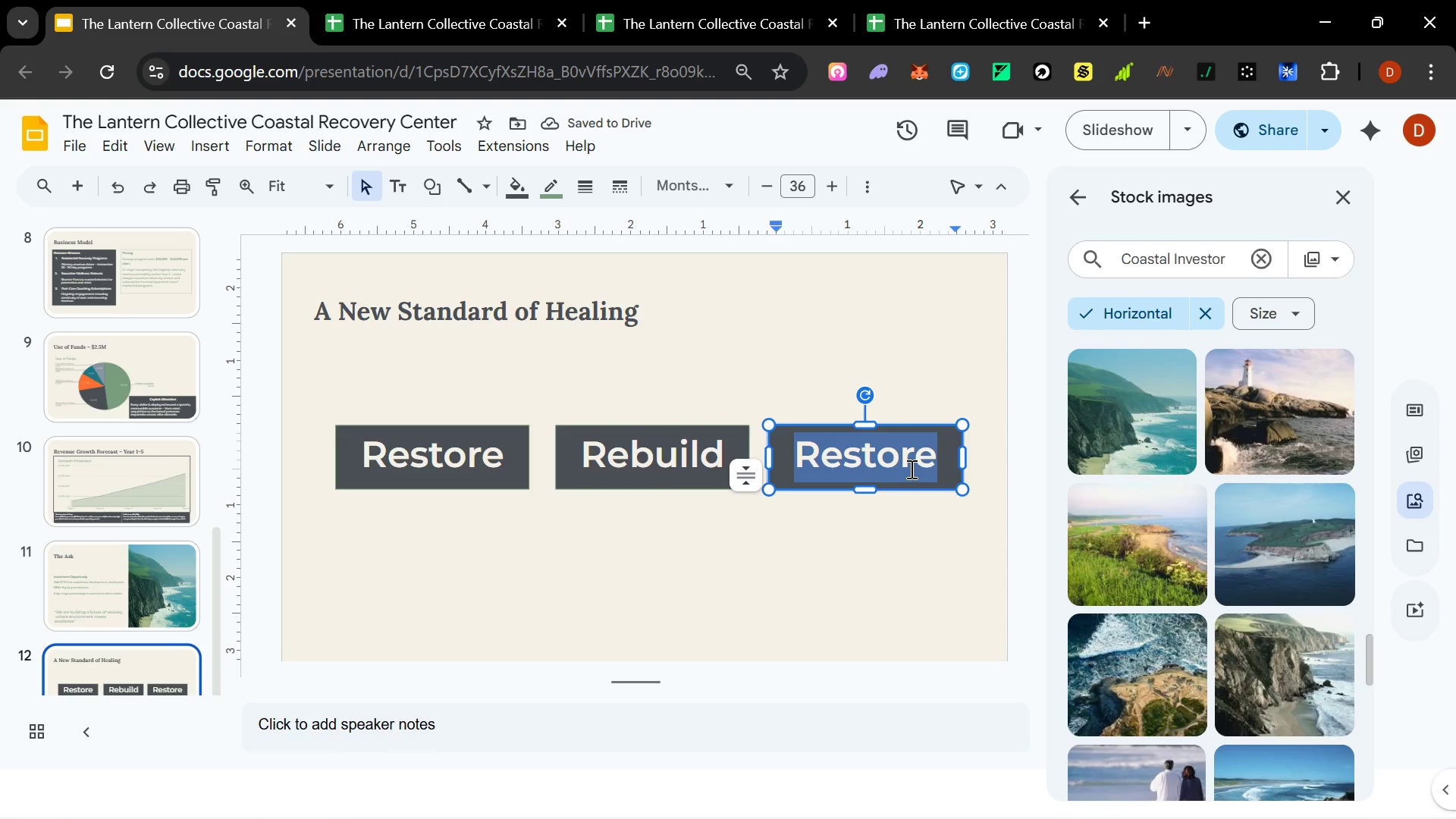 
type(Return Stronger)
 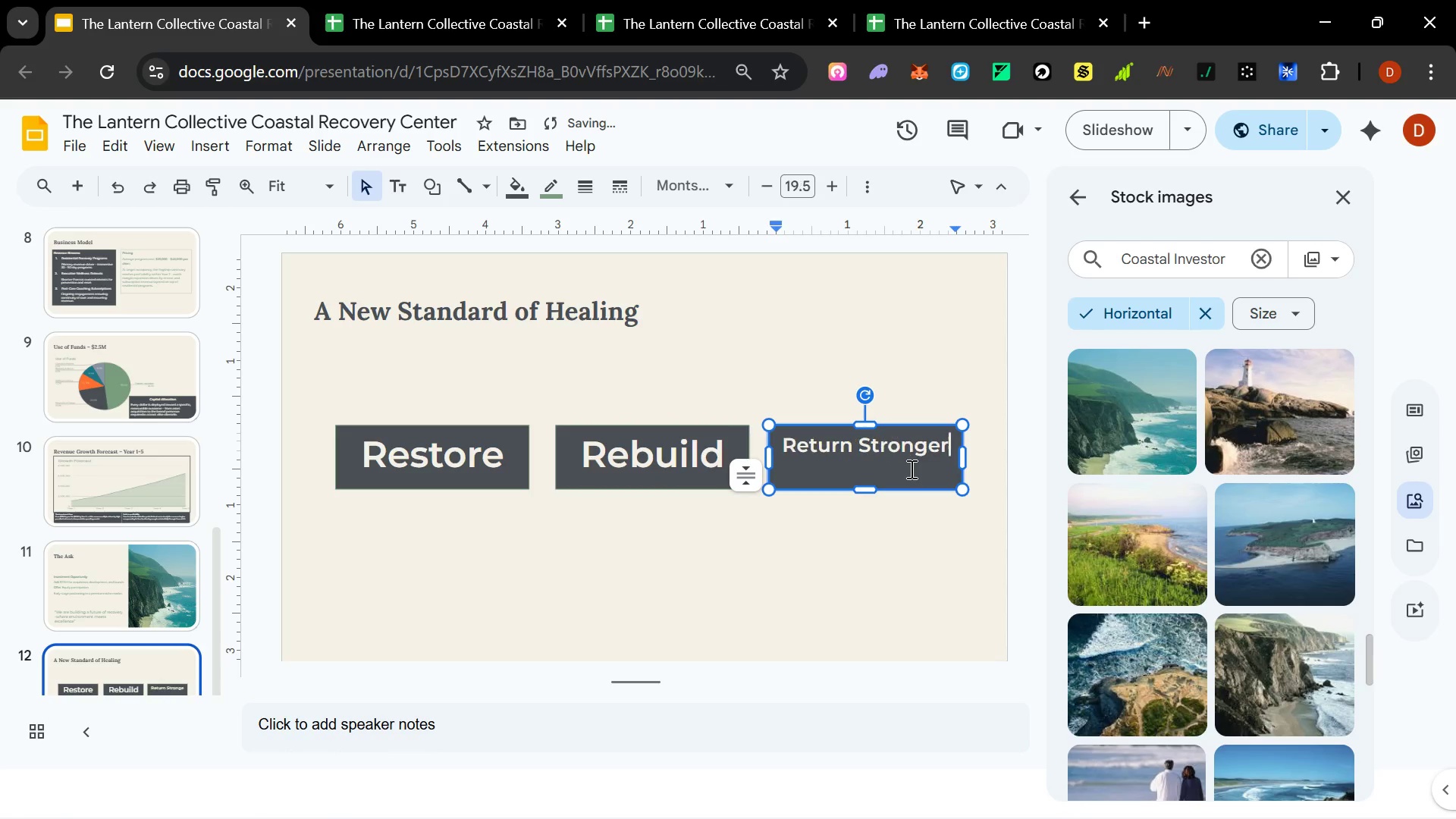 
left_click([861, 453])
 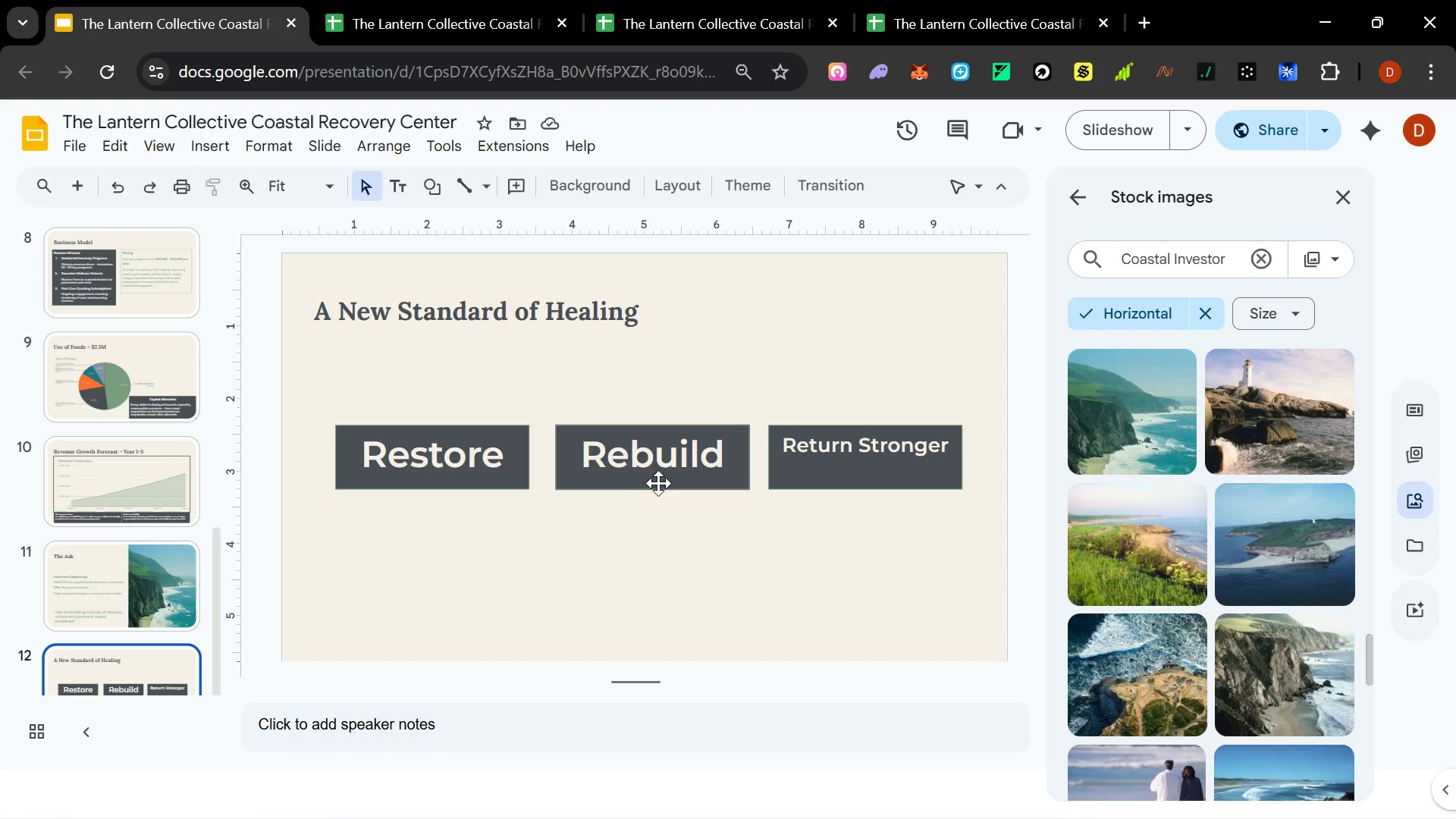 
wait(7.83)
 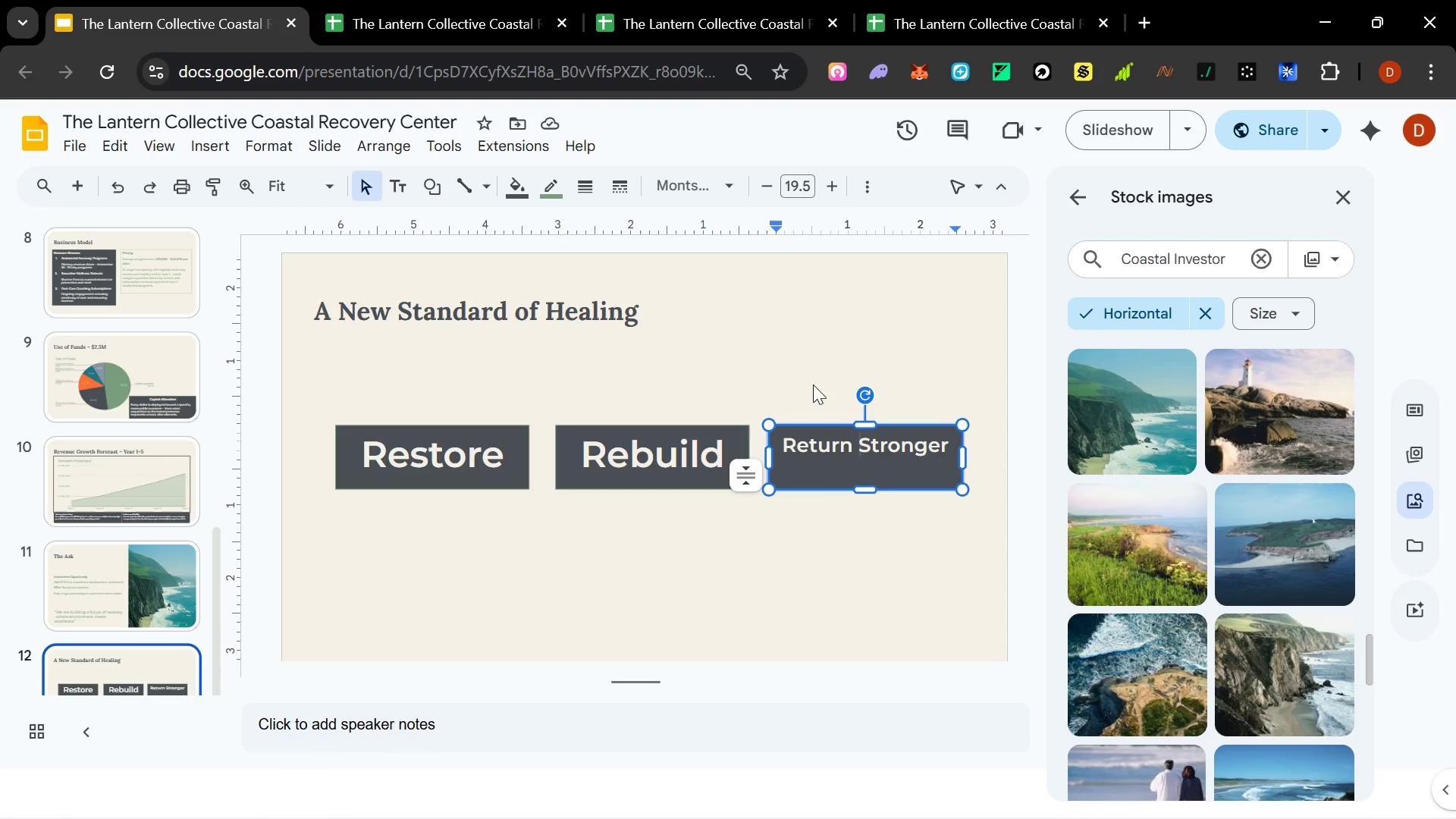 
left_click([840, 429])
 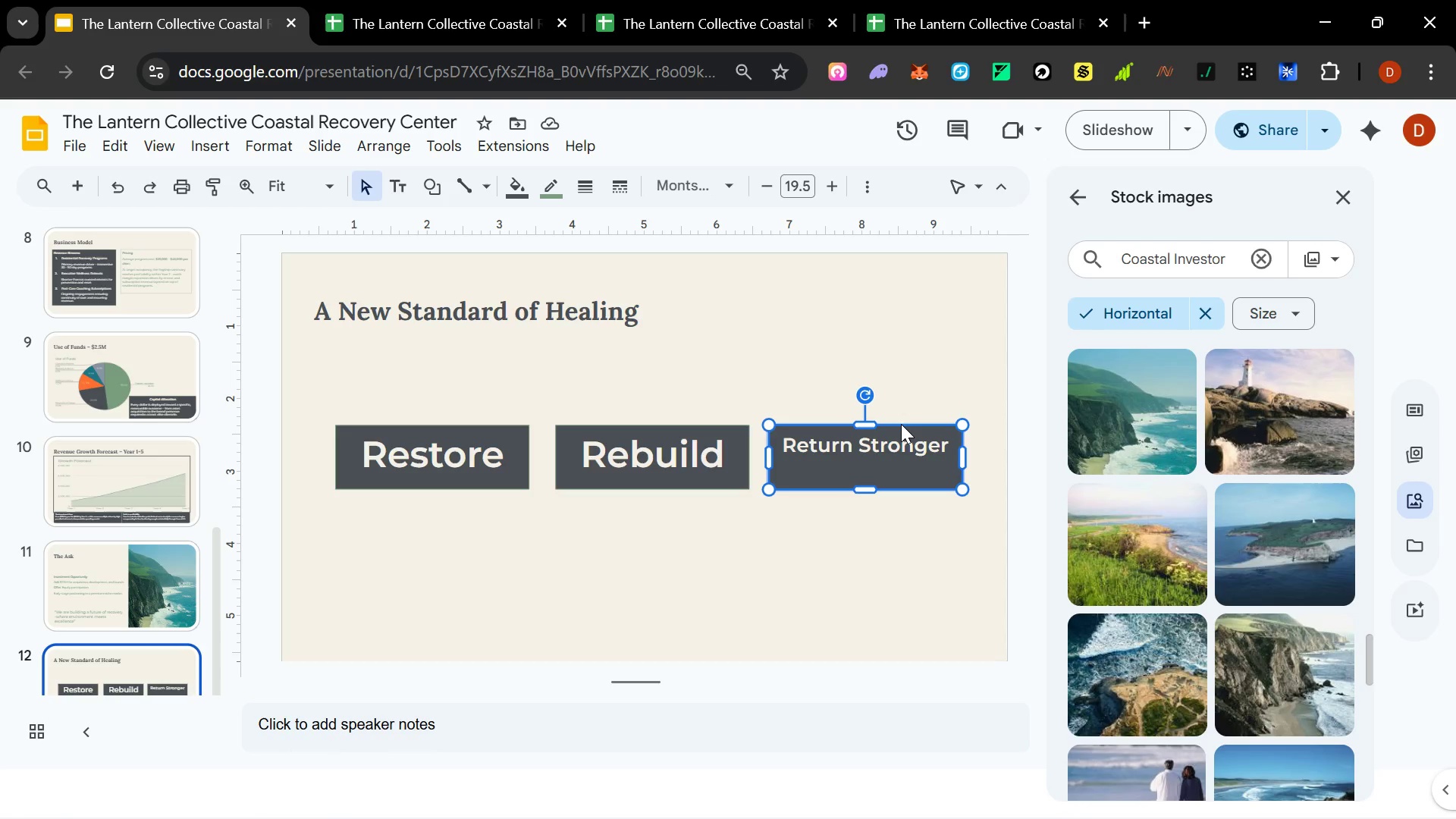 
wait(5.06)
 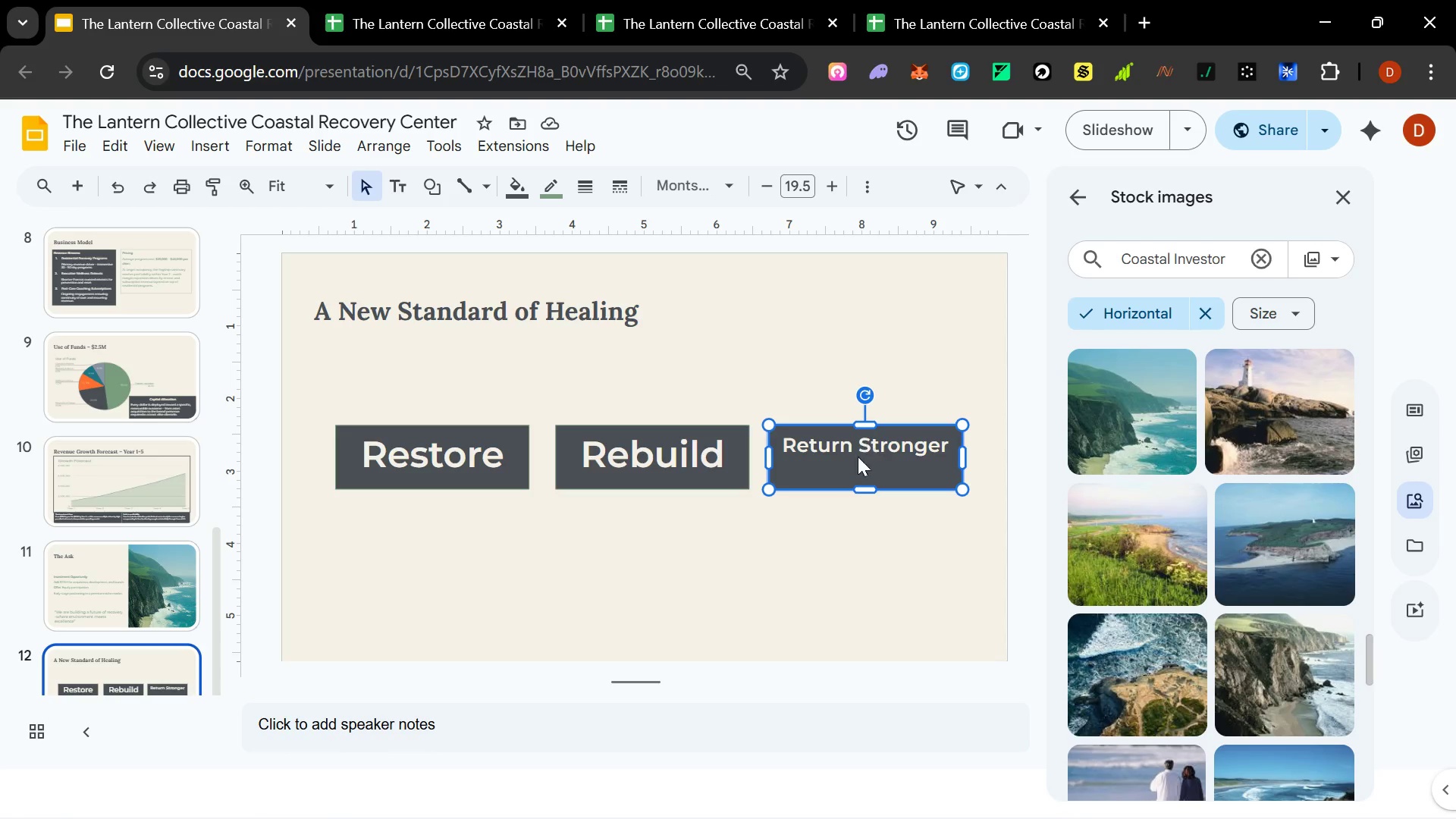 
left_click_drag(start_coordinate=[899, 424], to_coordinate=[631, 529])
 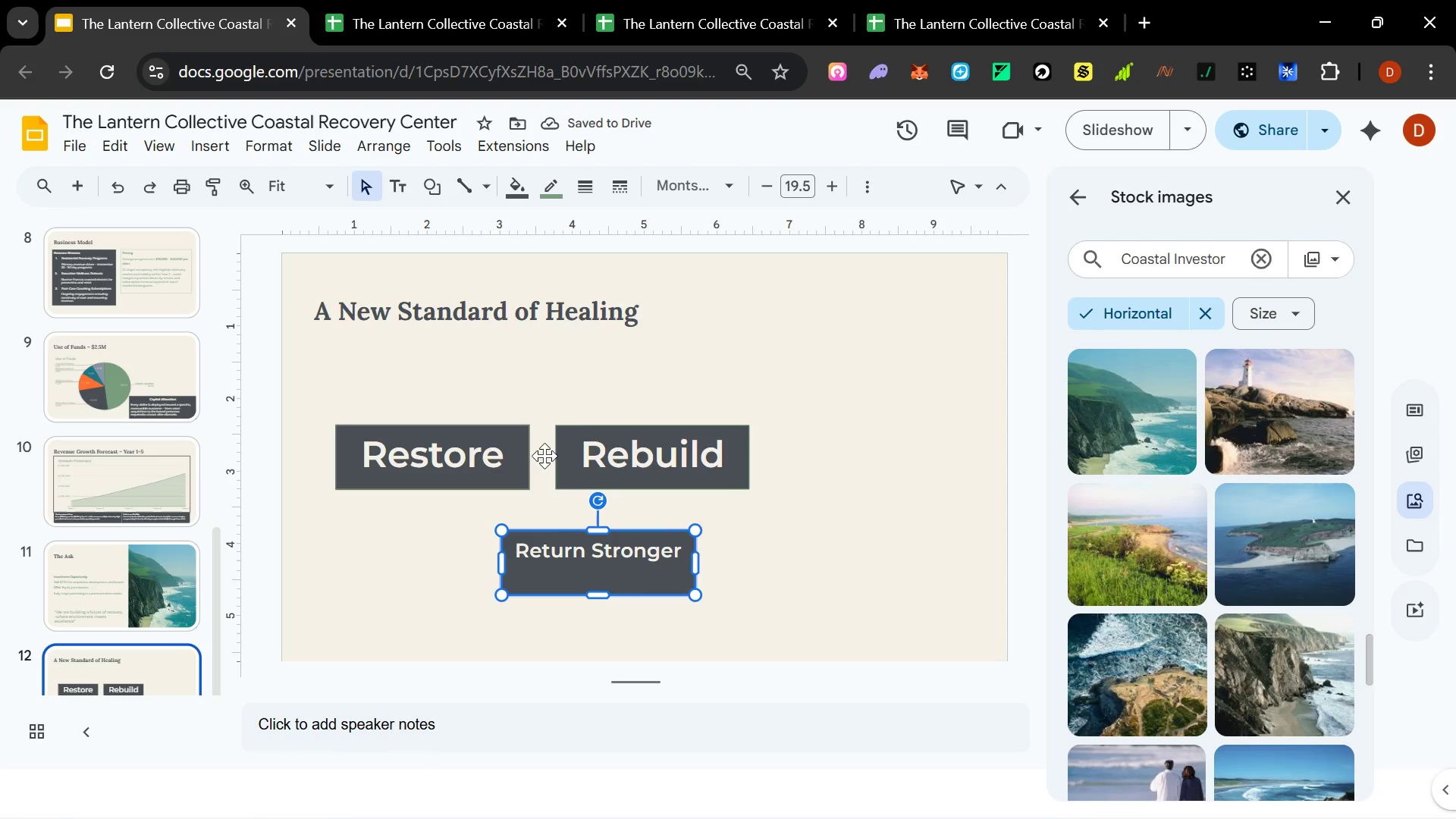 
left_click_drag(start_coordinate=[616, 428], to_coordinate=[794, 430])
 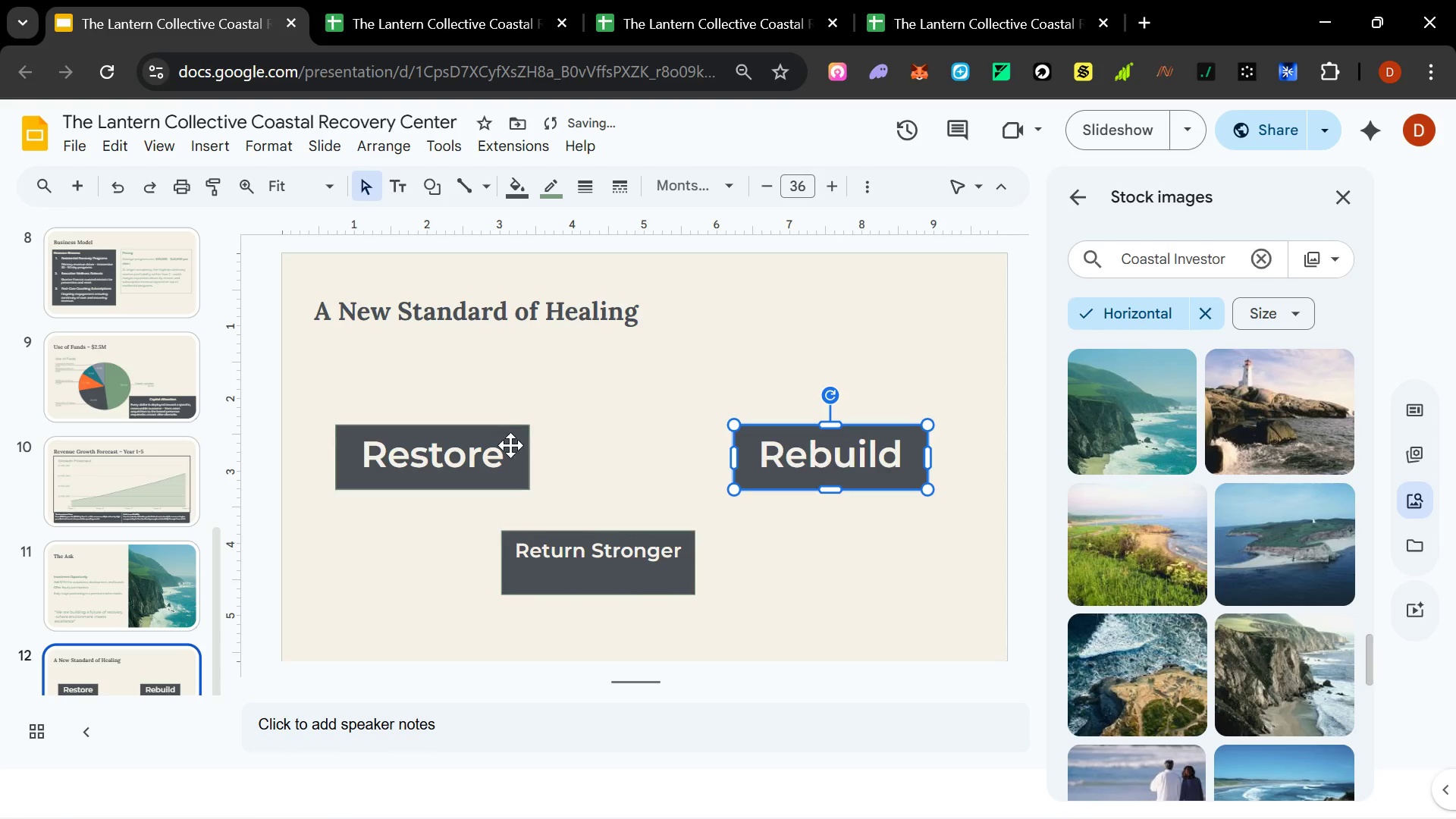 
hold_key(key=ControlLeft, duration=0.55)
 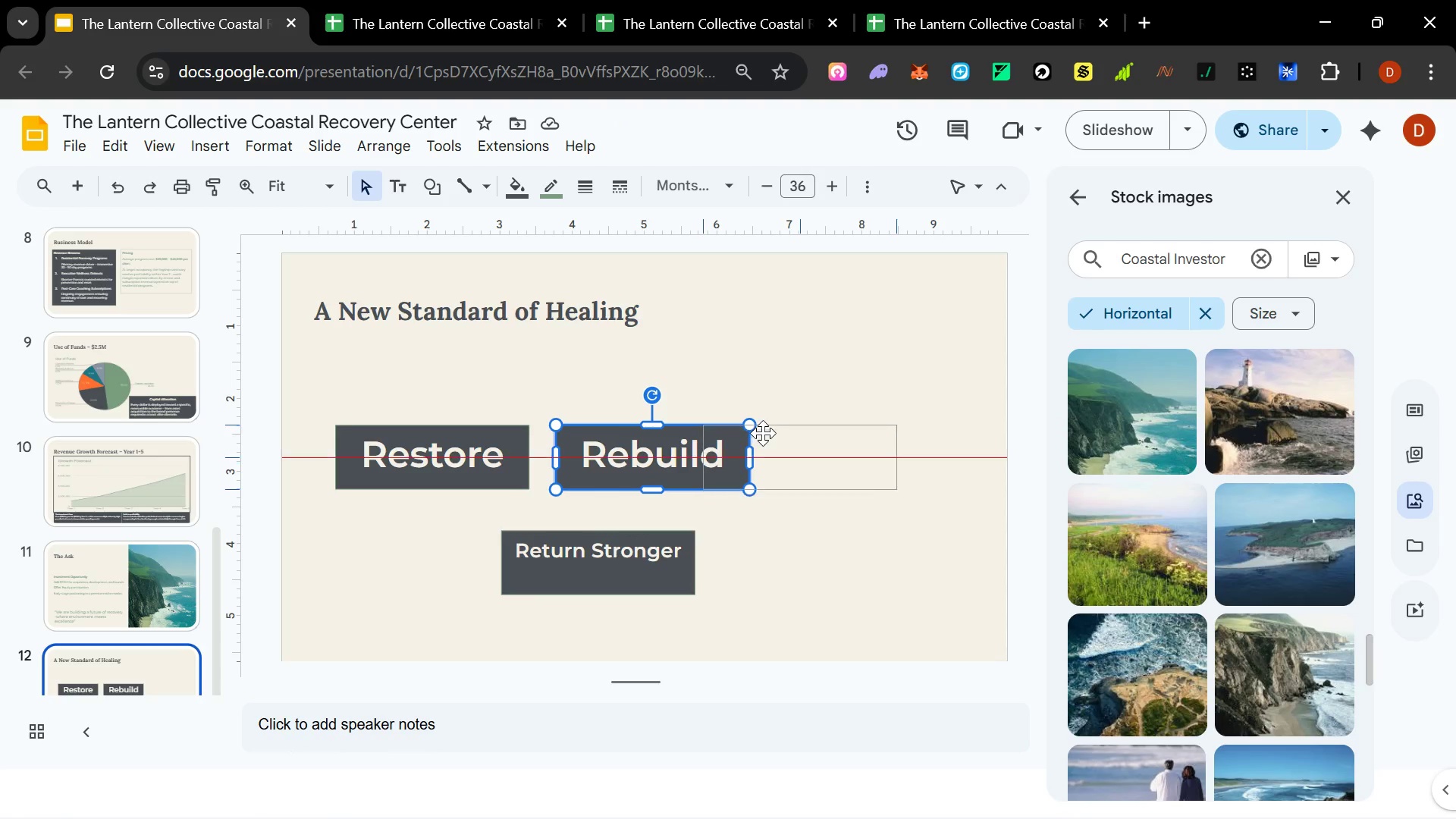 
hold_key(key=ShiftLeft, duration=1.5)
 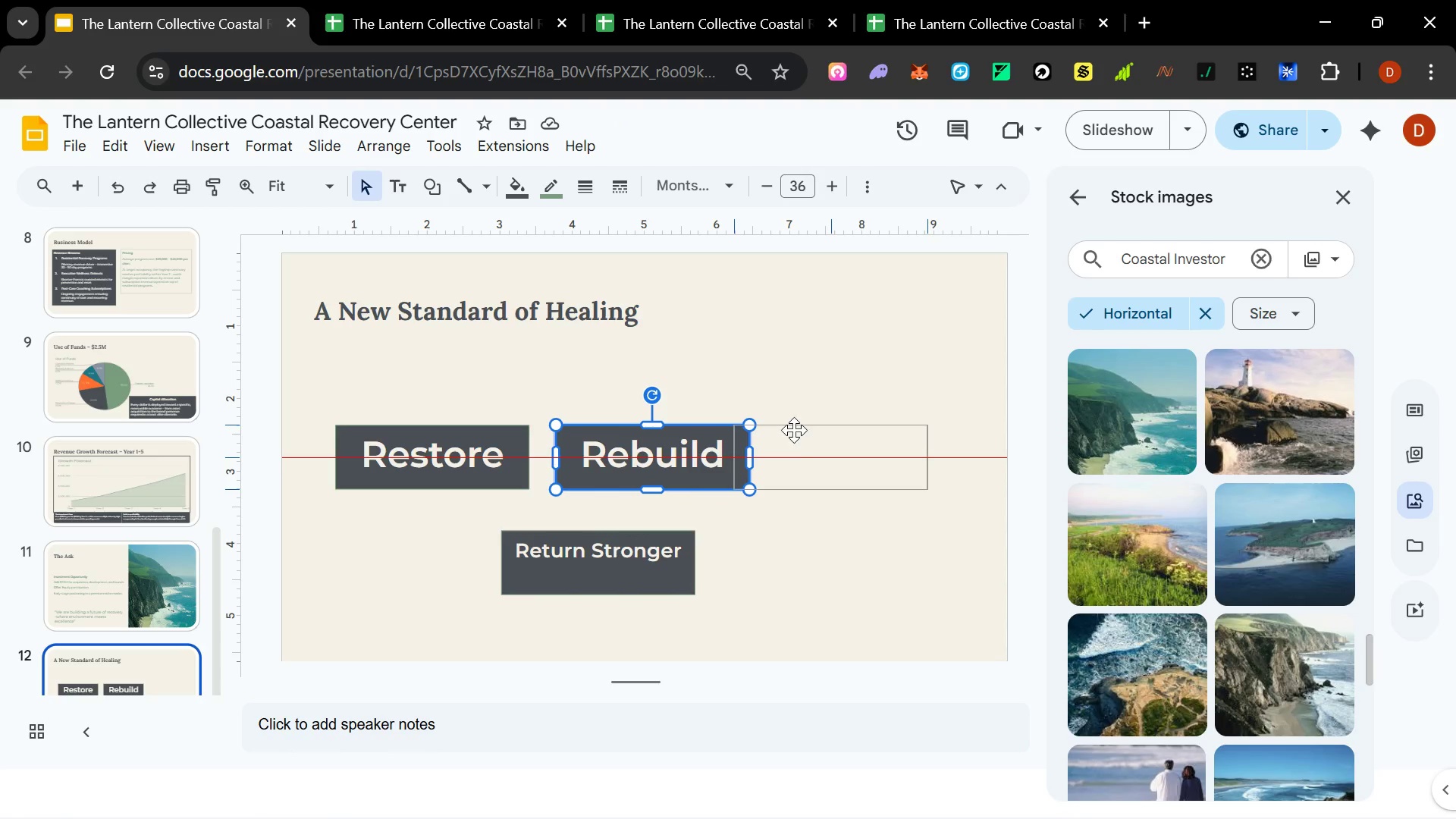 
key(Shift+ShiftLeft)
 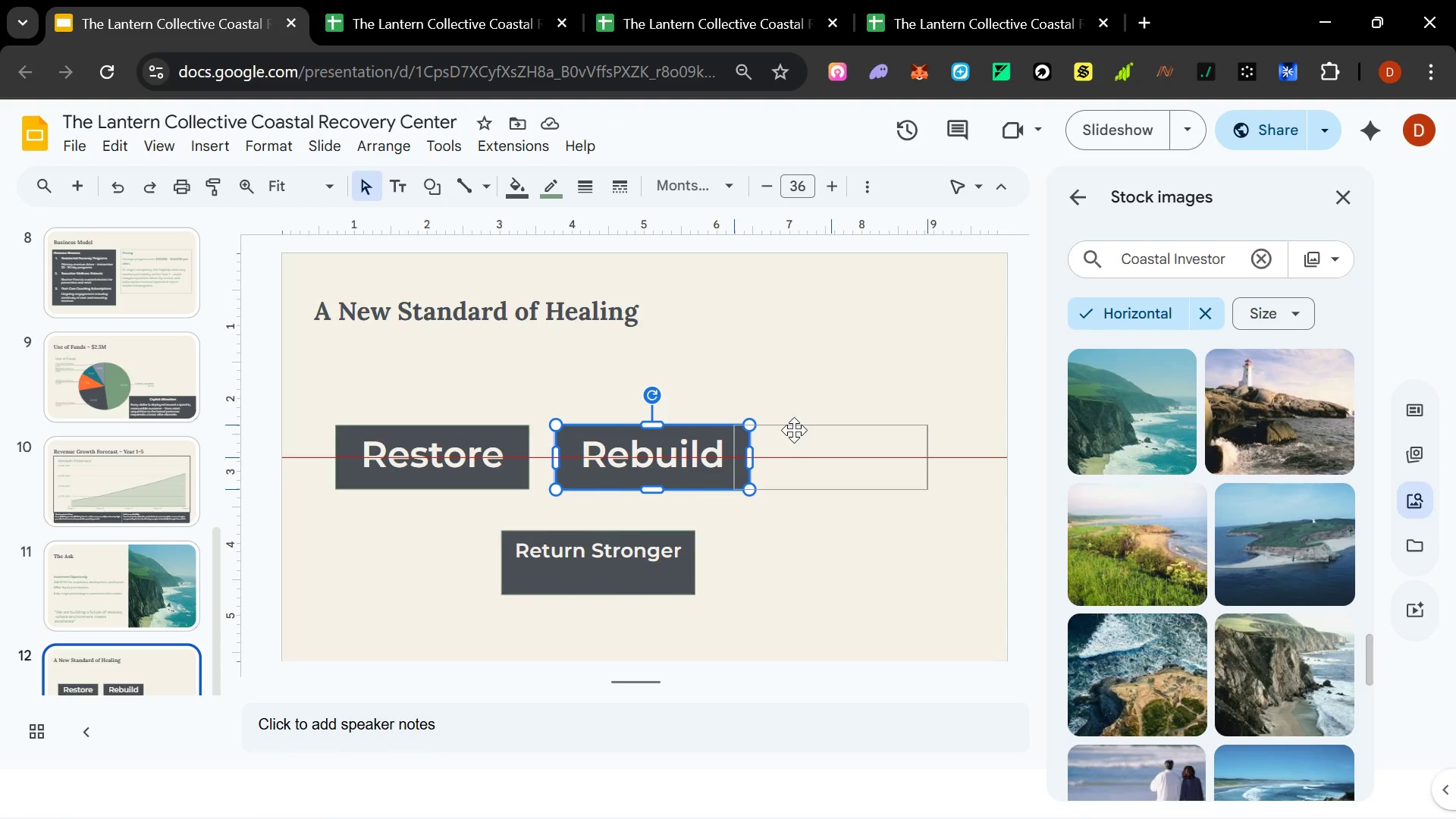 
key(Shift+ShiftLeft)
 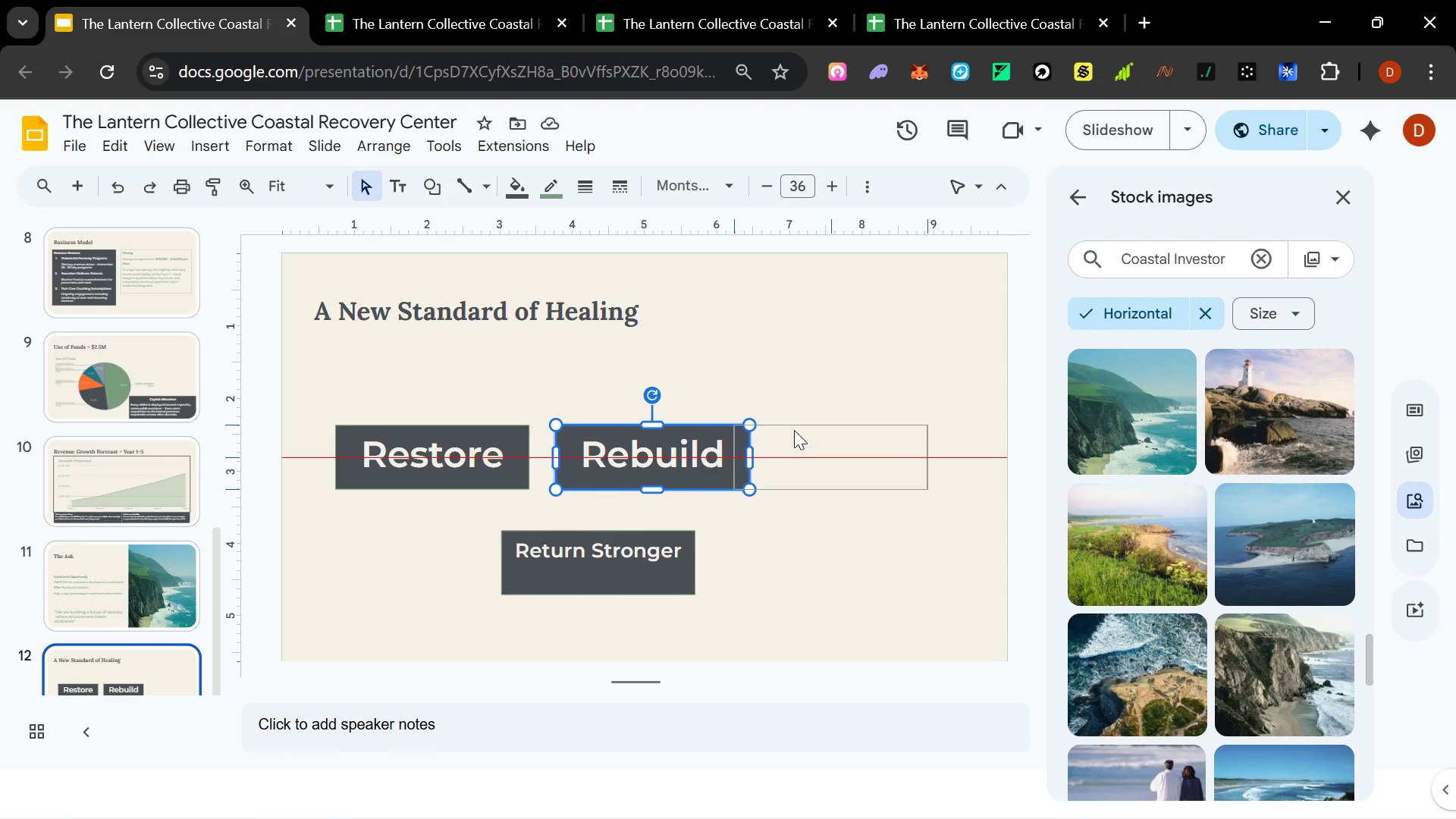 
key(Shift+ShiftLeft)
 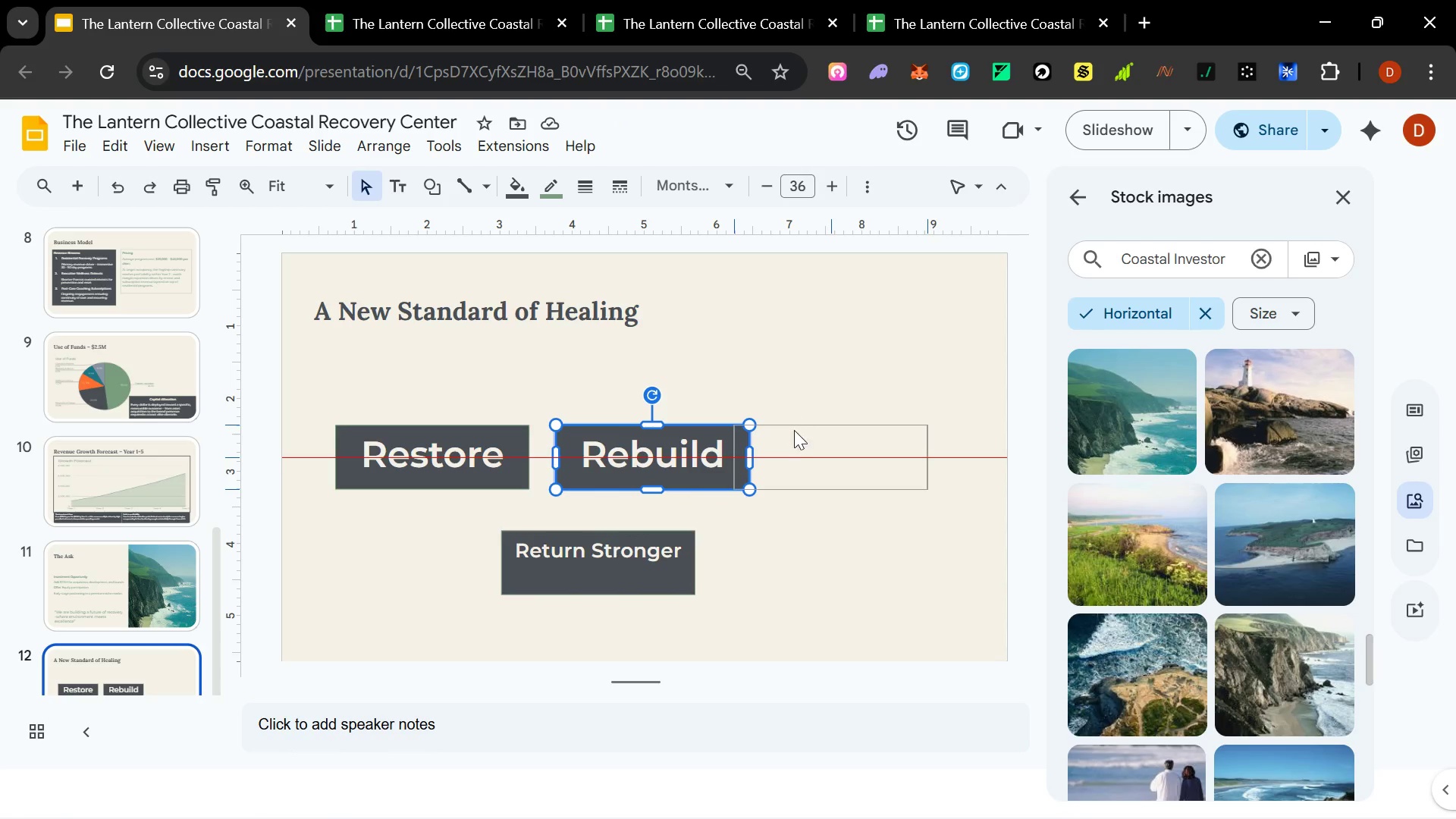 
key(Shift+ShiftLeft)
 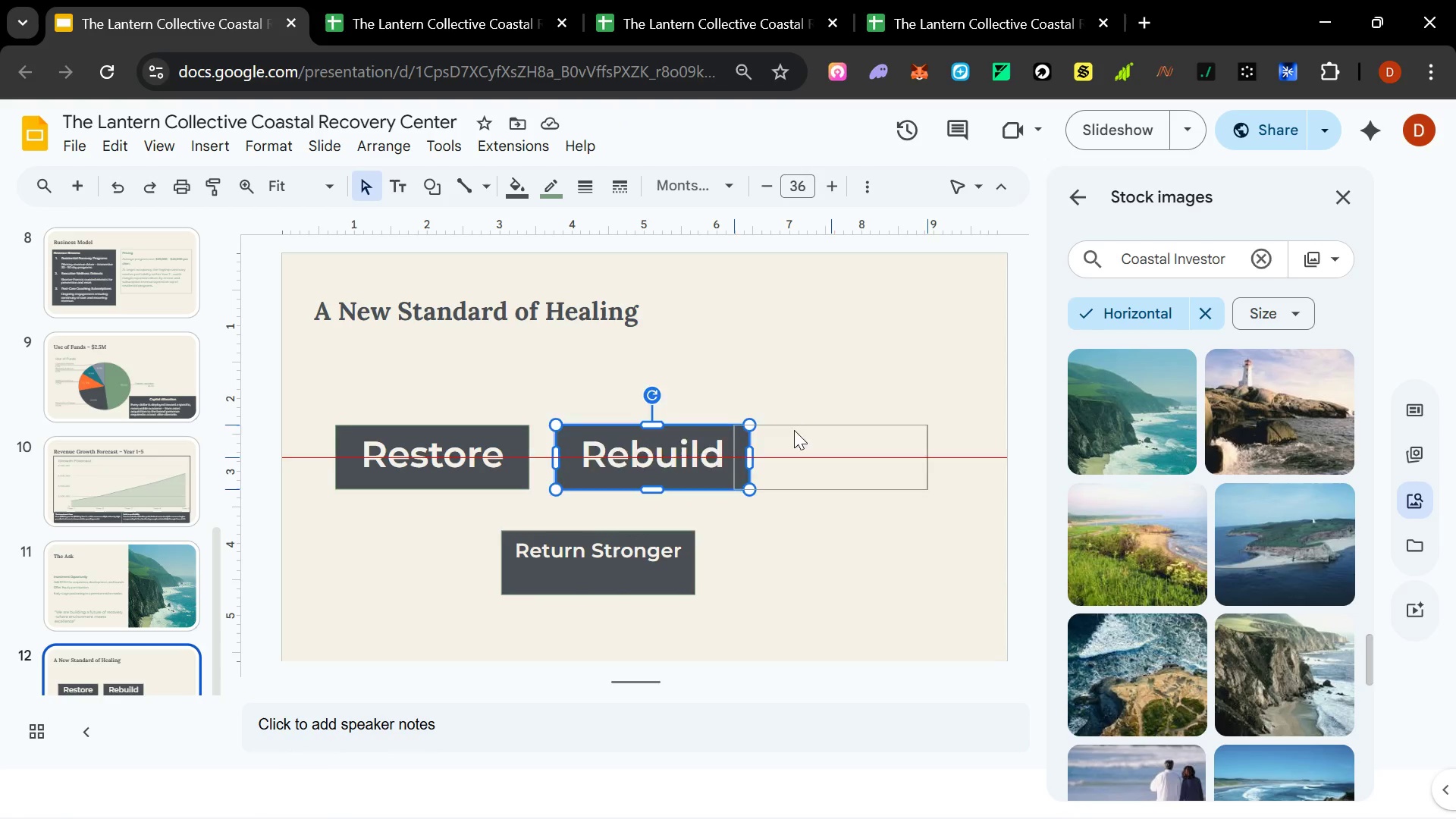 
key(Shift+ShiftLeft)
 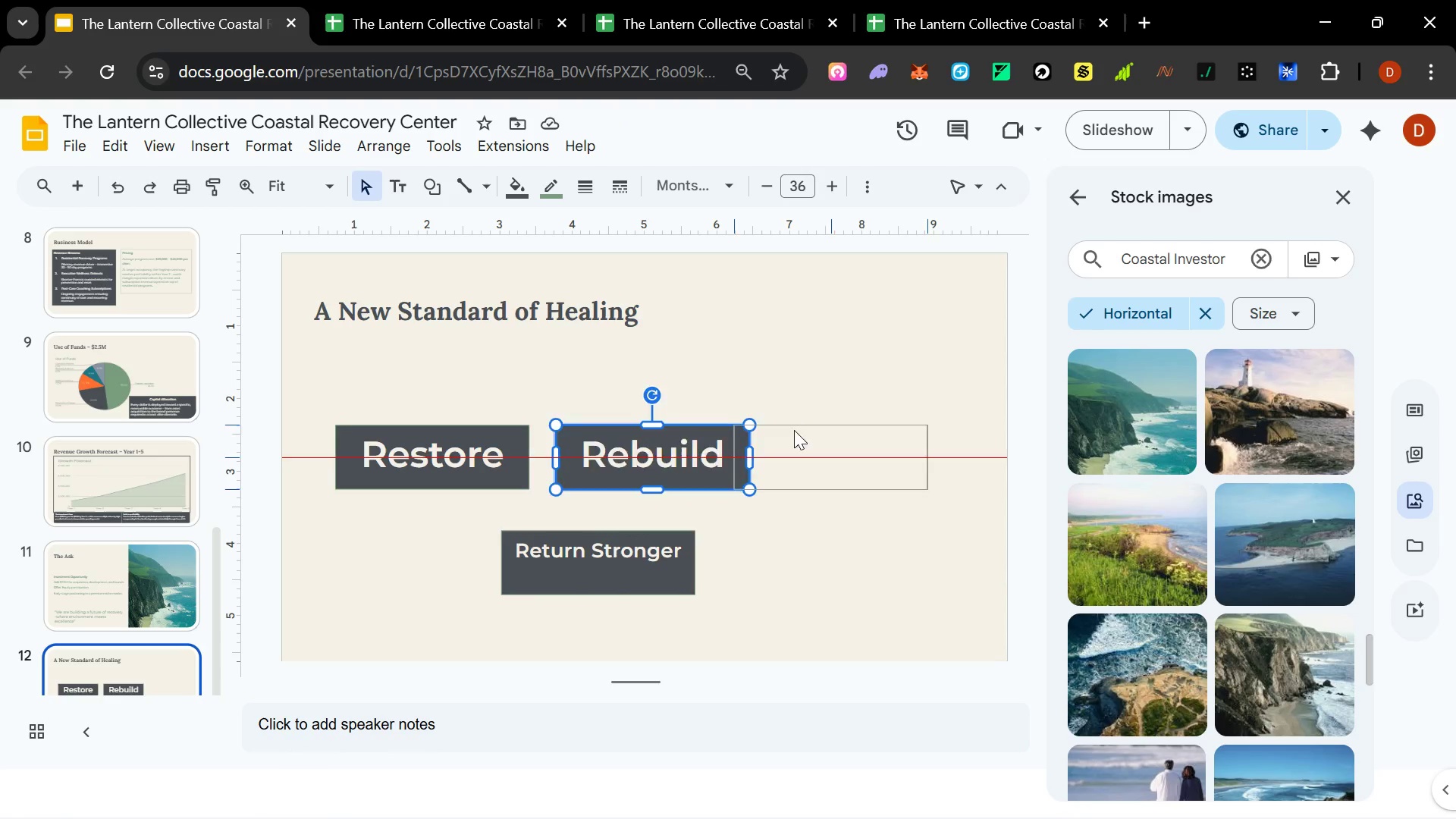 
key(Shift+ShiftLeft)
 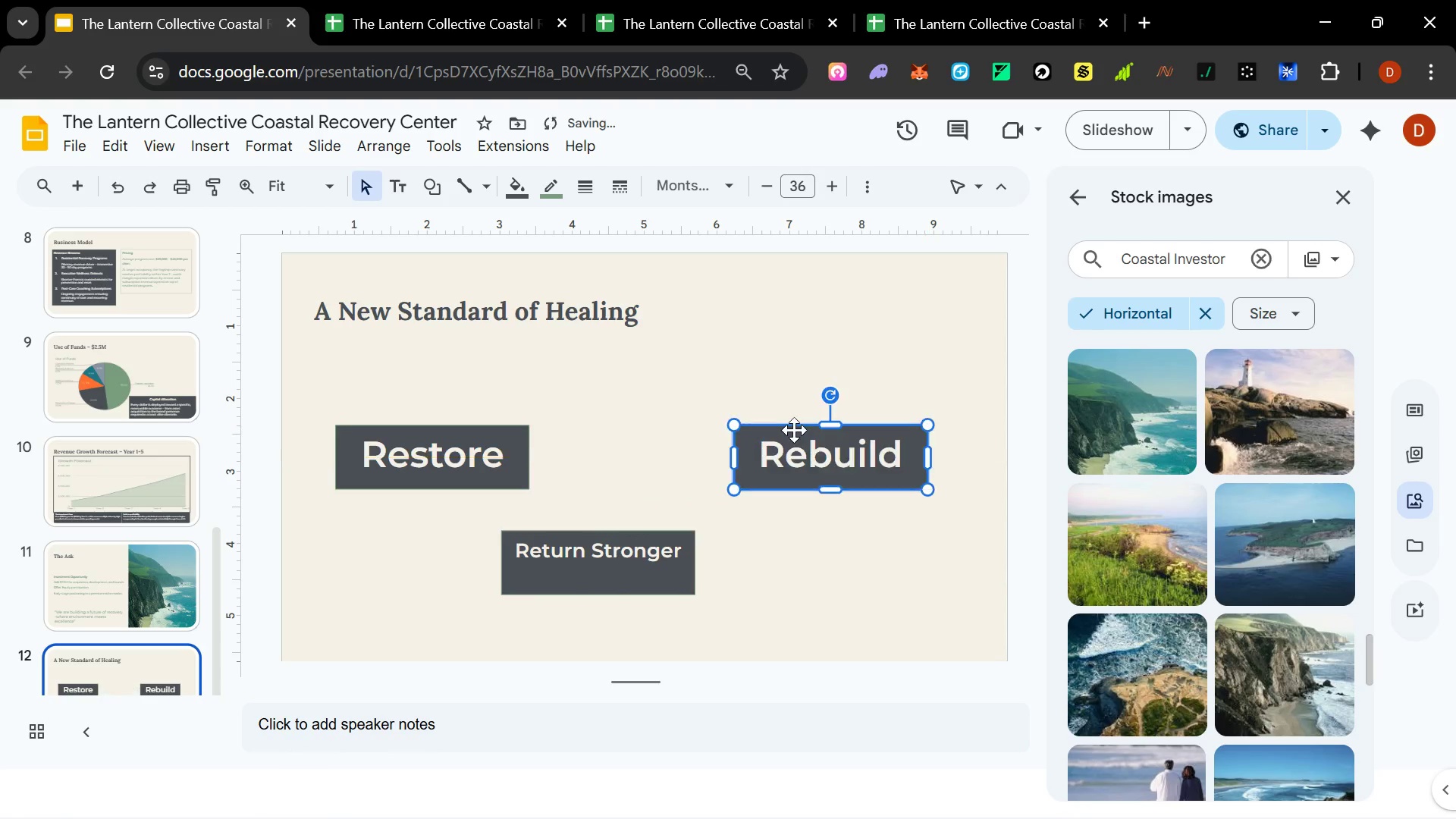 
key(Shift+ShiftLeft)
 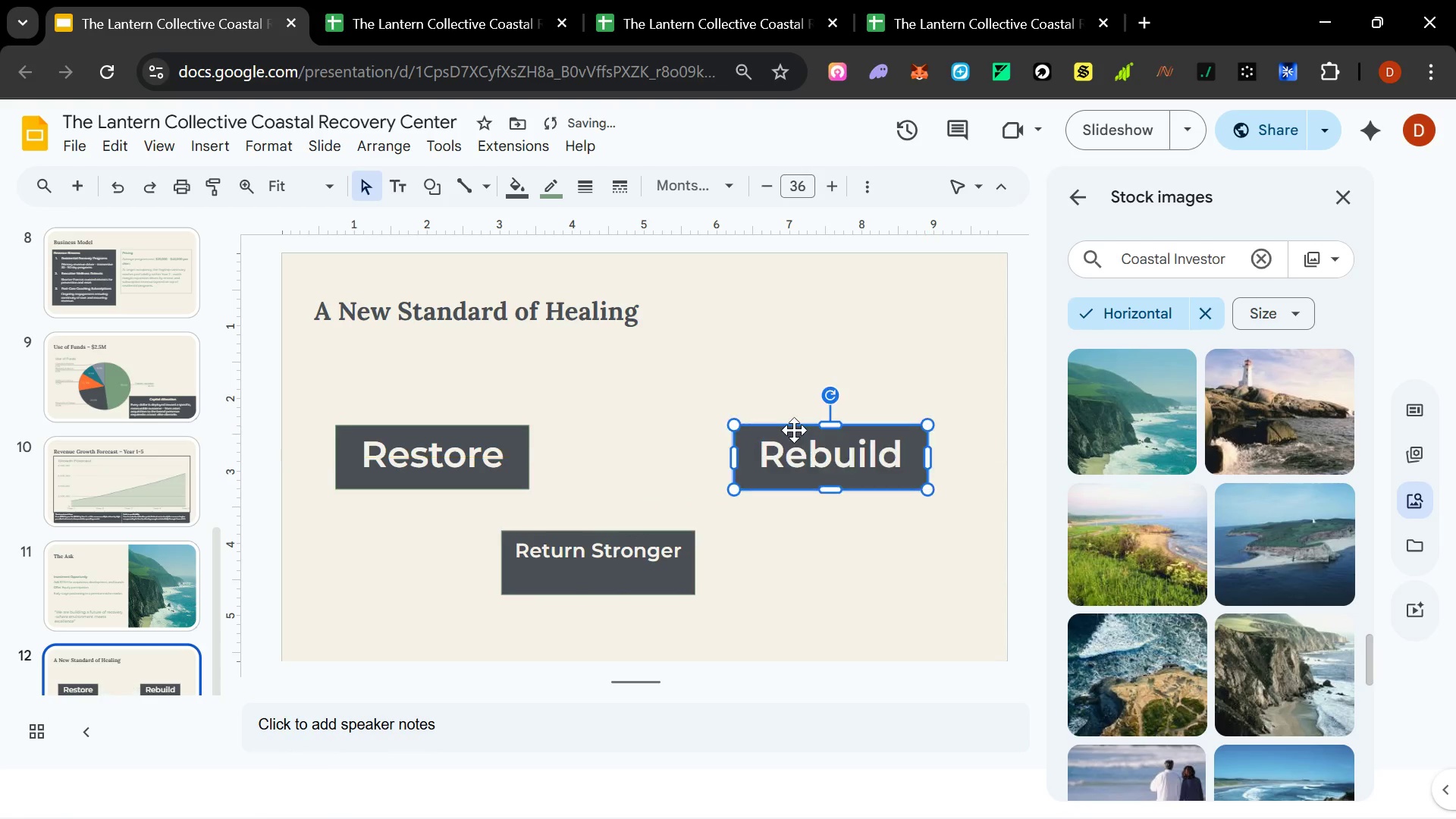 
key(Shift+ShiftLeft)
 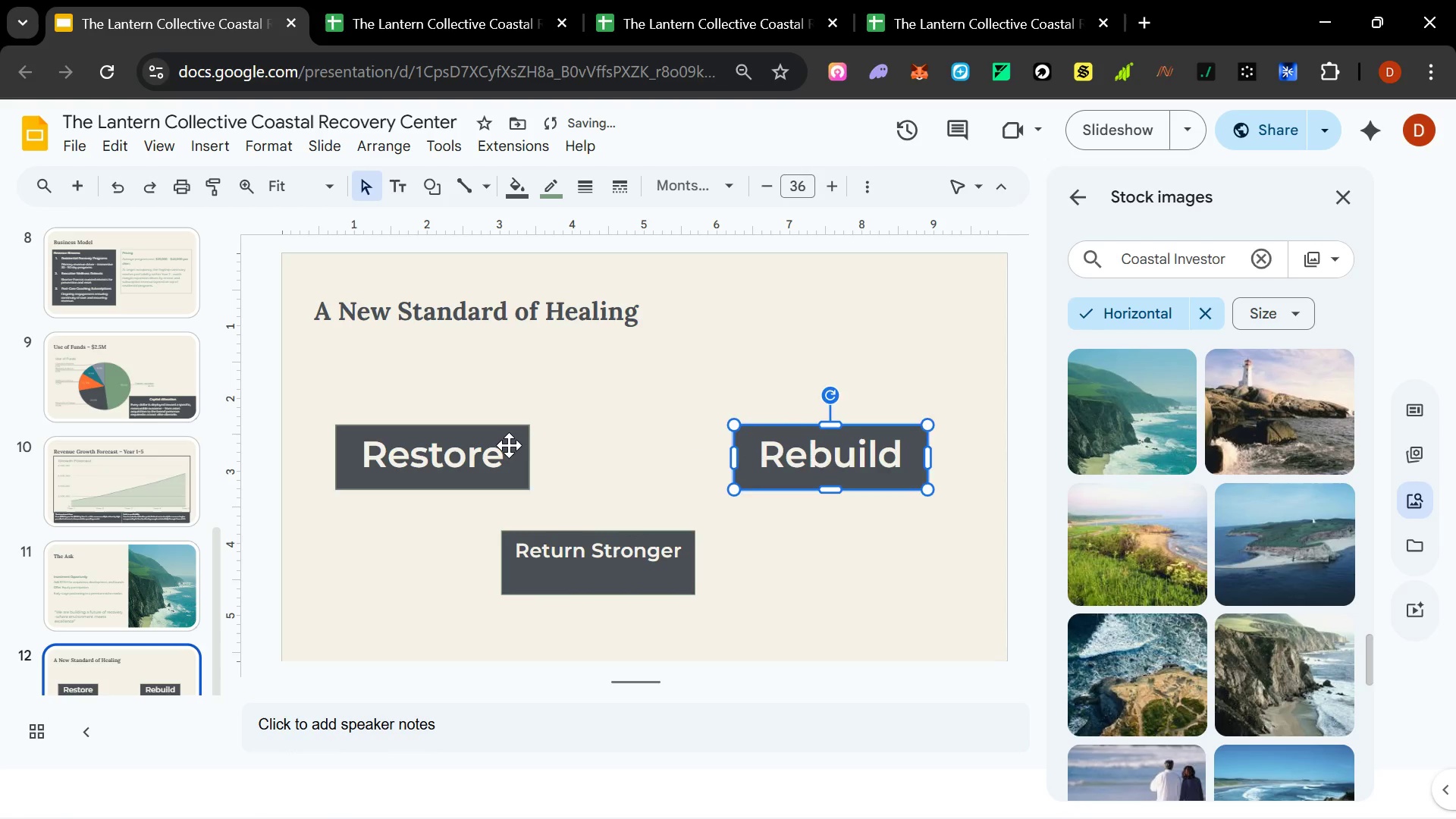 
left_click([505, 445])
 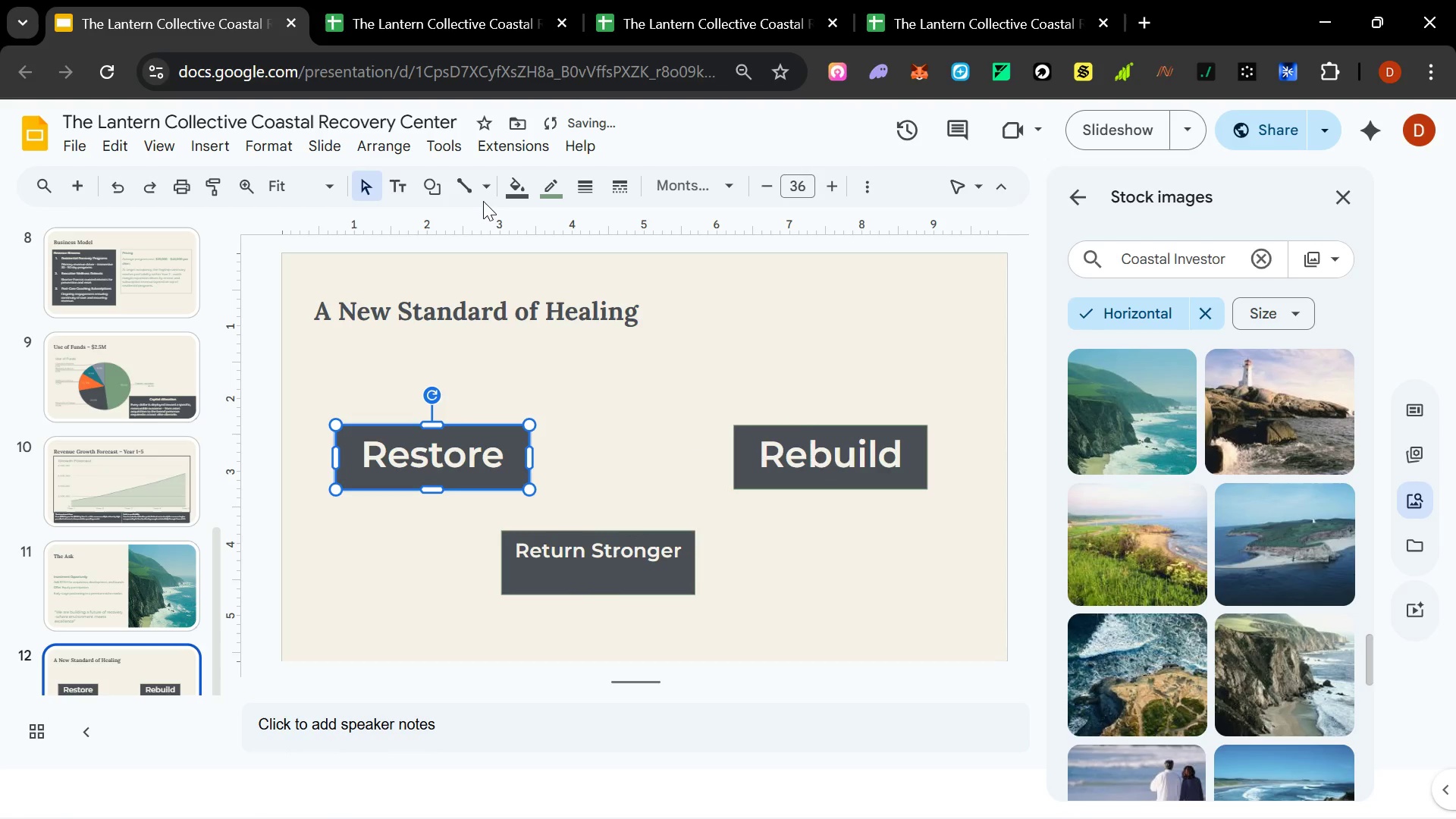 
left_click([477, 192])
 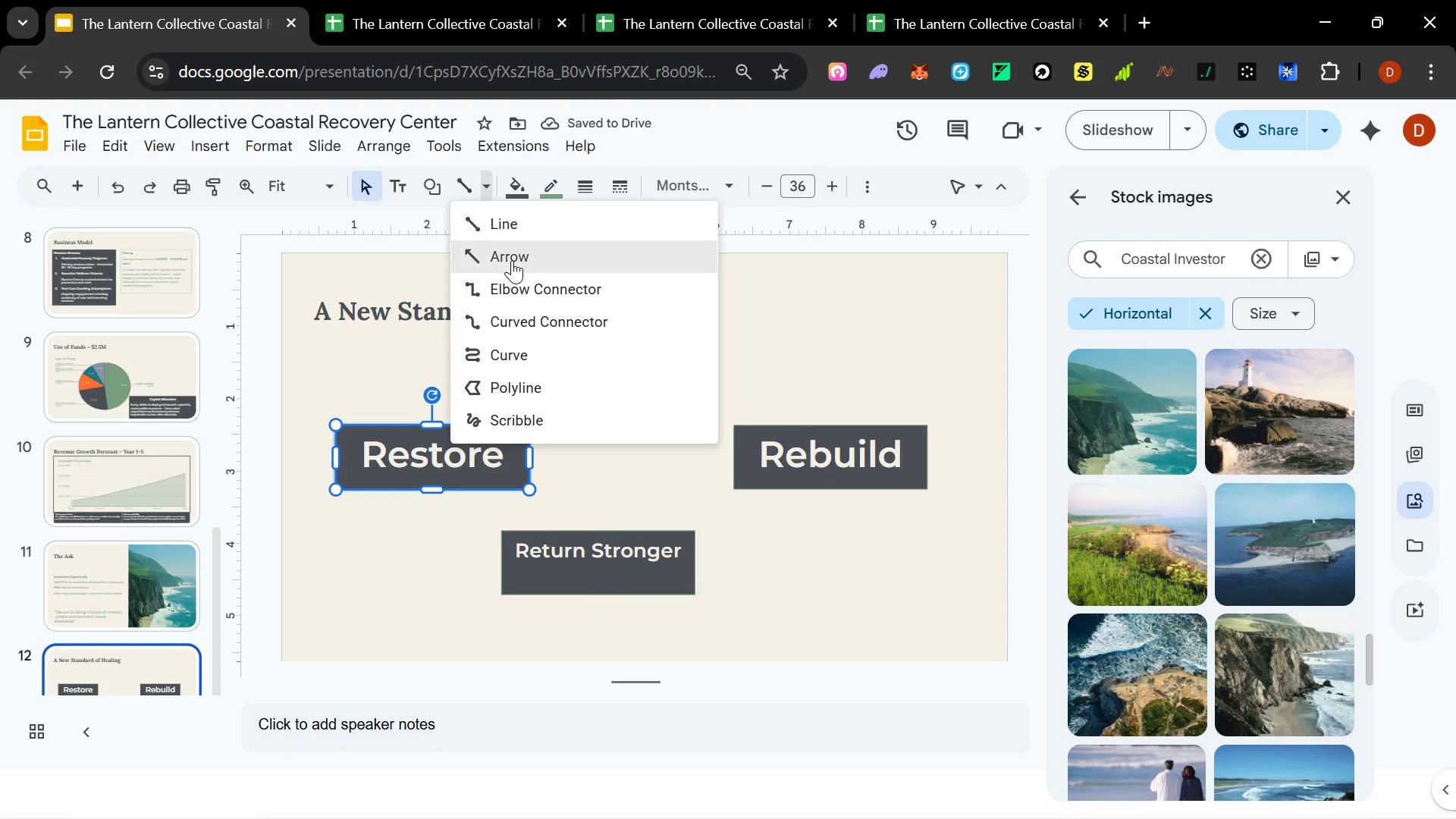 
left_click([512, 260])
 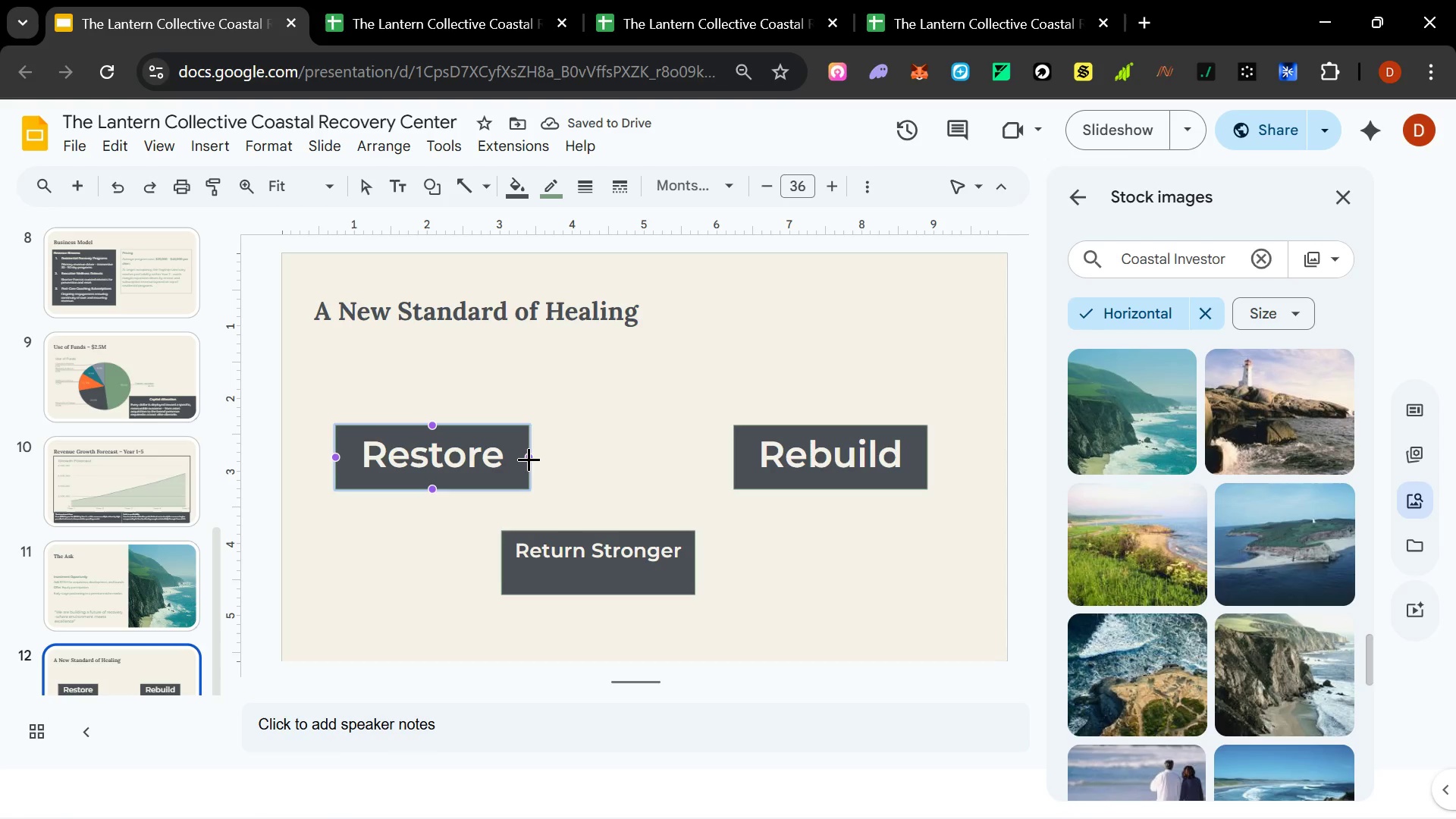 
left_click_drag(start_coordinate=[528, 458], to_coordinate=[728, 456])
 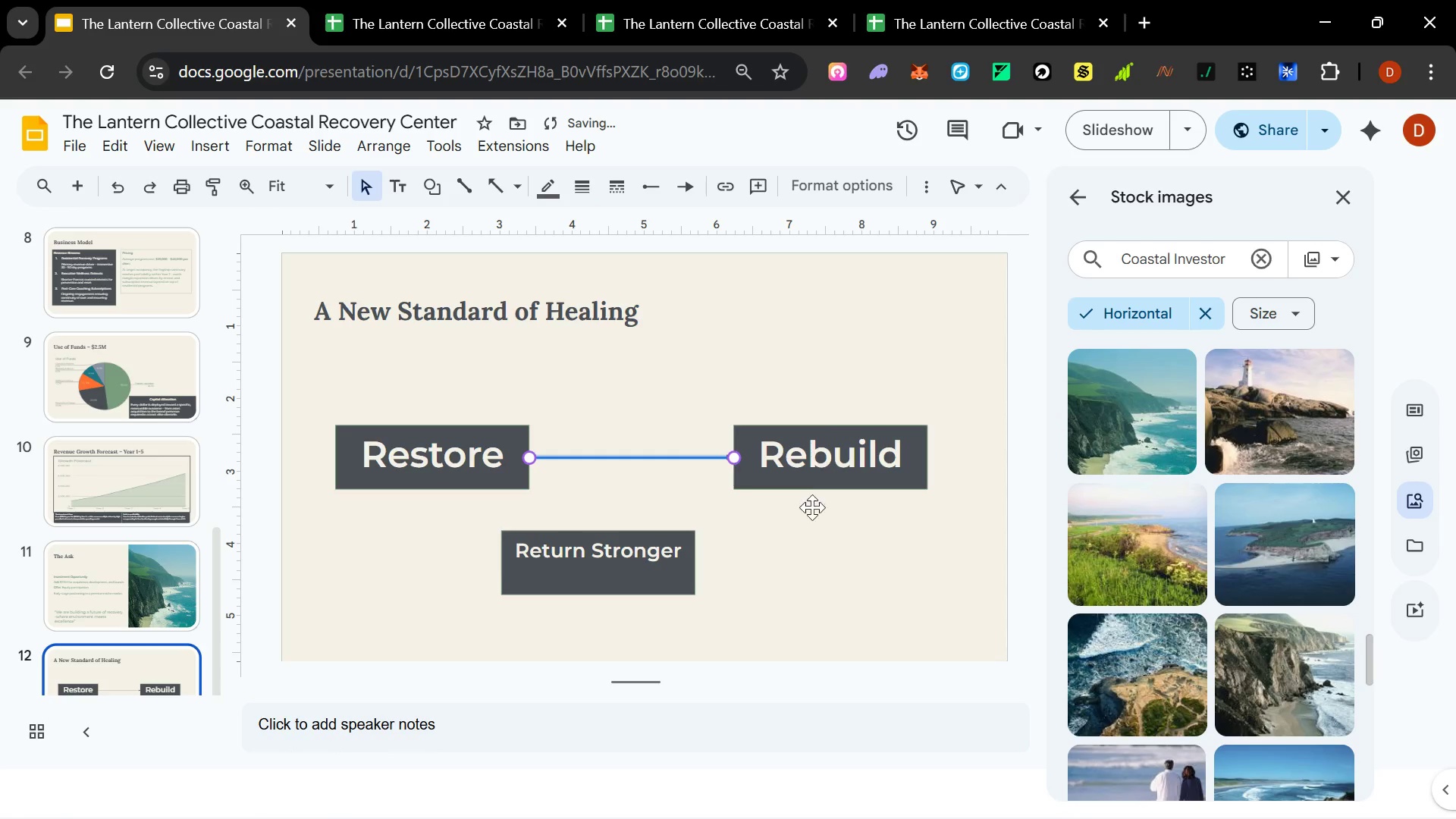 
left_click([929, 458])
 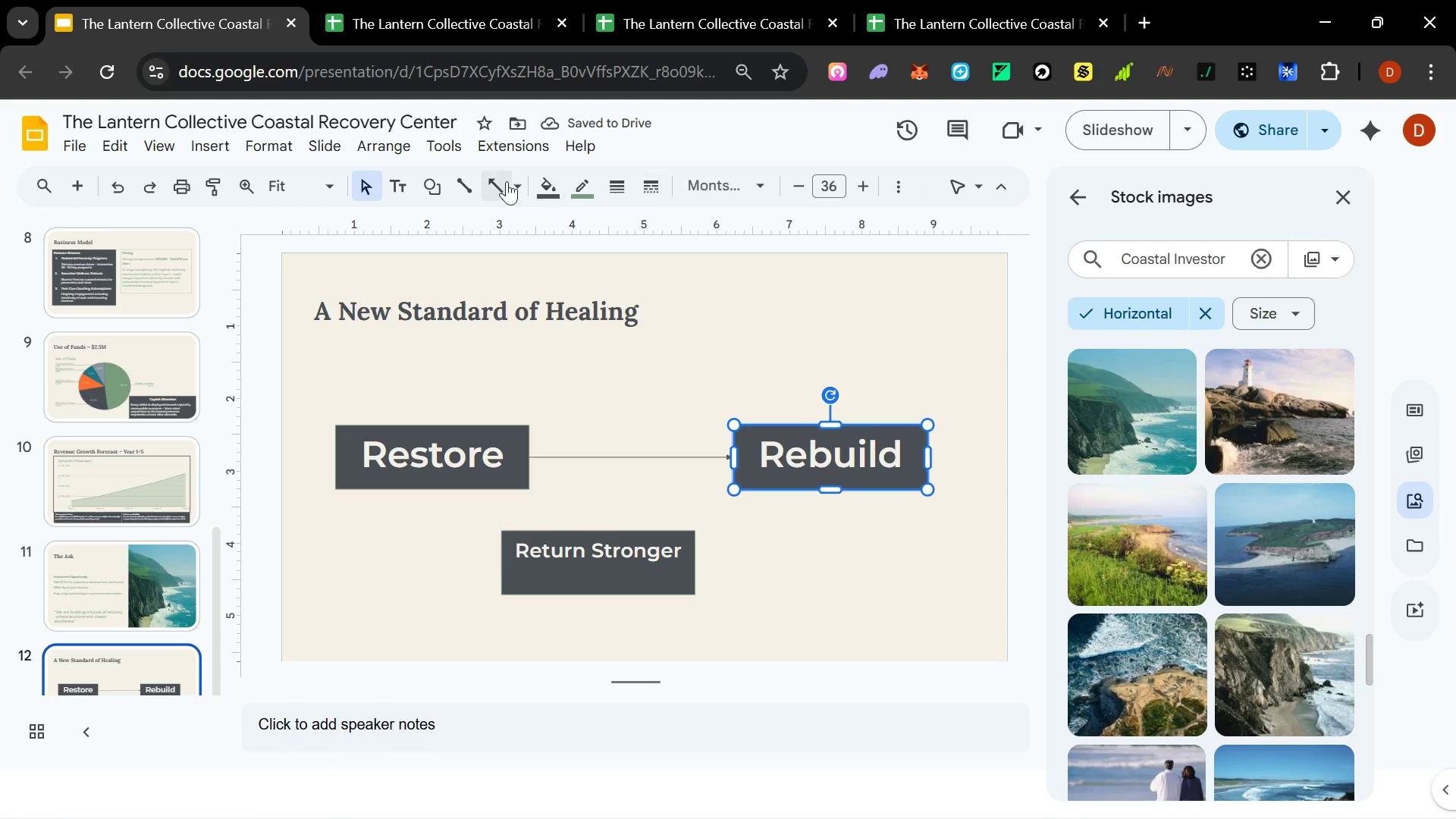 
left_click([495, 178])
 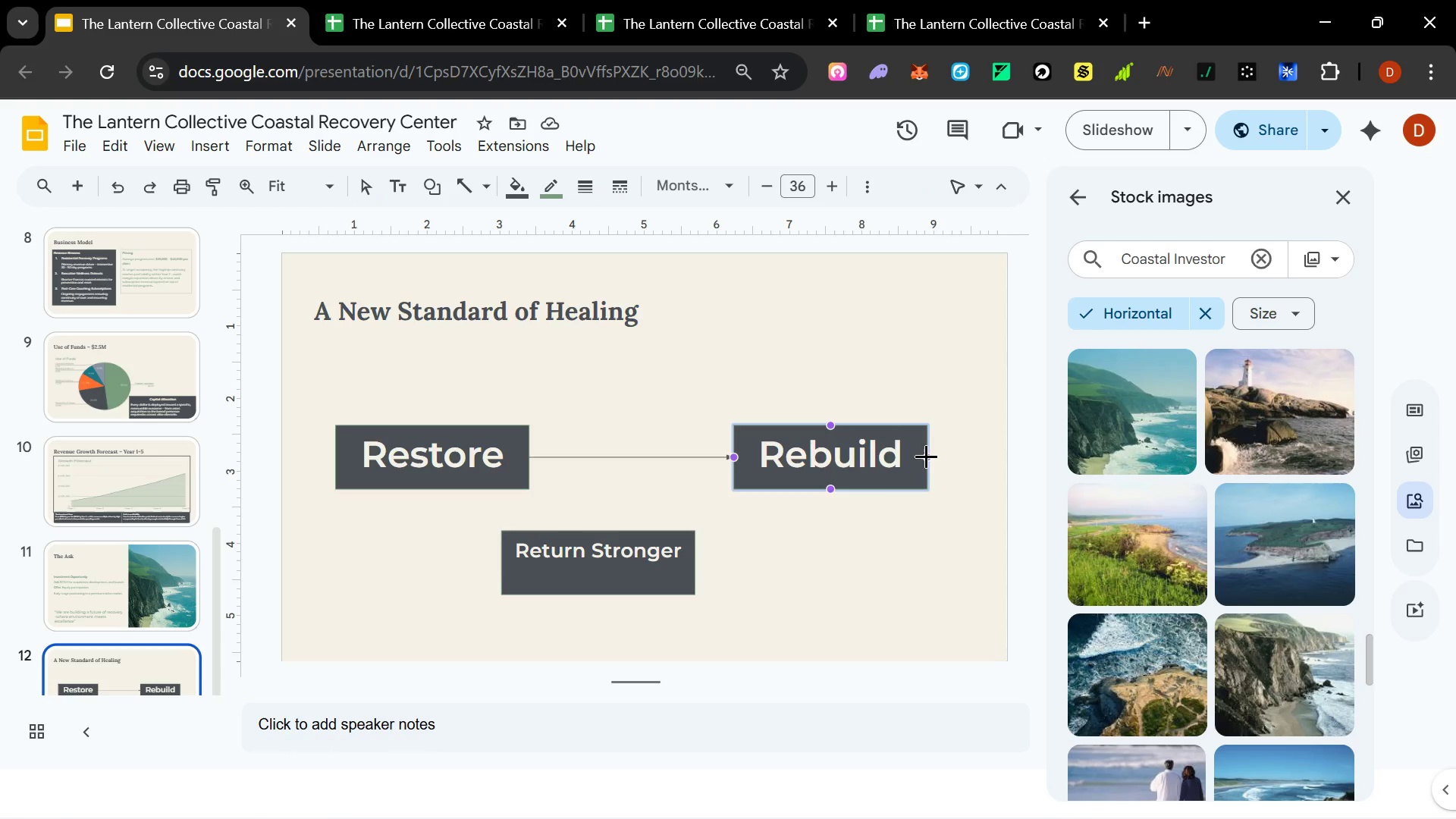 
left_click_drag(start_coordinate=[926, 456], to_coordinate=[928, 562])
 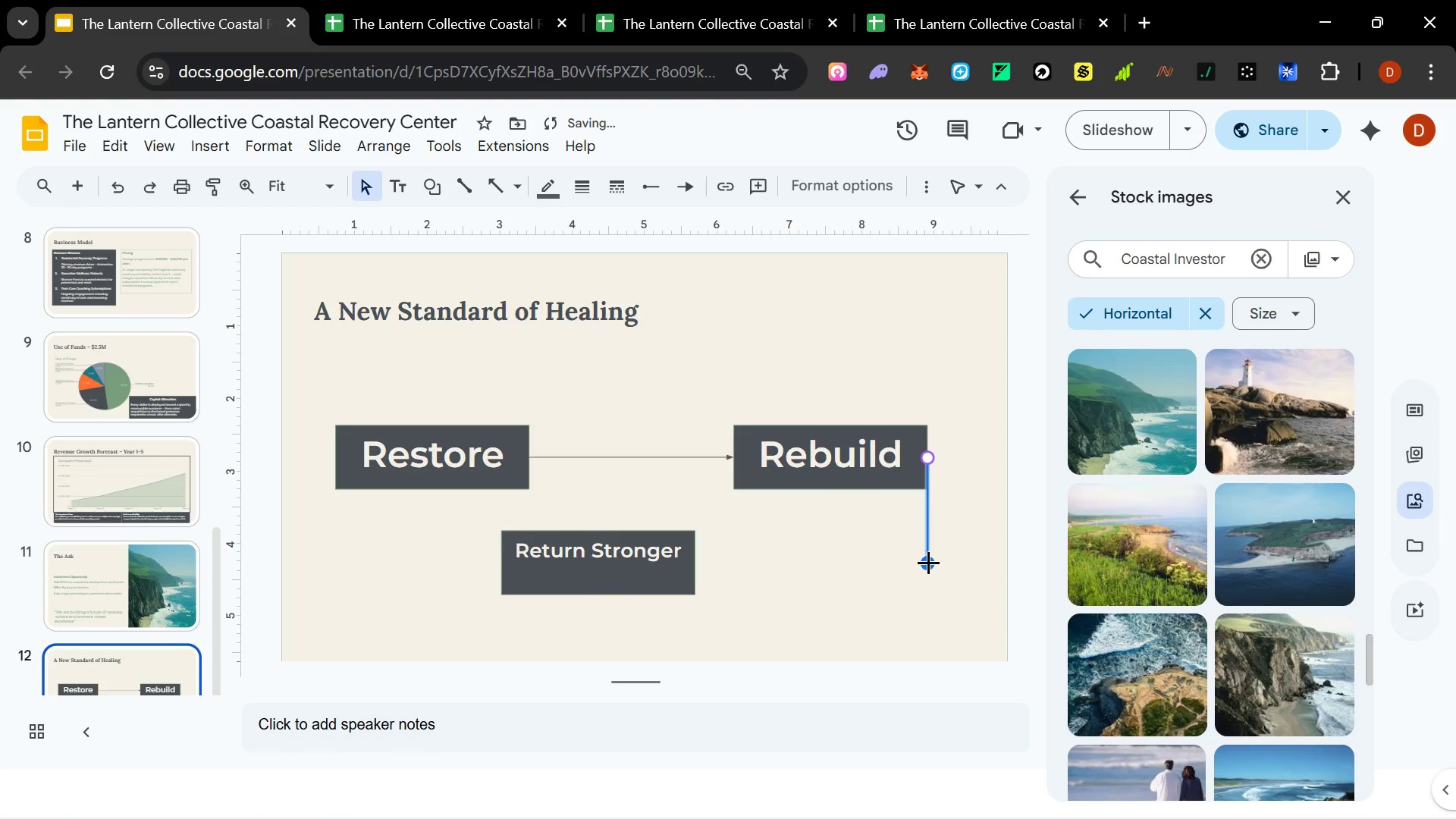 
hold_key(key=ShiftLeft, duration=1.45)
 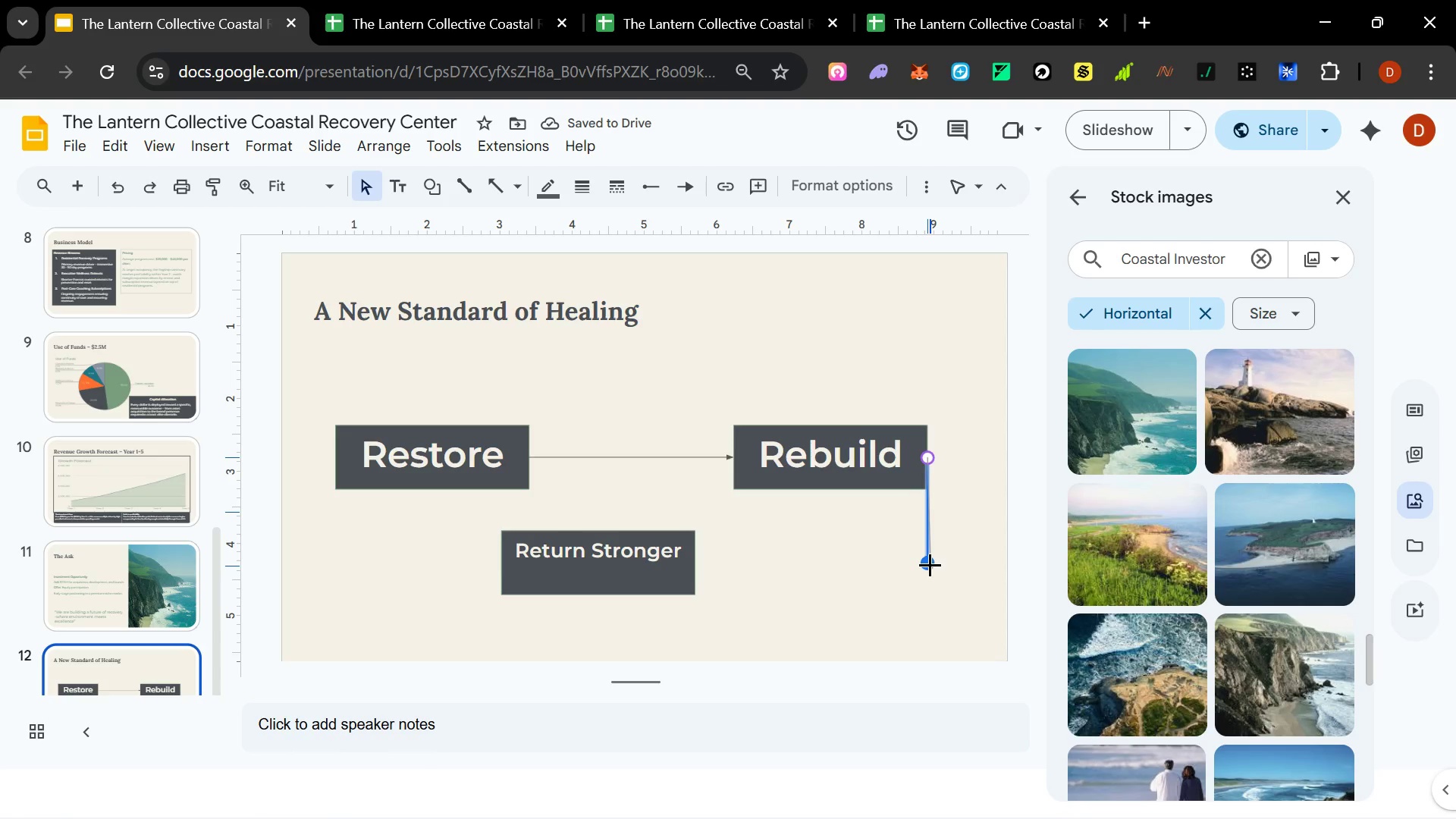 
key(Control+Z)
 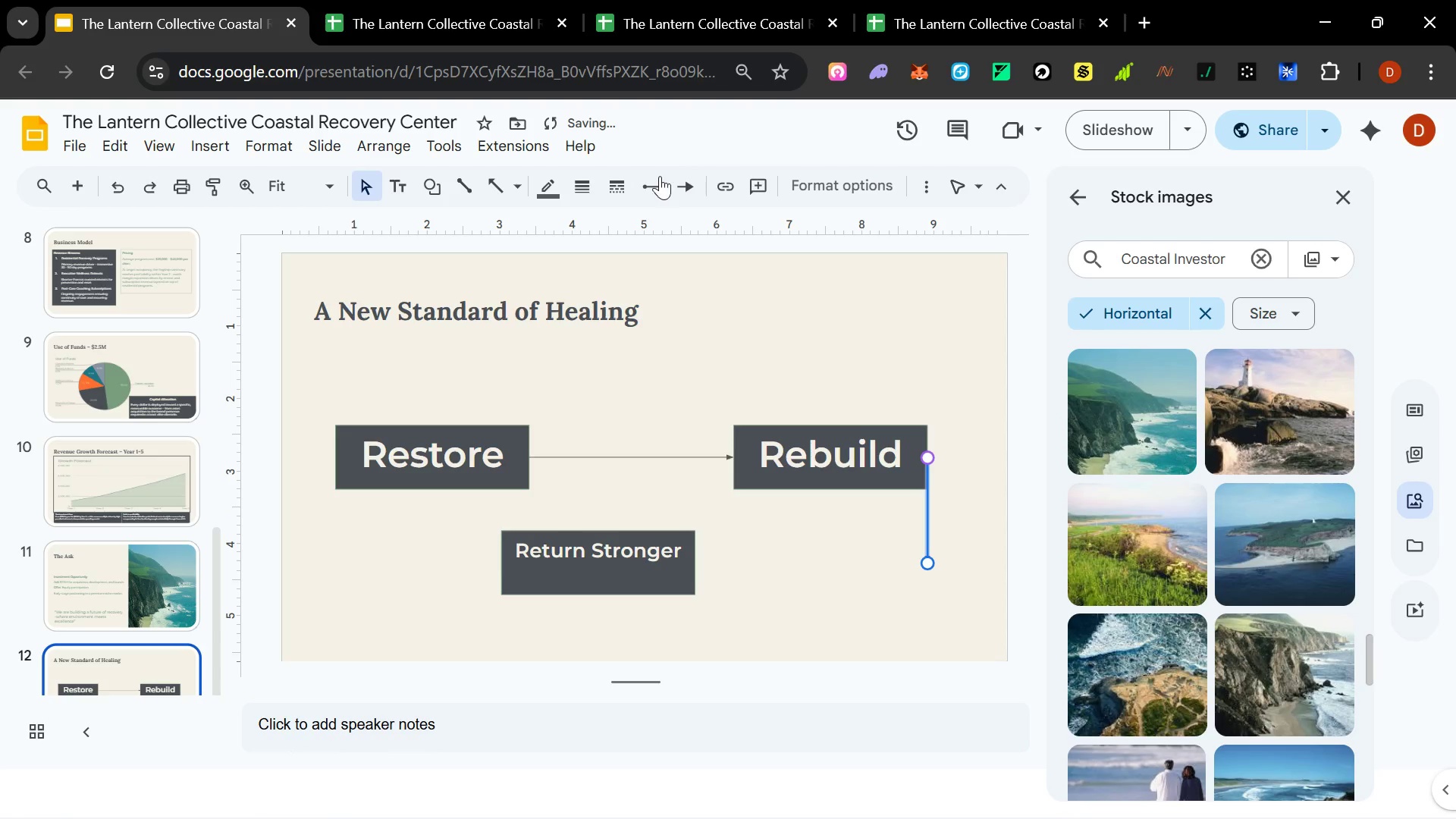 
mouse_move([652, 193])
 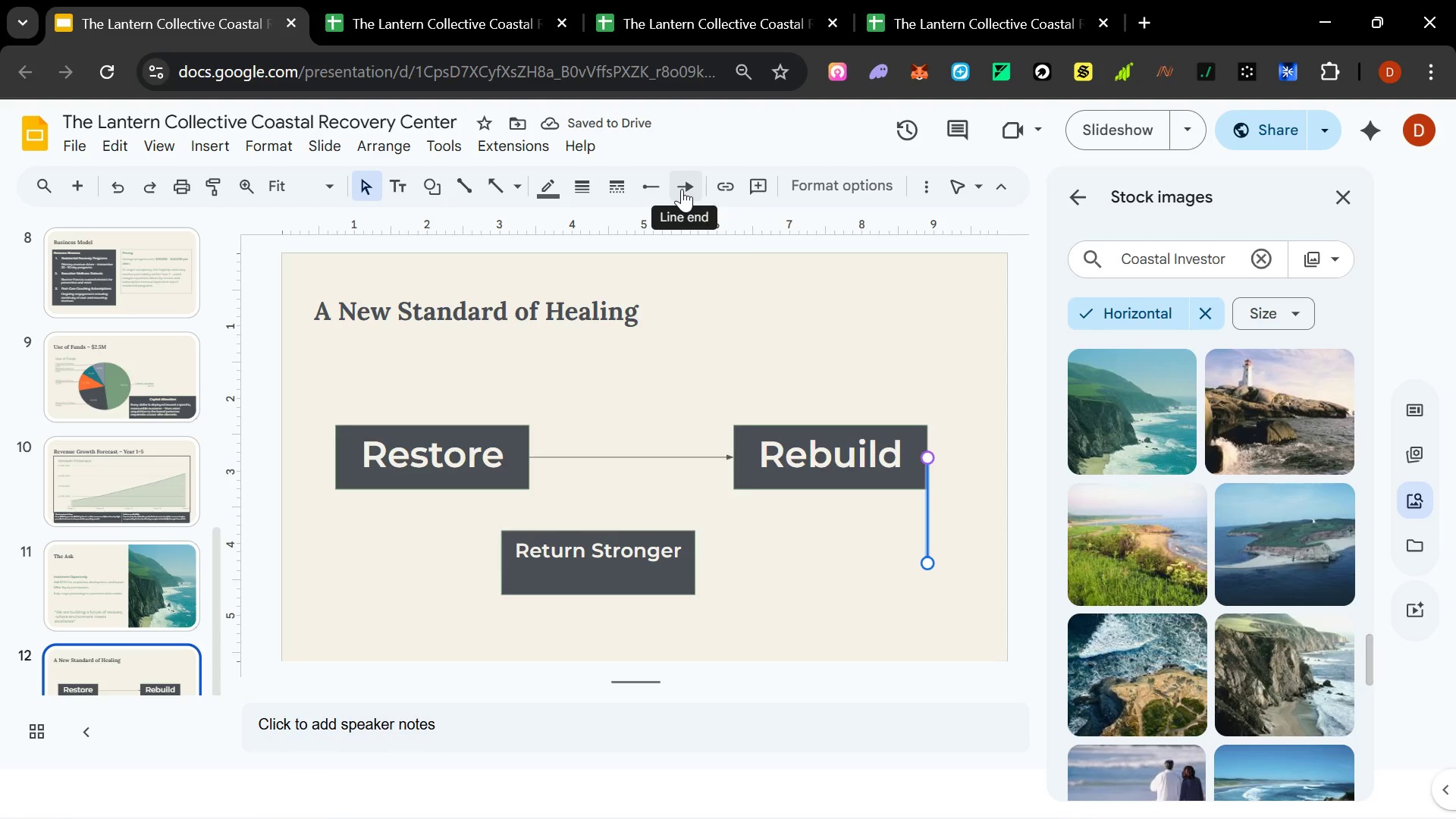 
left_click([682, 189])
 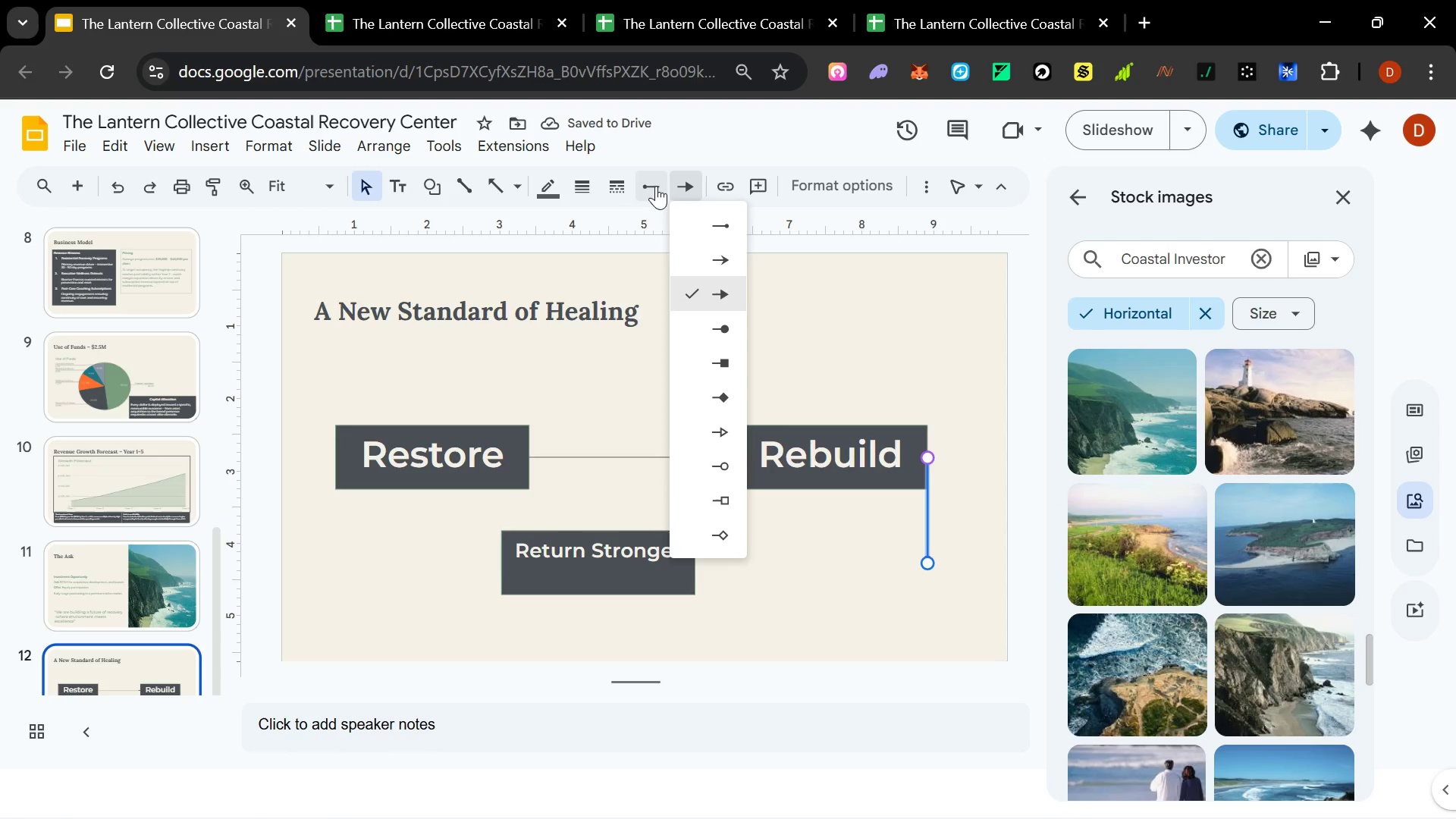 
left_click([656, 186])
 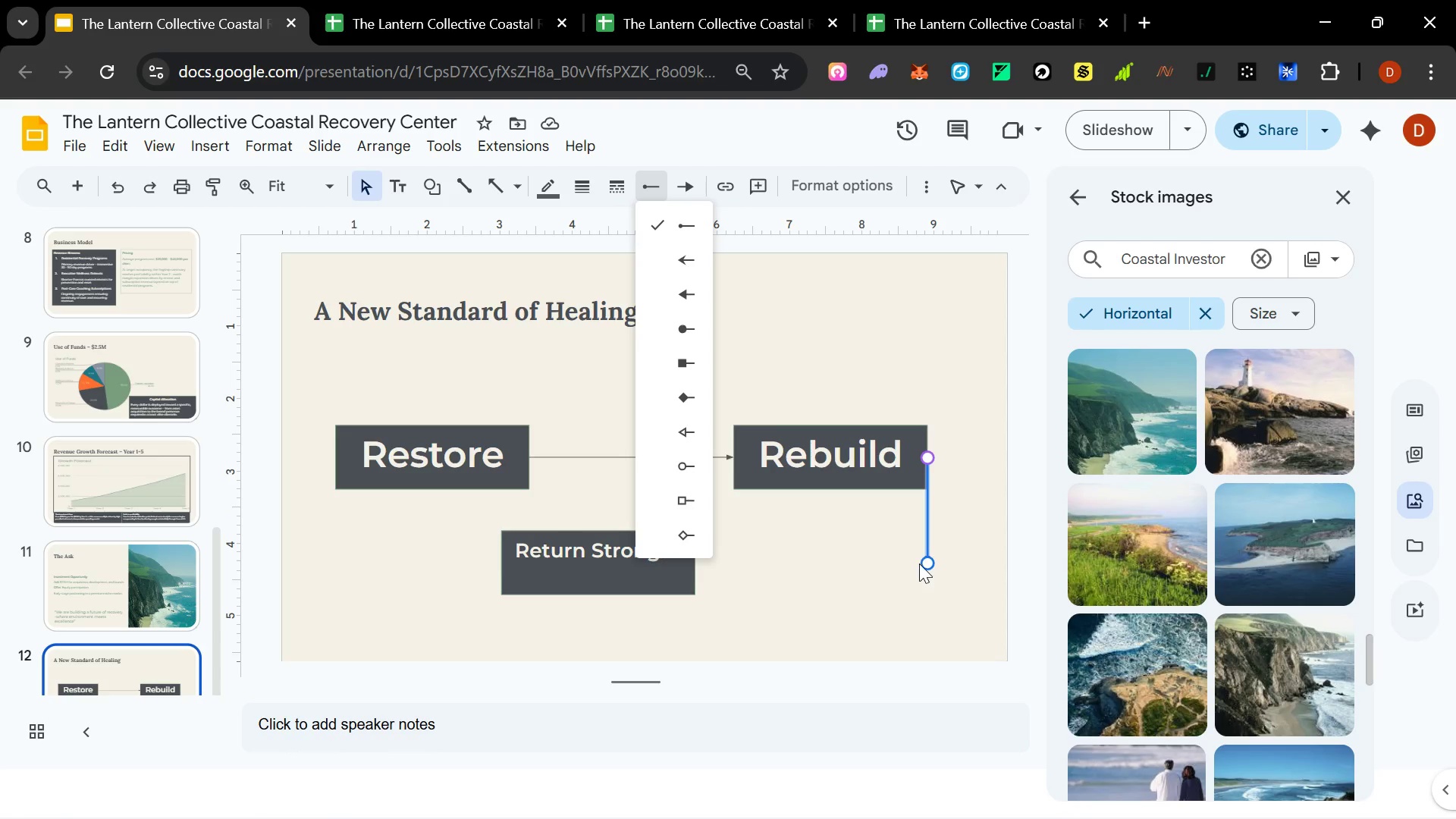 
left_click([926, 564])
 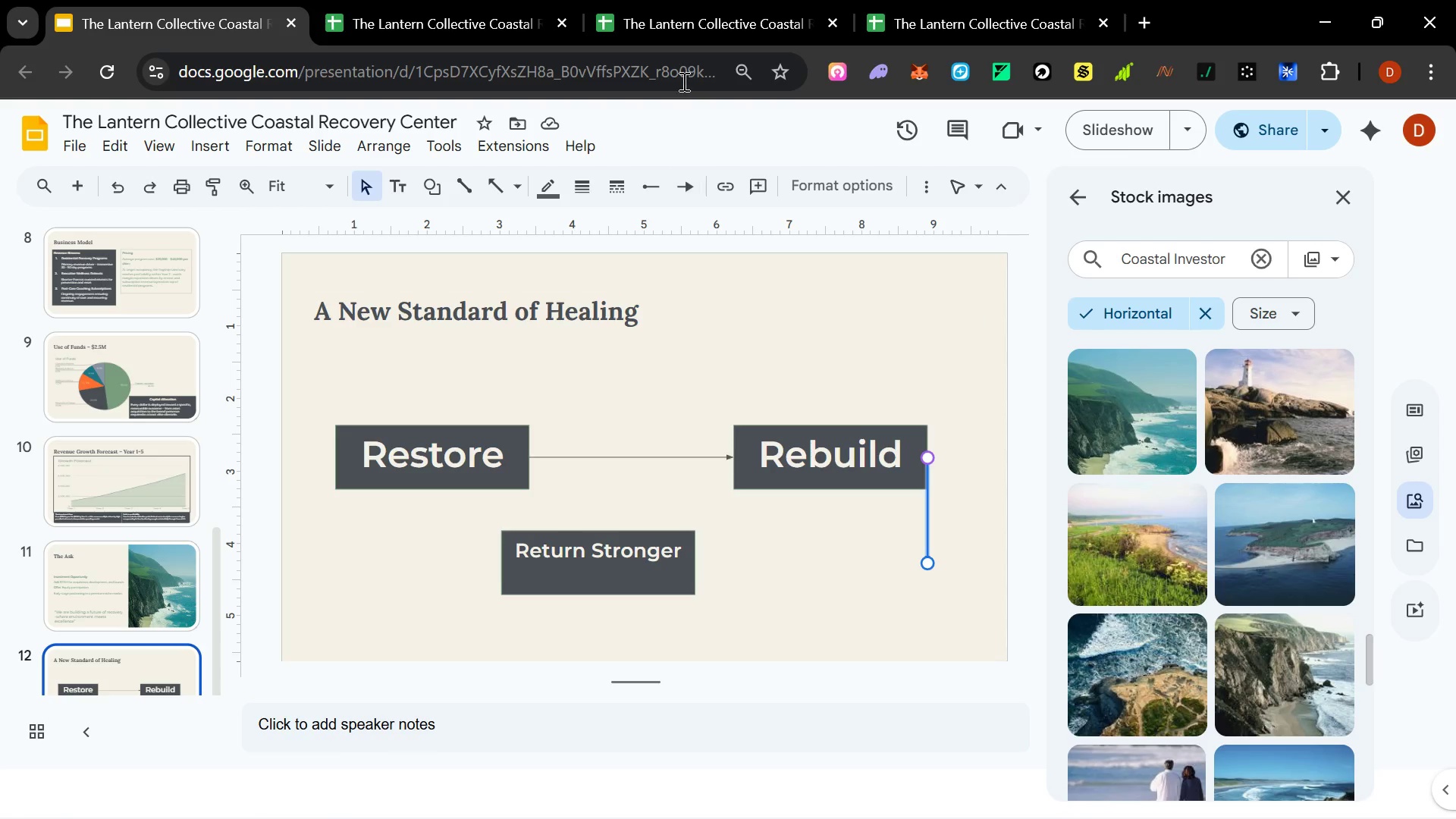 
left_click([647, 176])
 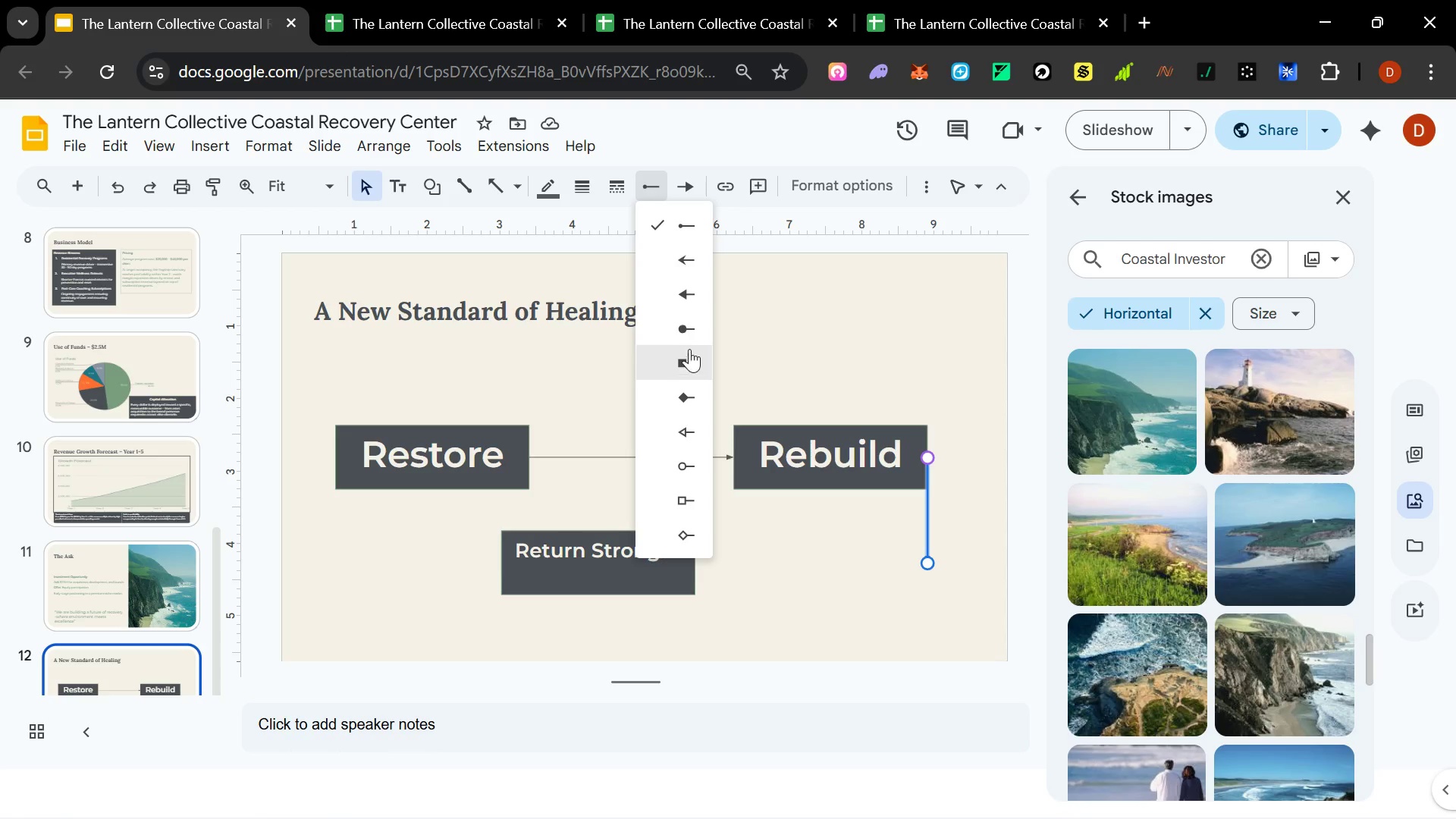 
left_click([693, 331])
 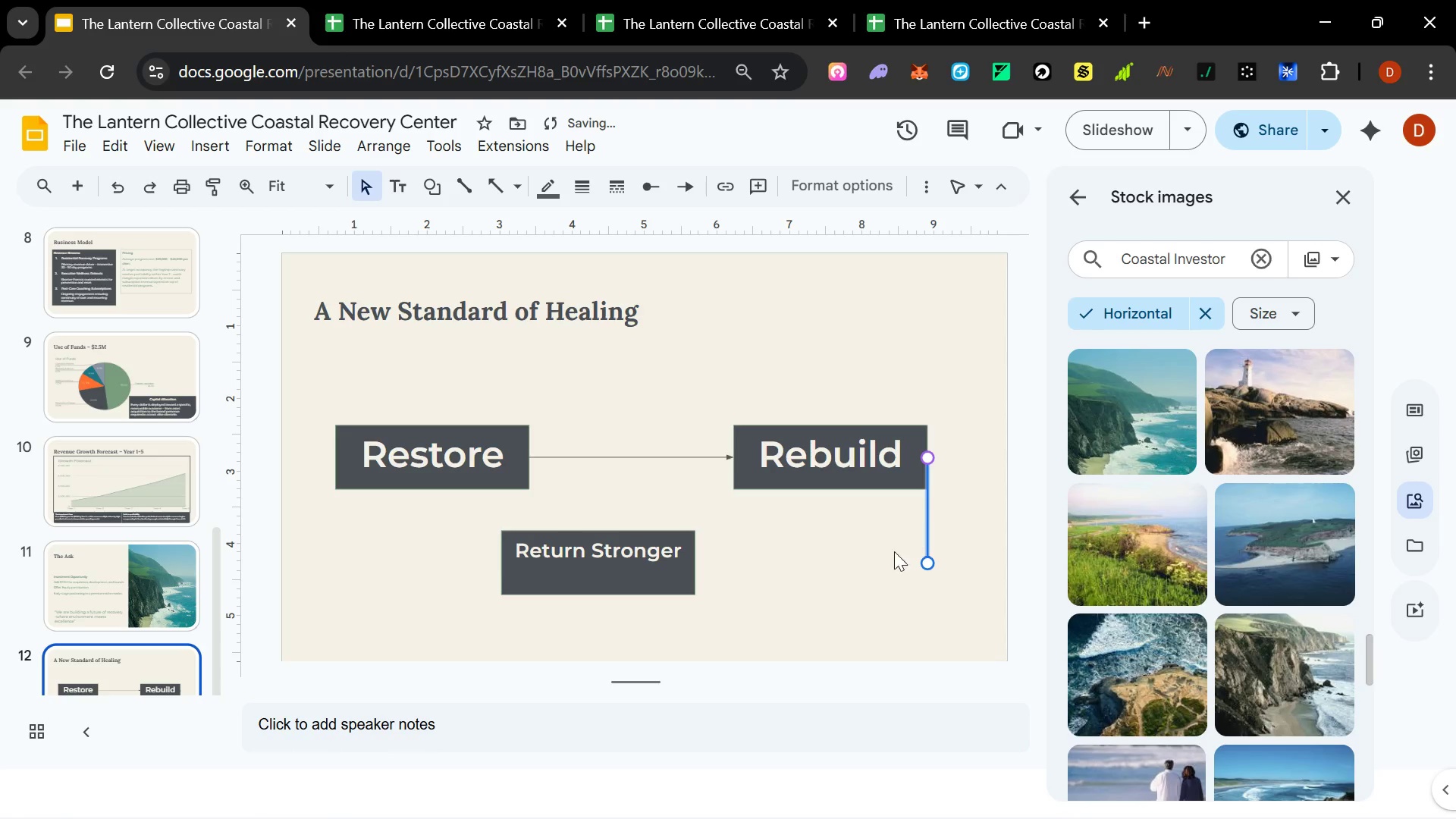 
left_click([846, 573])
 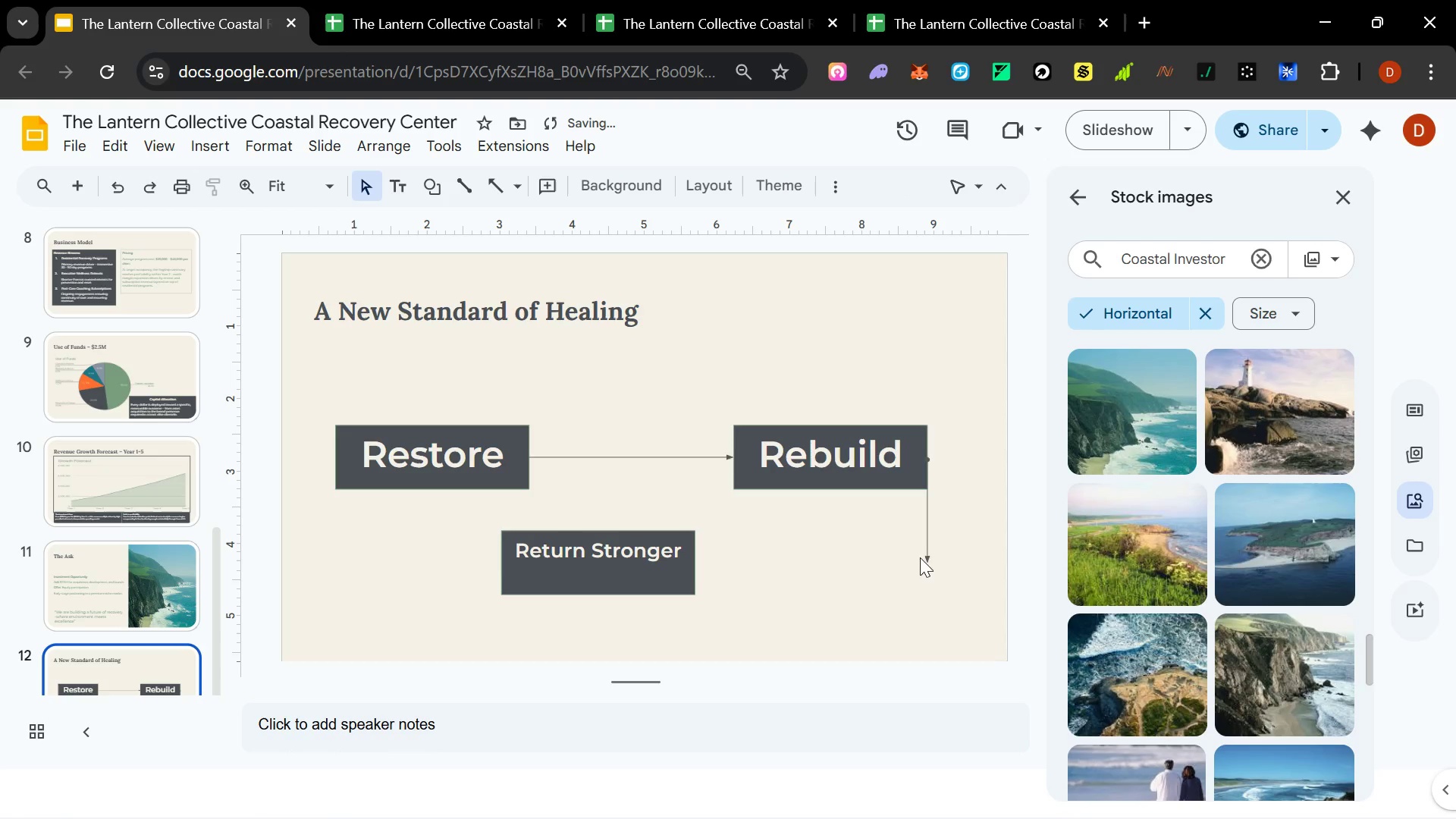 
left_click([924, 557])
 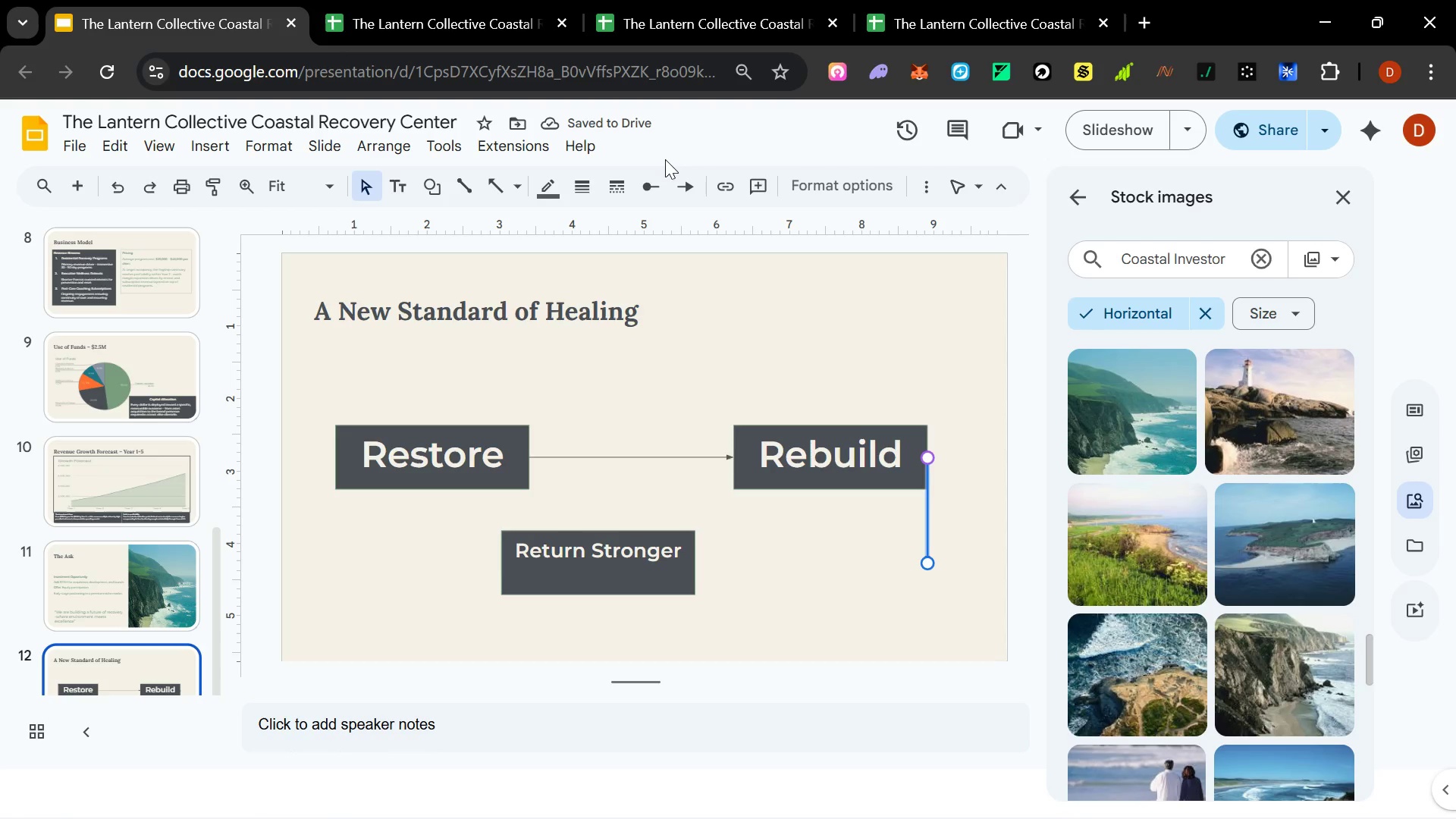 
left_click([686, 181])
 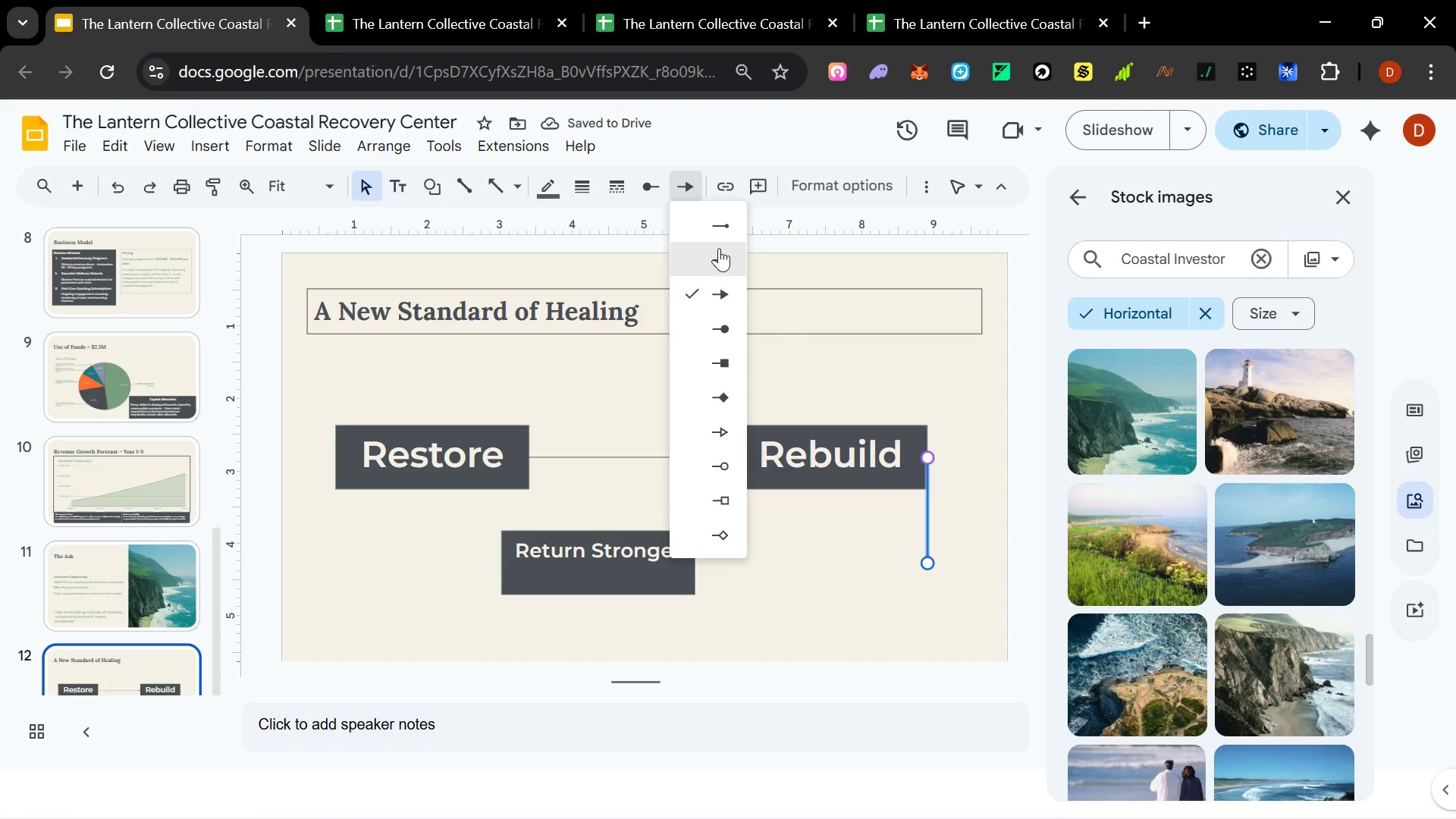 
left_click([720, 255])
 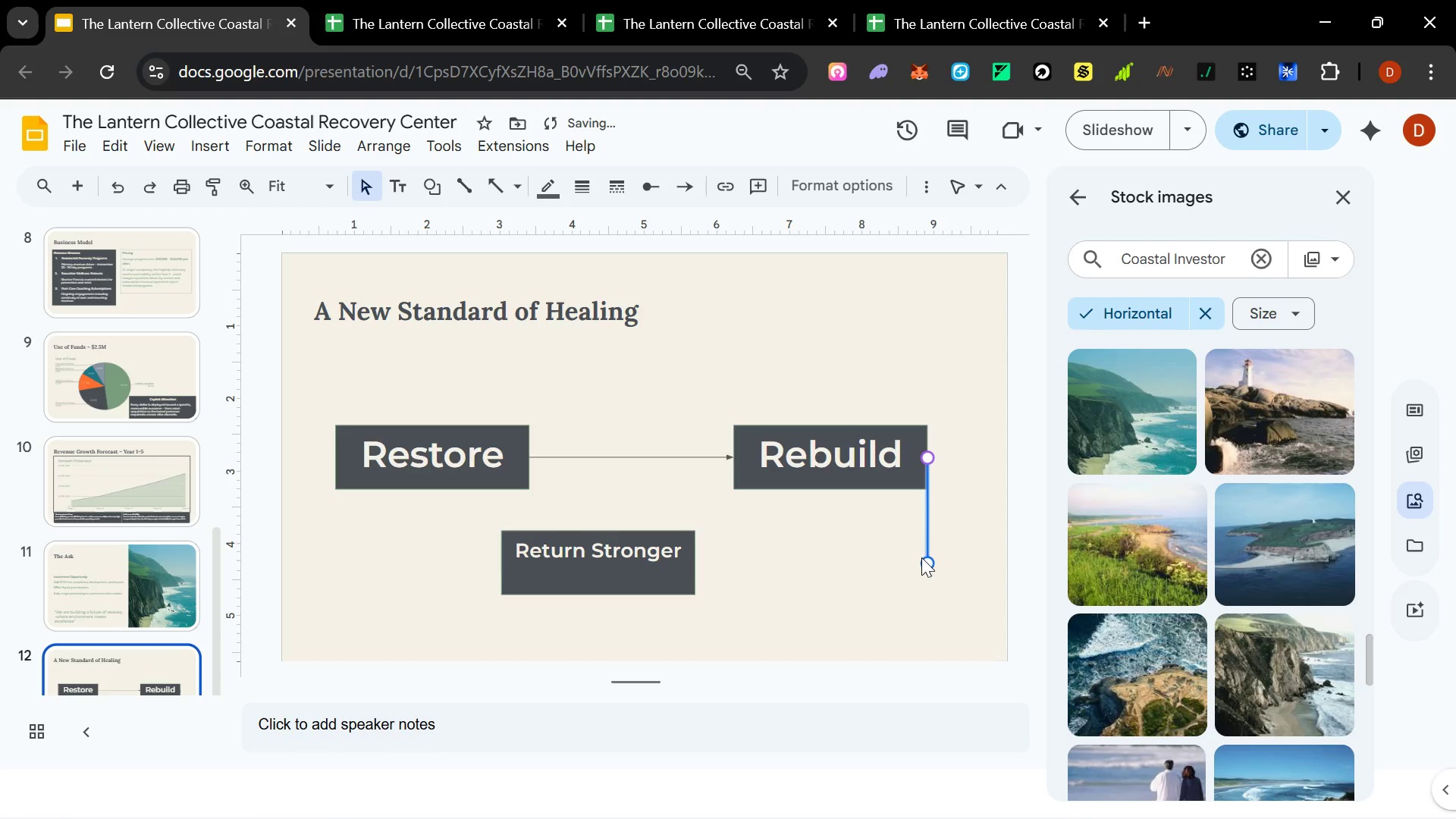 
left_click_drag(start_coordinate=[926, 565], to_coordinate=[695, 559])
 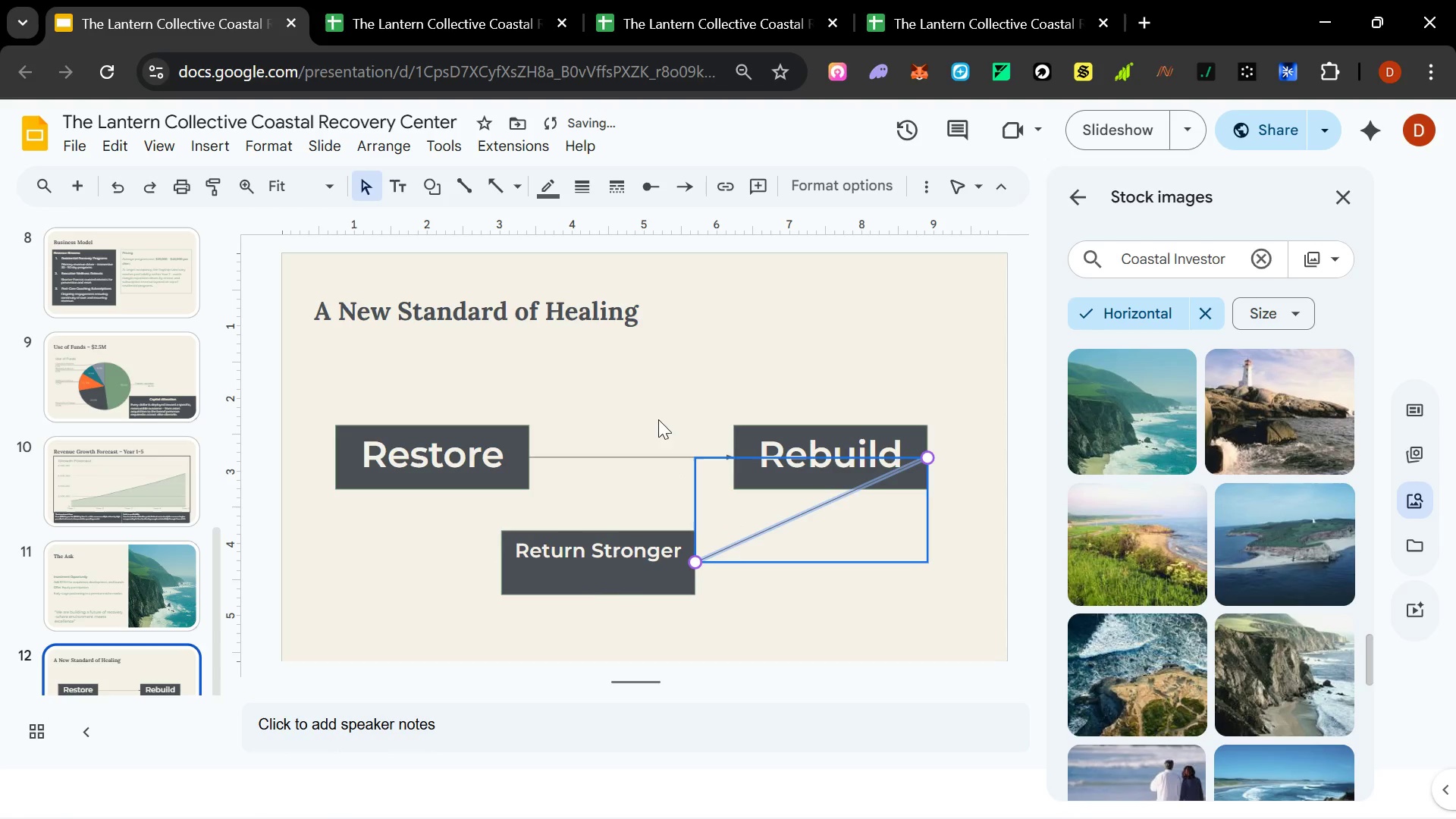 
left_click([664, 333])
 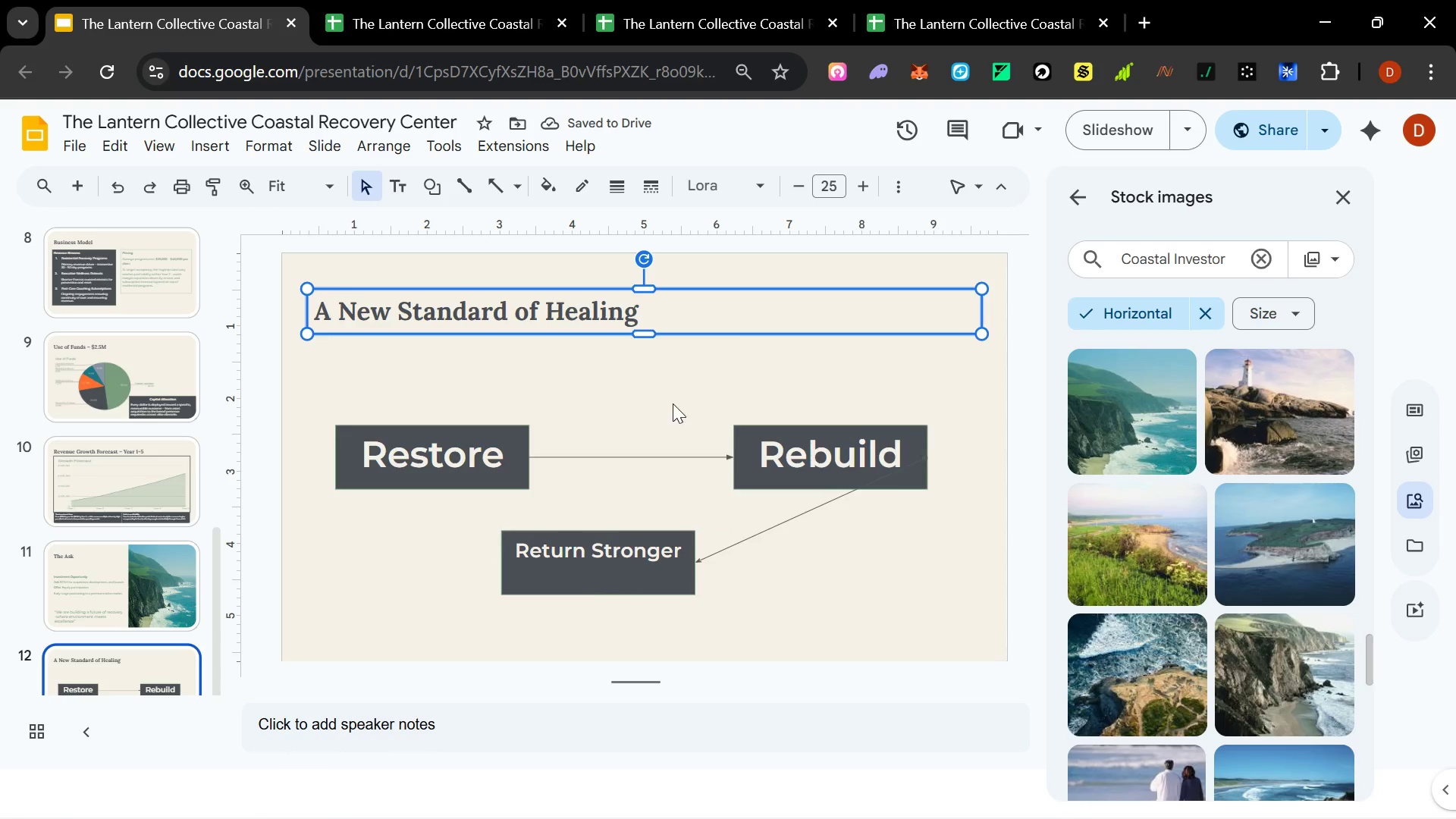 
left_click([475, 448])
 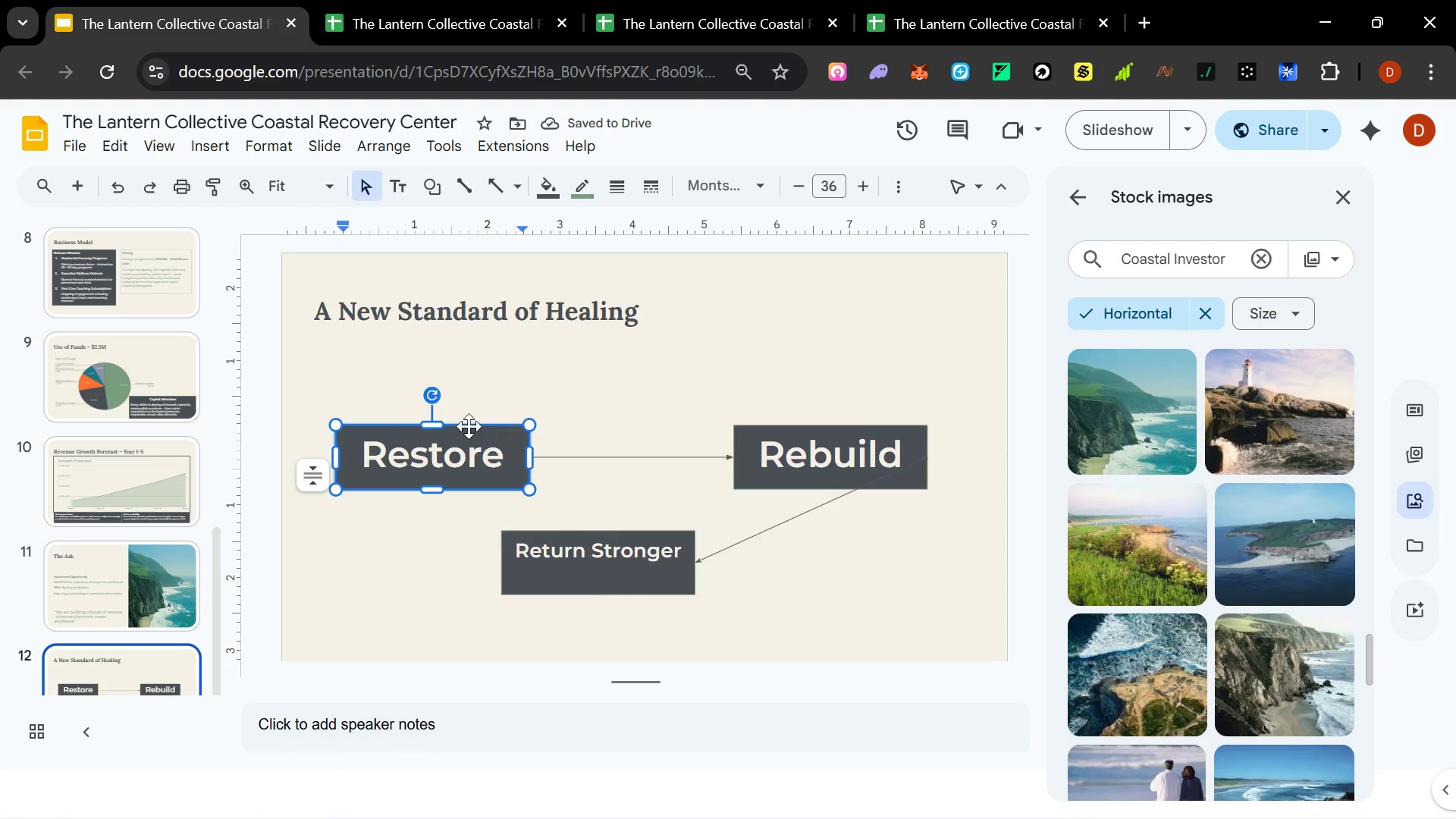 
left_click_drag(start_coordinate=[469, 426], to_coordinate=[466, 350])
 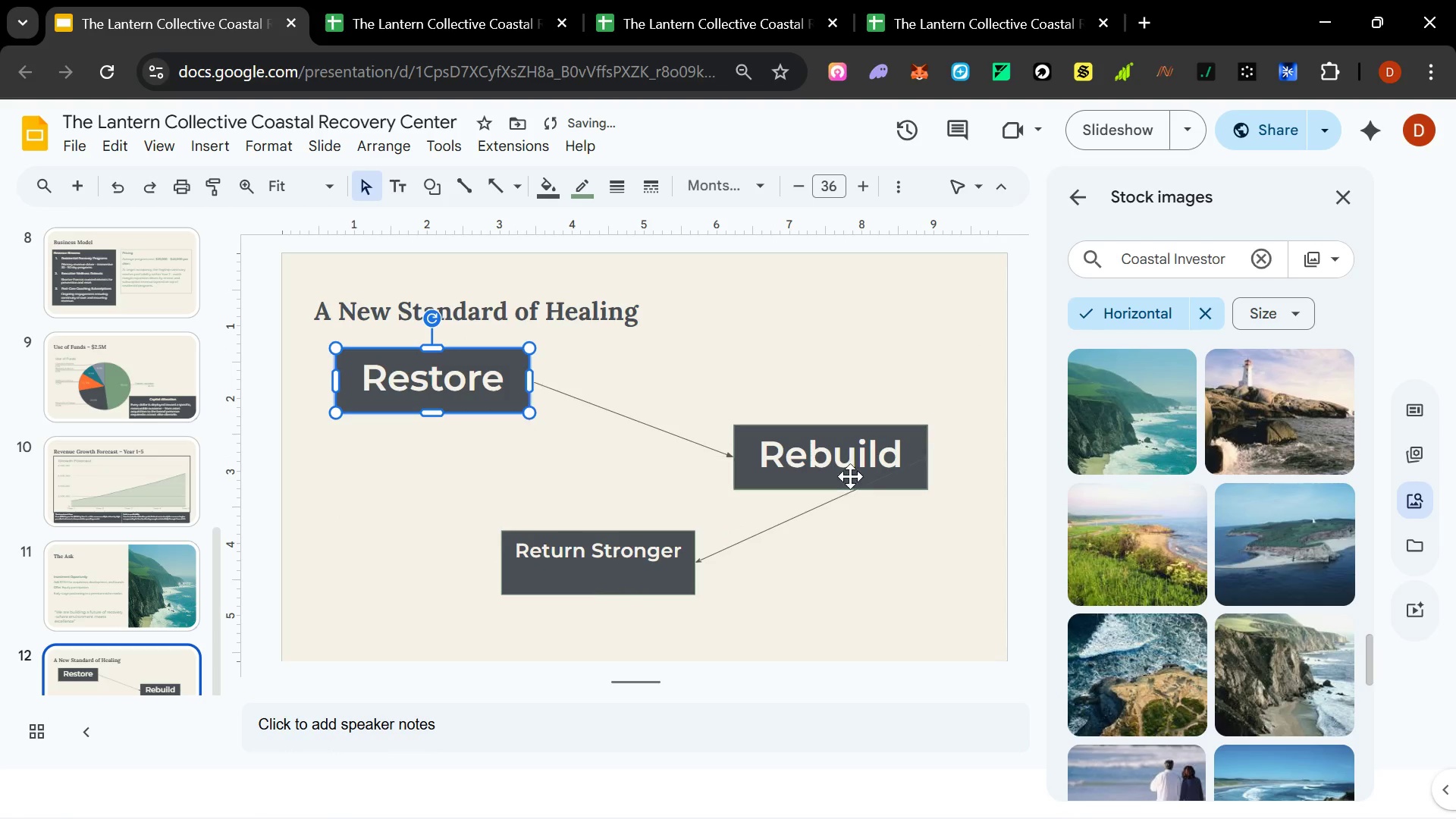 
hold_key(key=ShiftLeft, duration=0.5)
 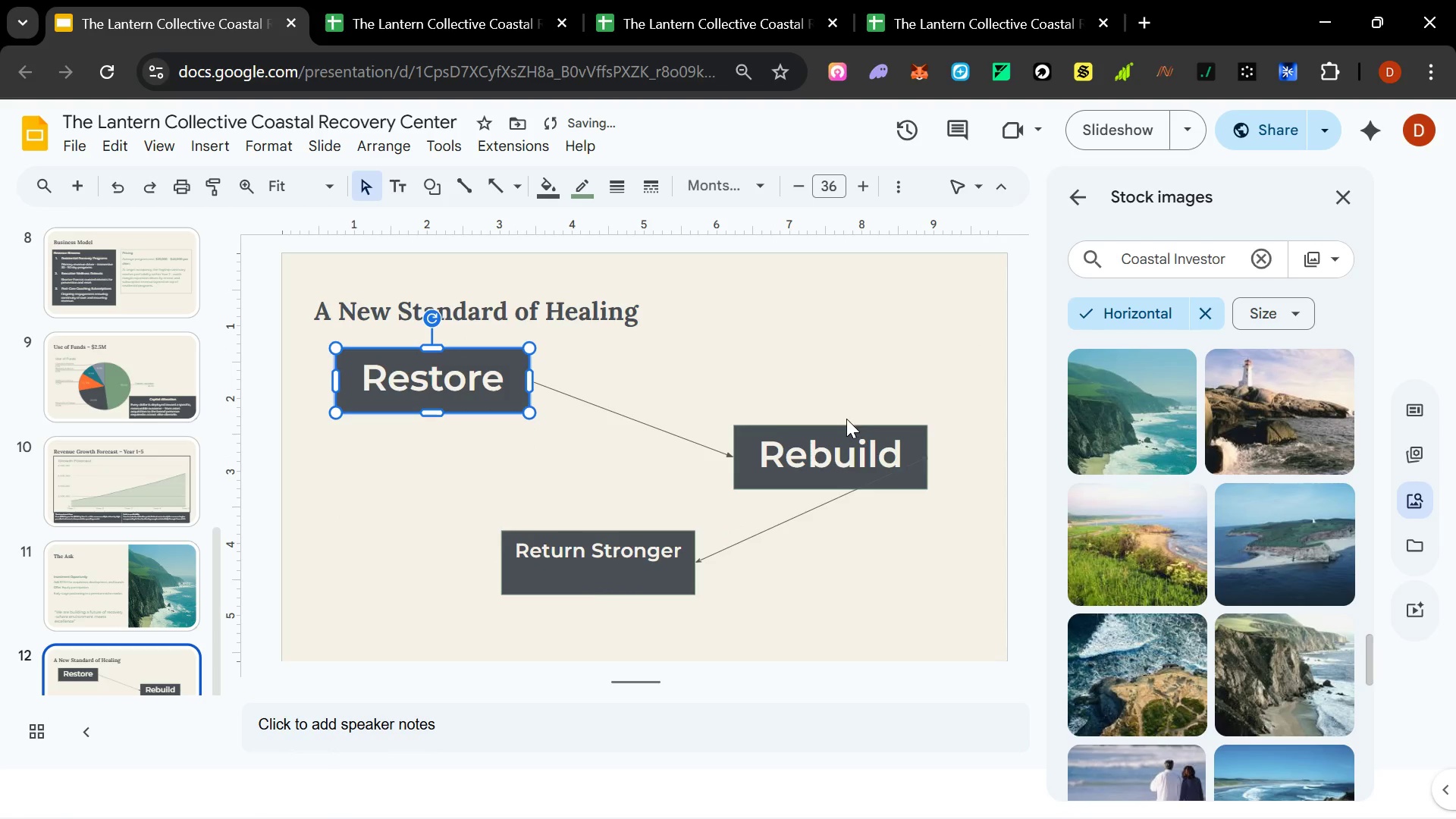 
left_click_drag(start_coordinate=[846, 425], to_coordinate=[745, 340])
 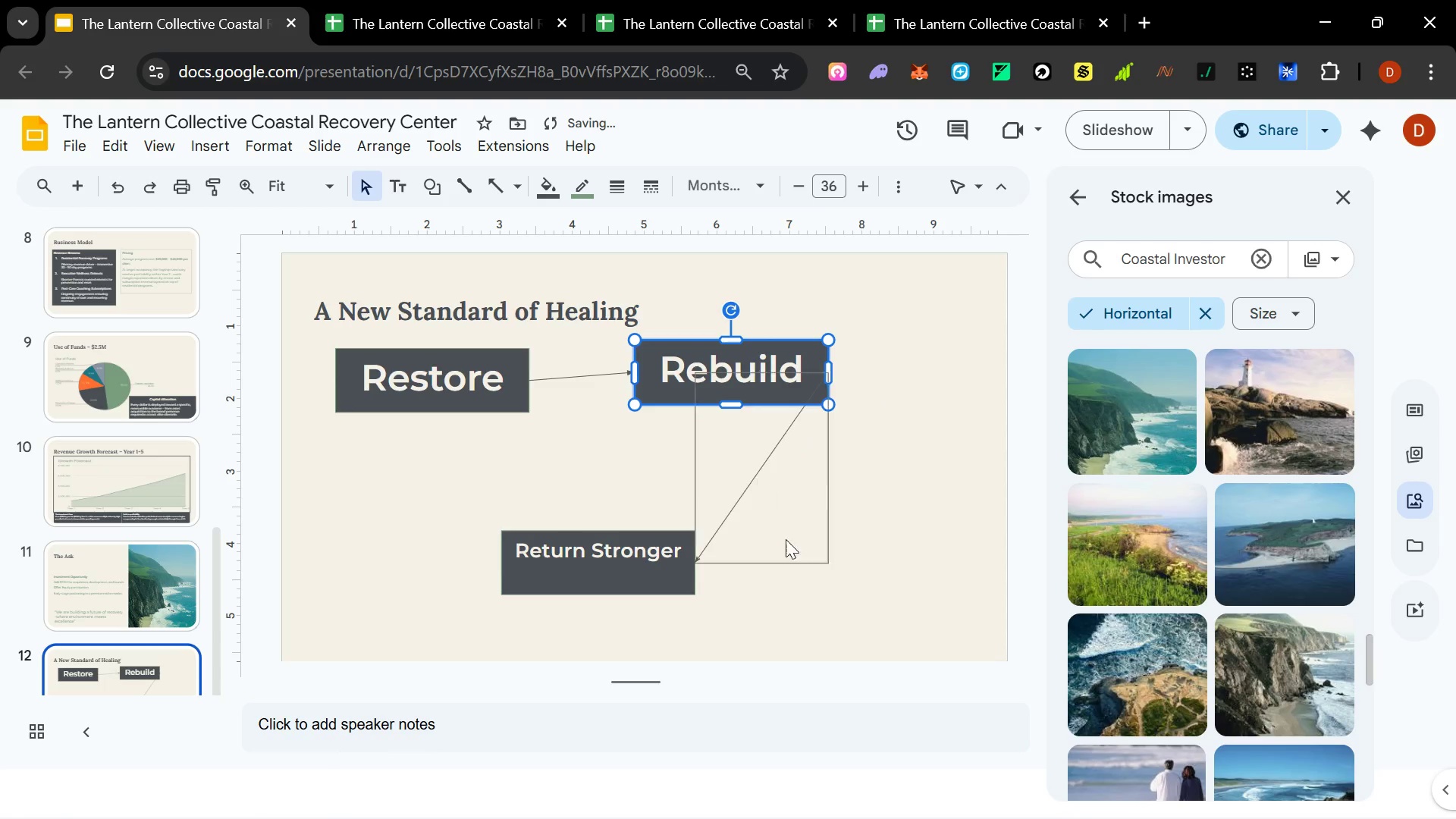 
left_click([884, 544])
 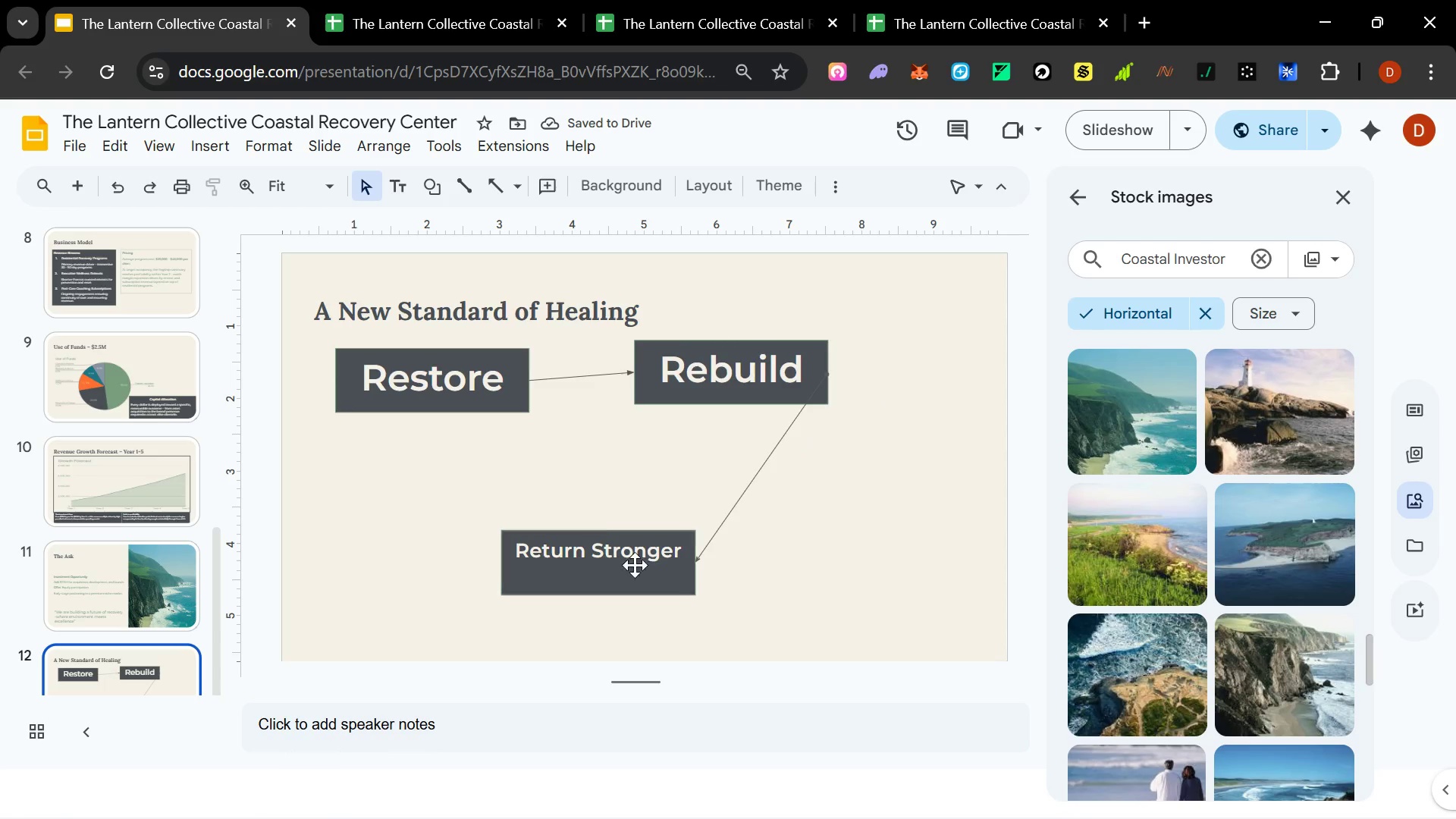 
left_click([608, 529])
 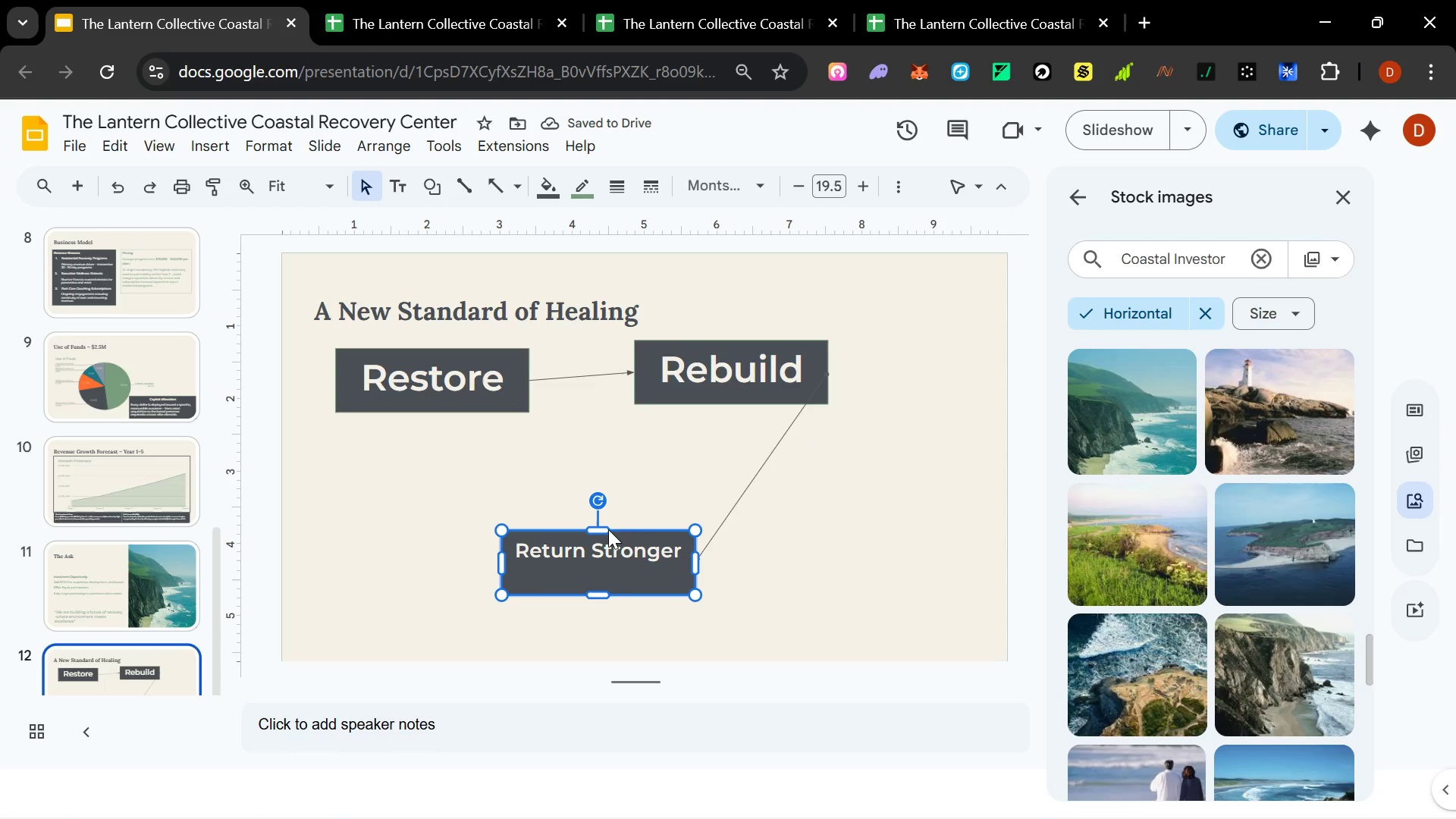 
left_click_drag(start_coordinate=[608, 529], to_coordinate=[872, 523])
 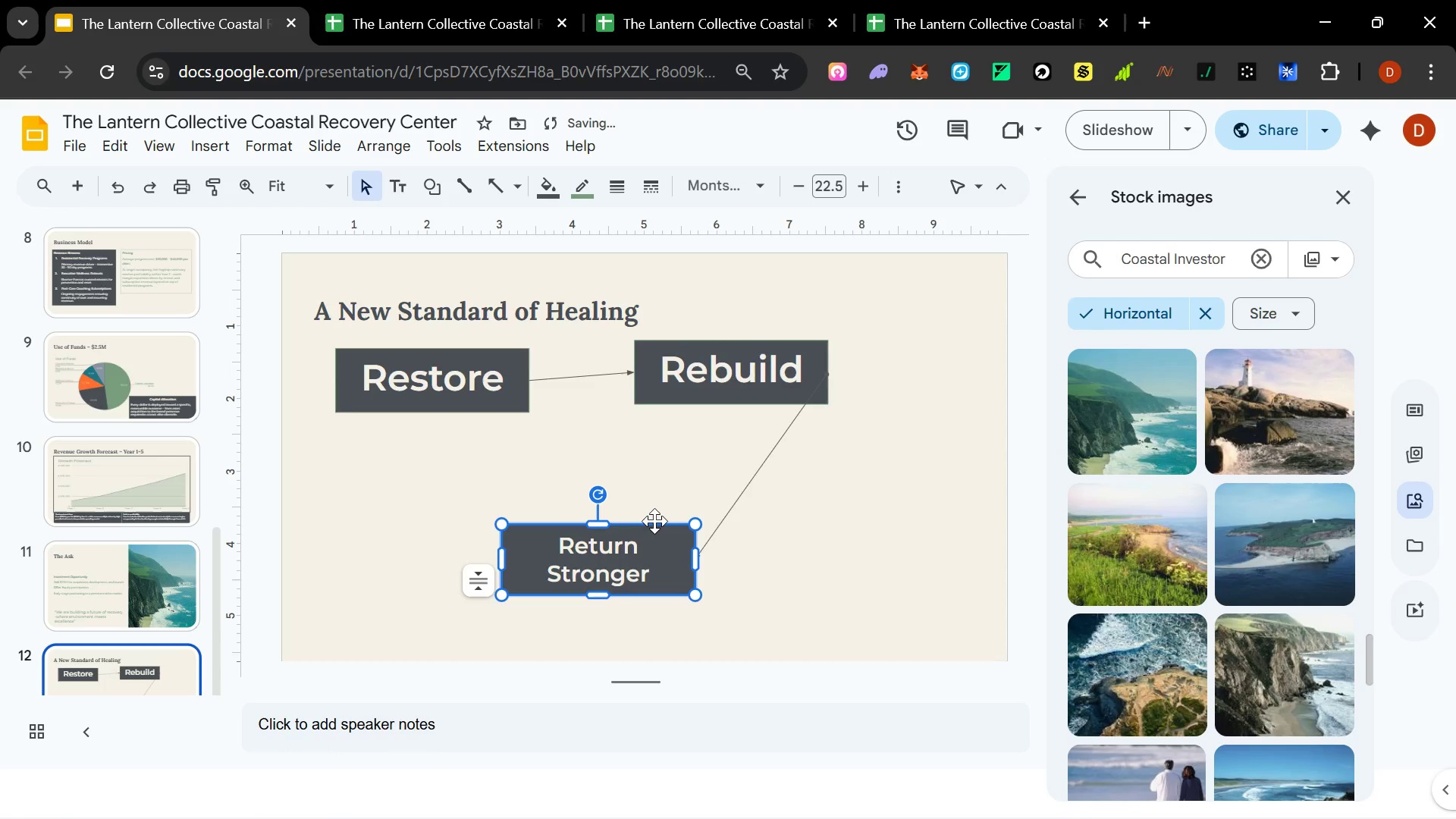 
left_click_drag(start_coordinate=[654, 521], to_coordinate=[893, 529])
 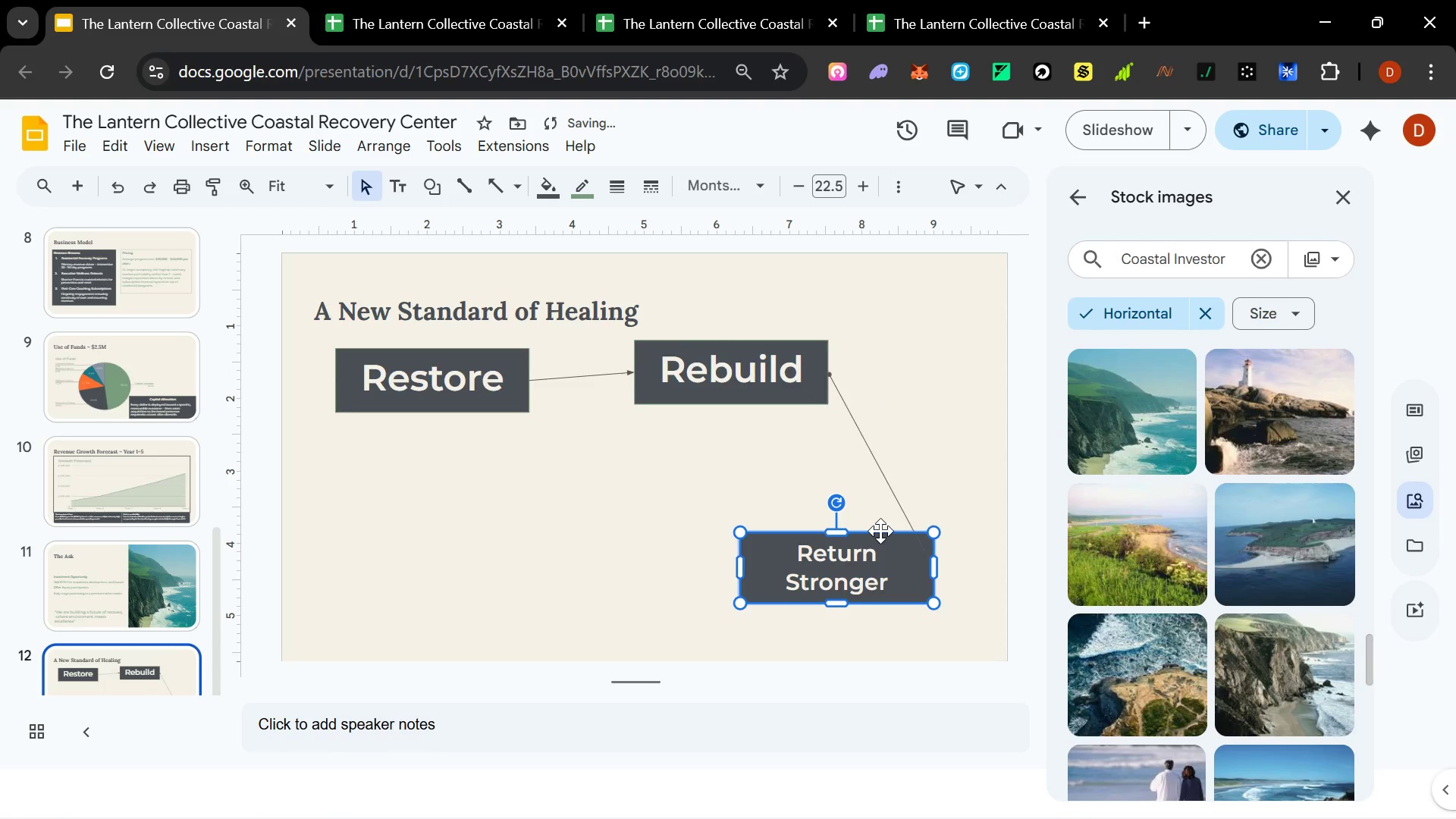 
left_click_drag(start_coordinate=[880, 531], to_coordinate=[613, 560])
 